 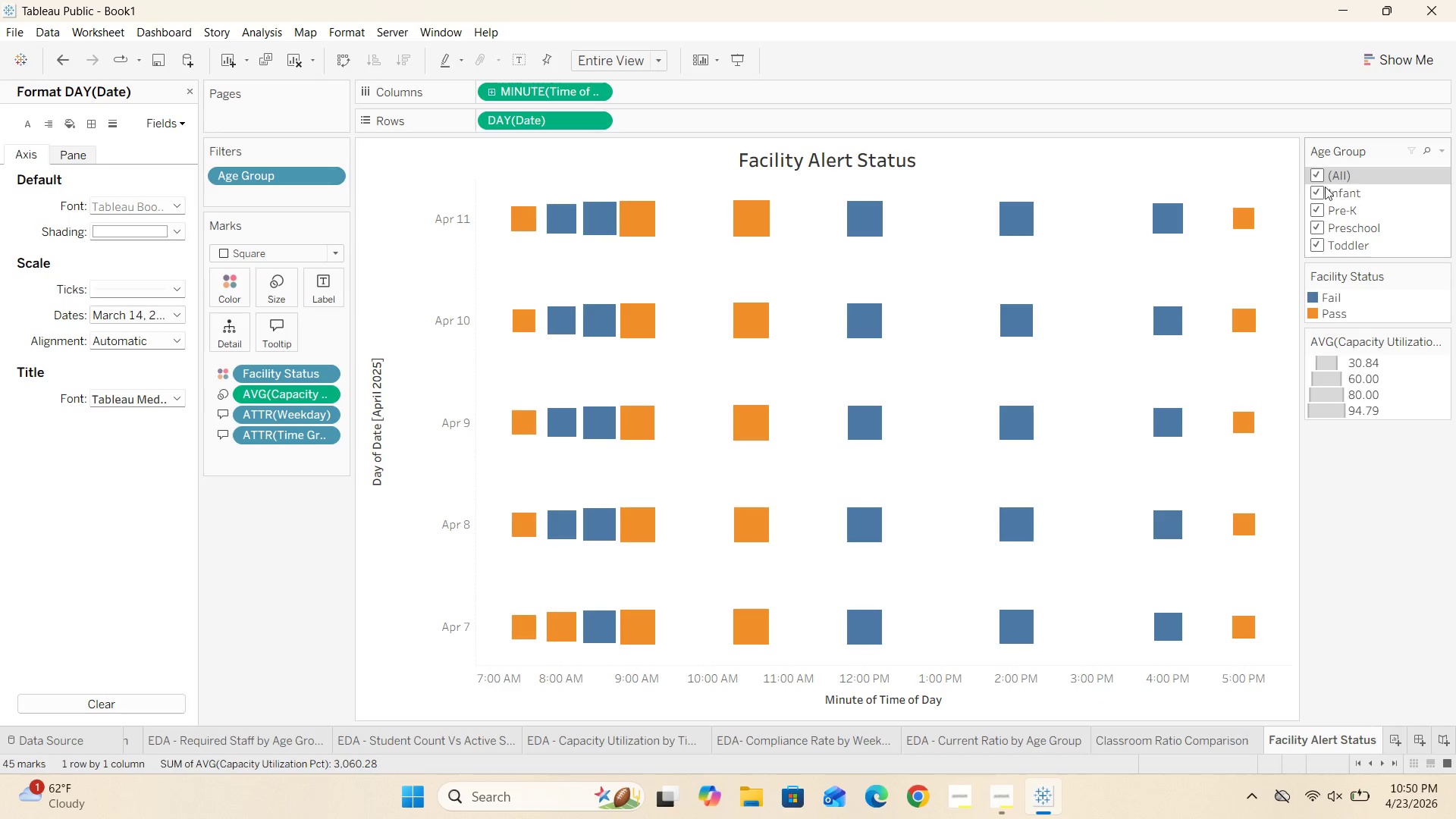 
left_click([1389, 738])
 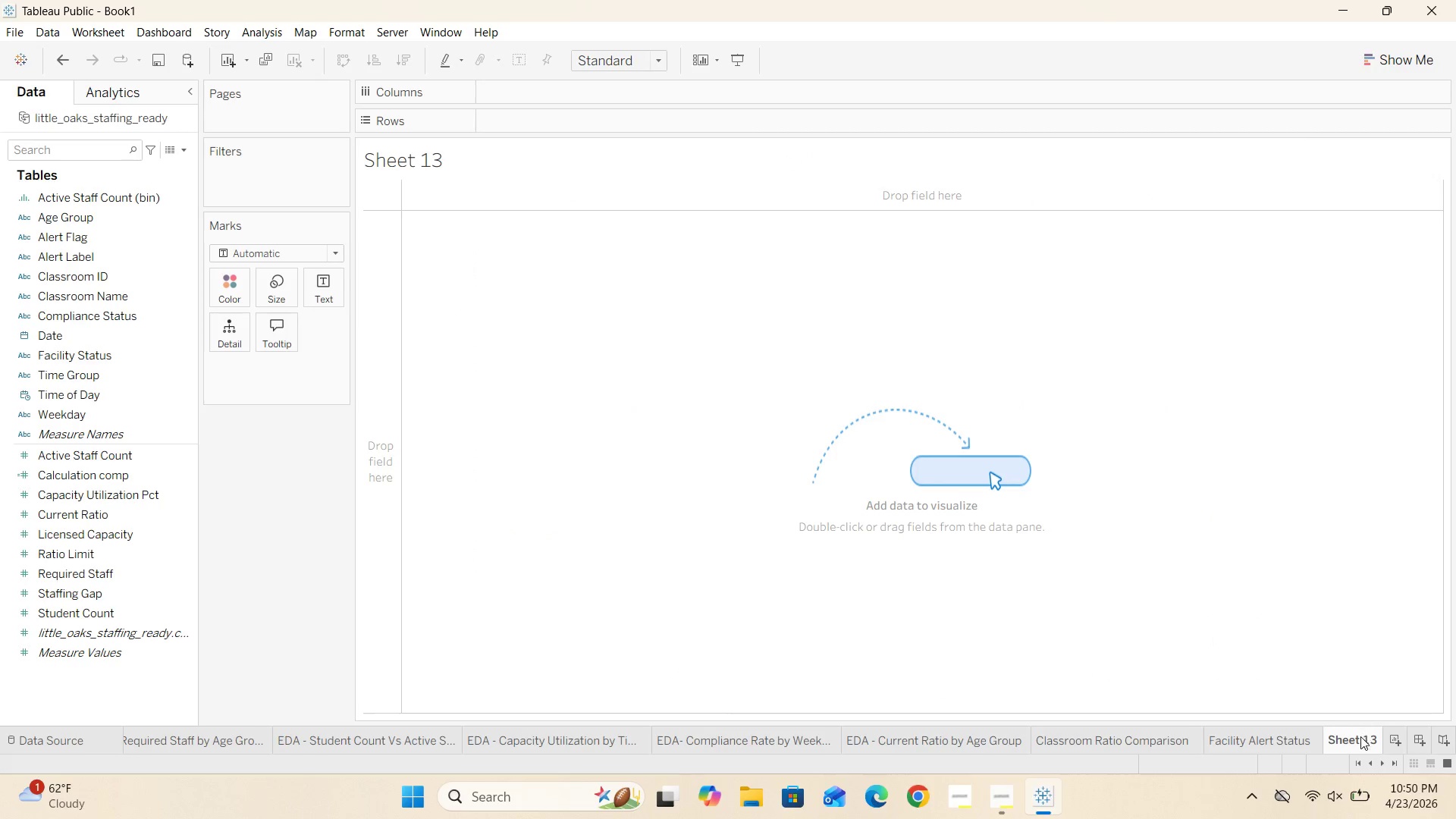 
left_click([1360, 745])
 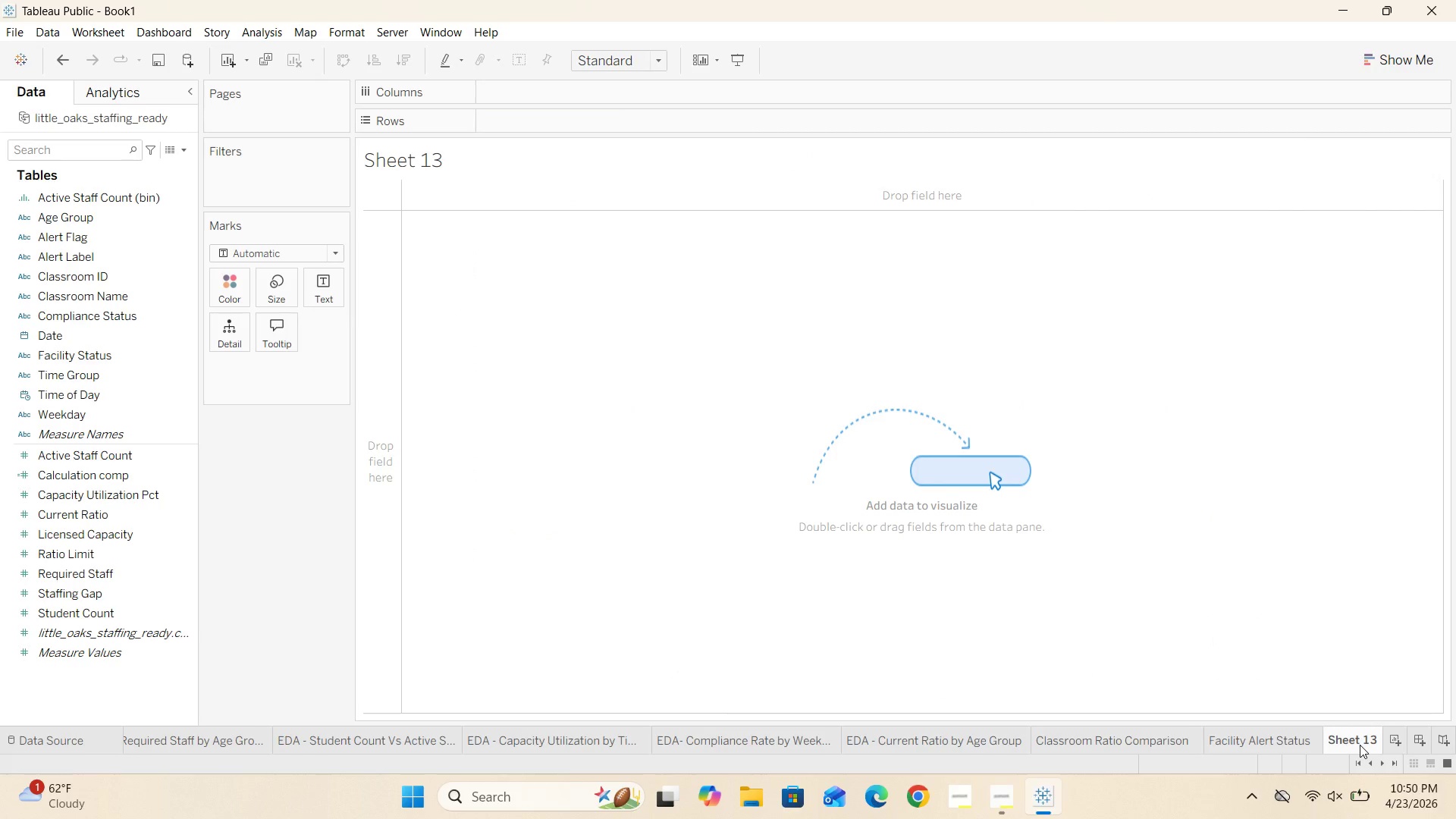 
double_click([1360, 745])
 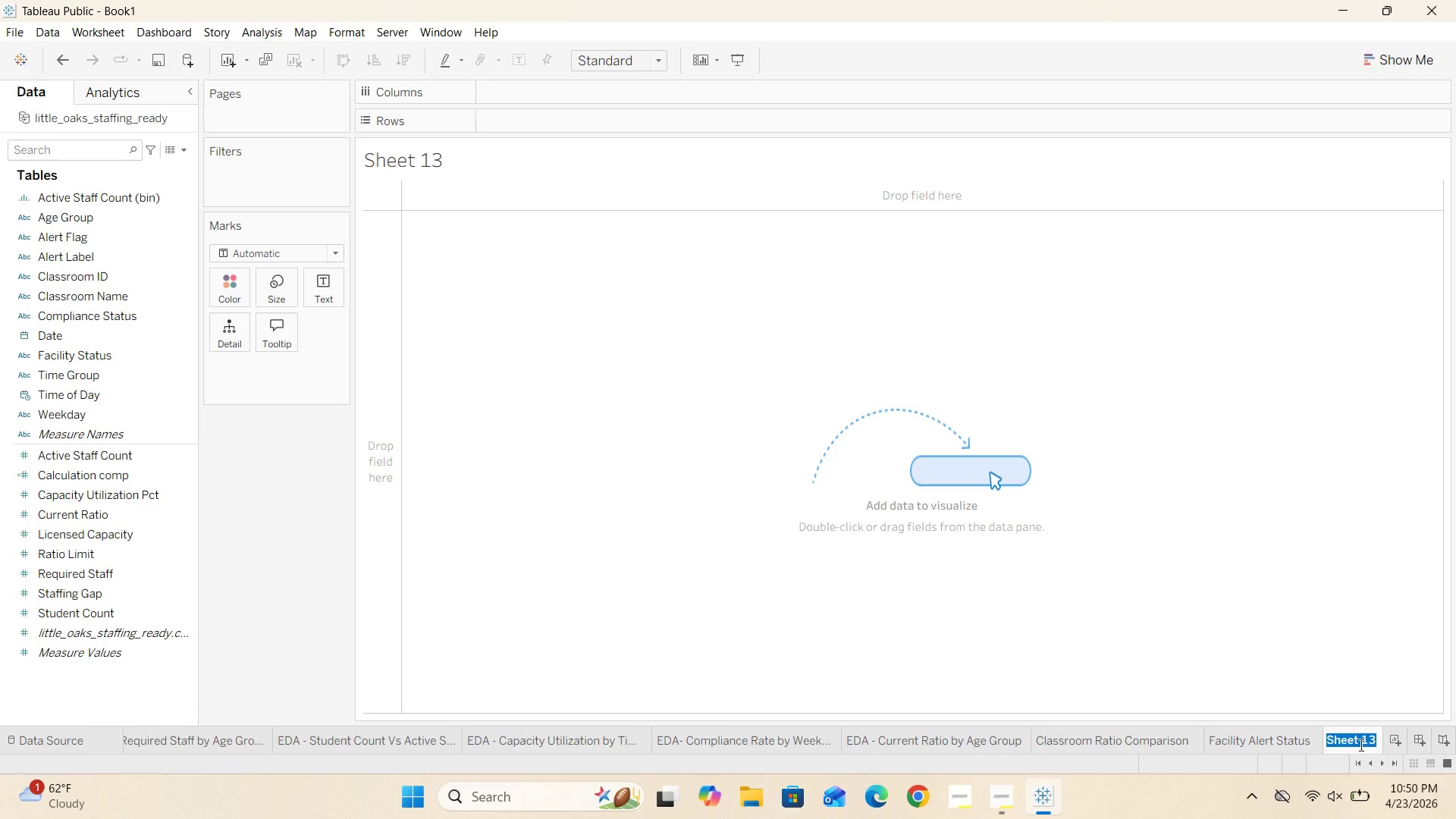 
key(Backspace)
type(Tim)
key(Backspace)
key(Backspace)
key(Backspace)
type(time)
 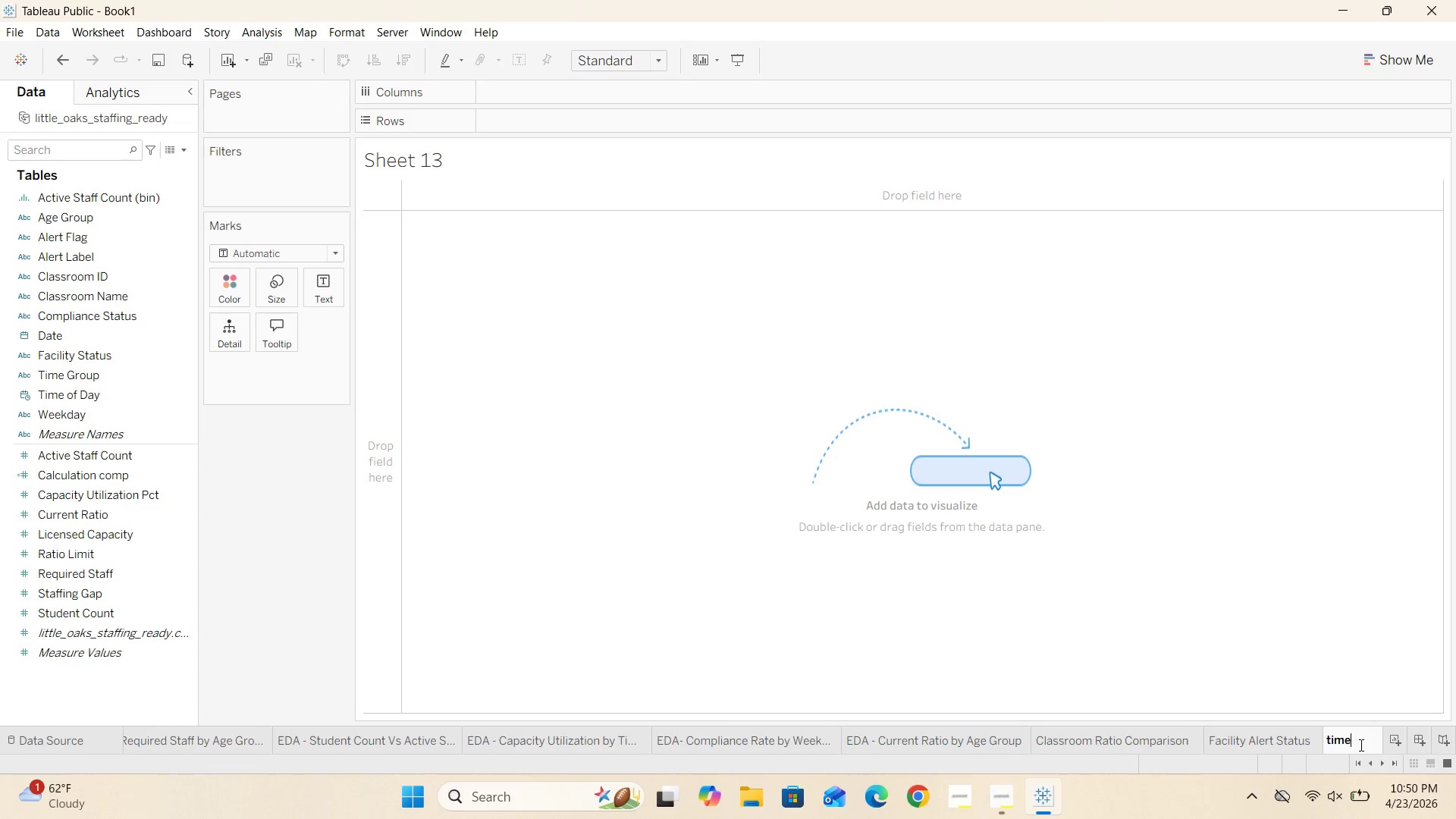 
key(Enter)
 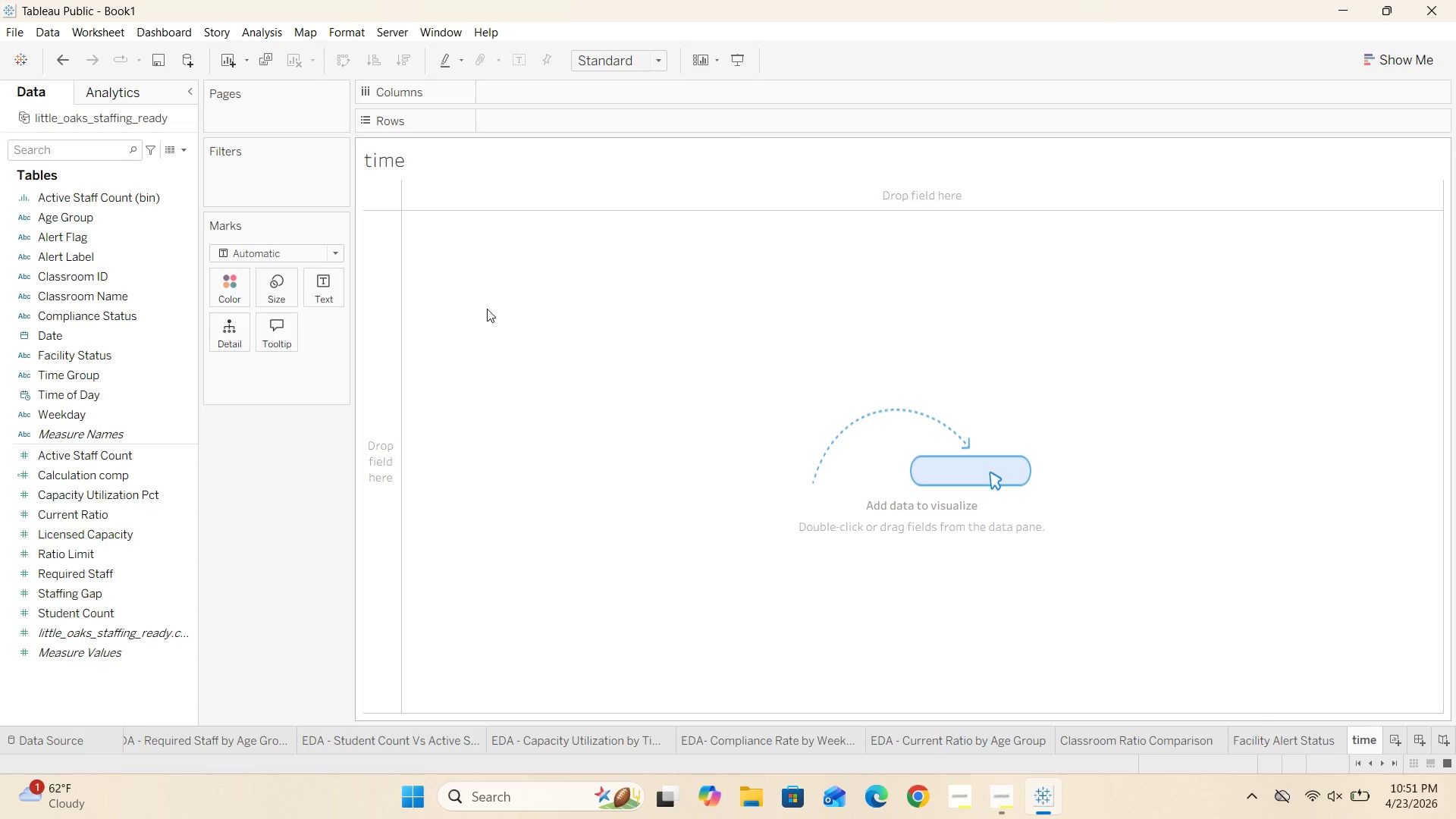 
wait(9.5)
 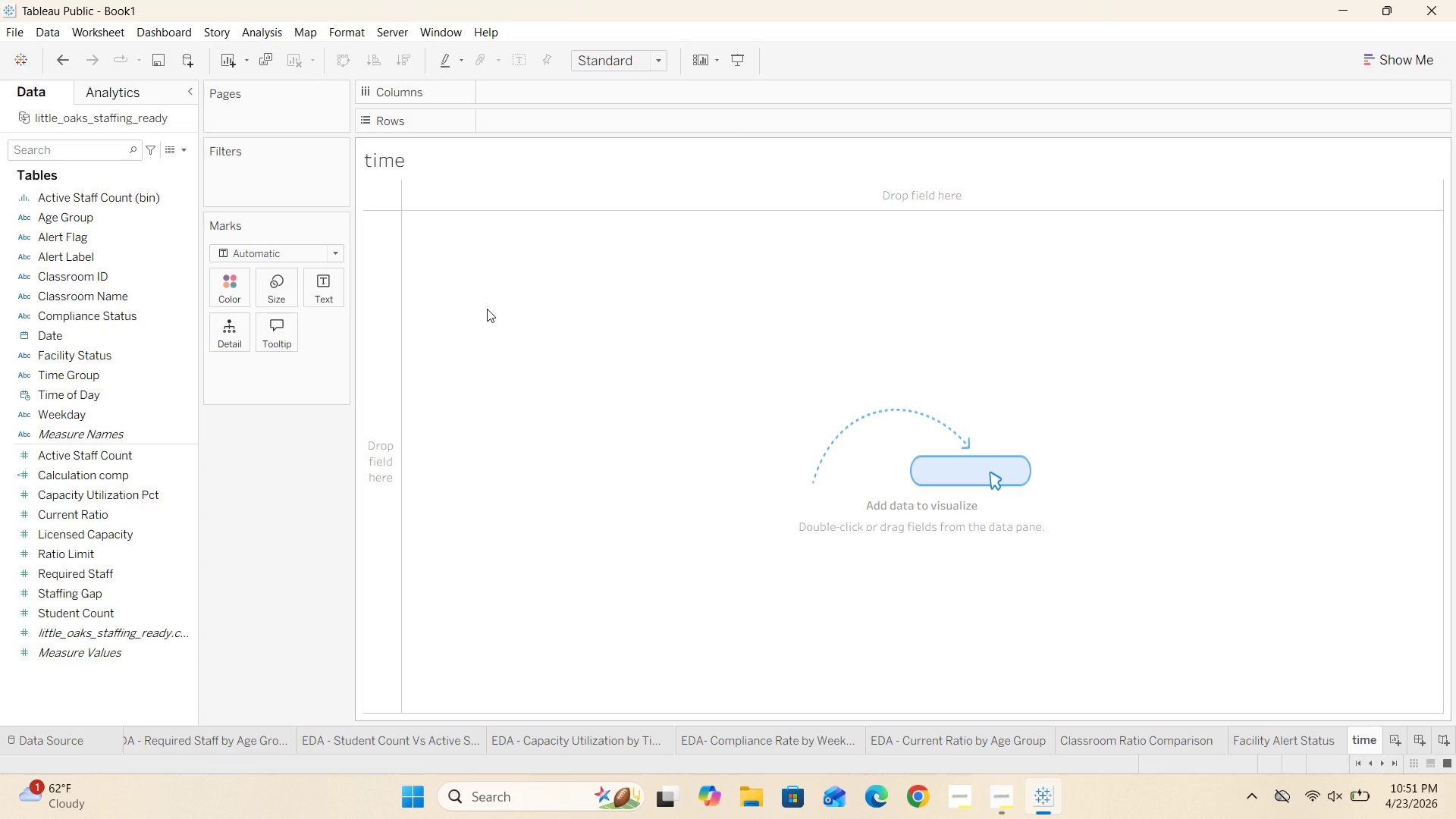 
double_click([422, 155])
 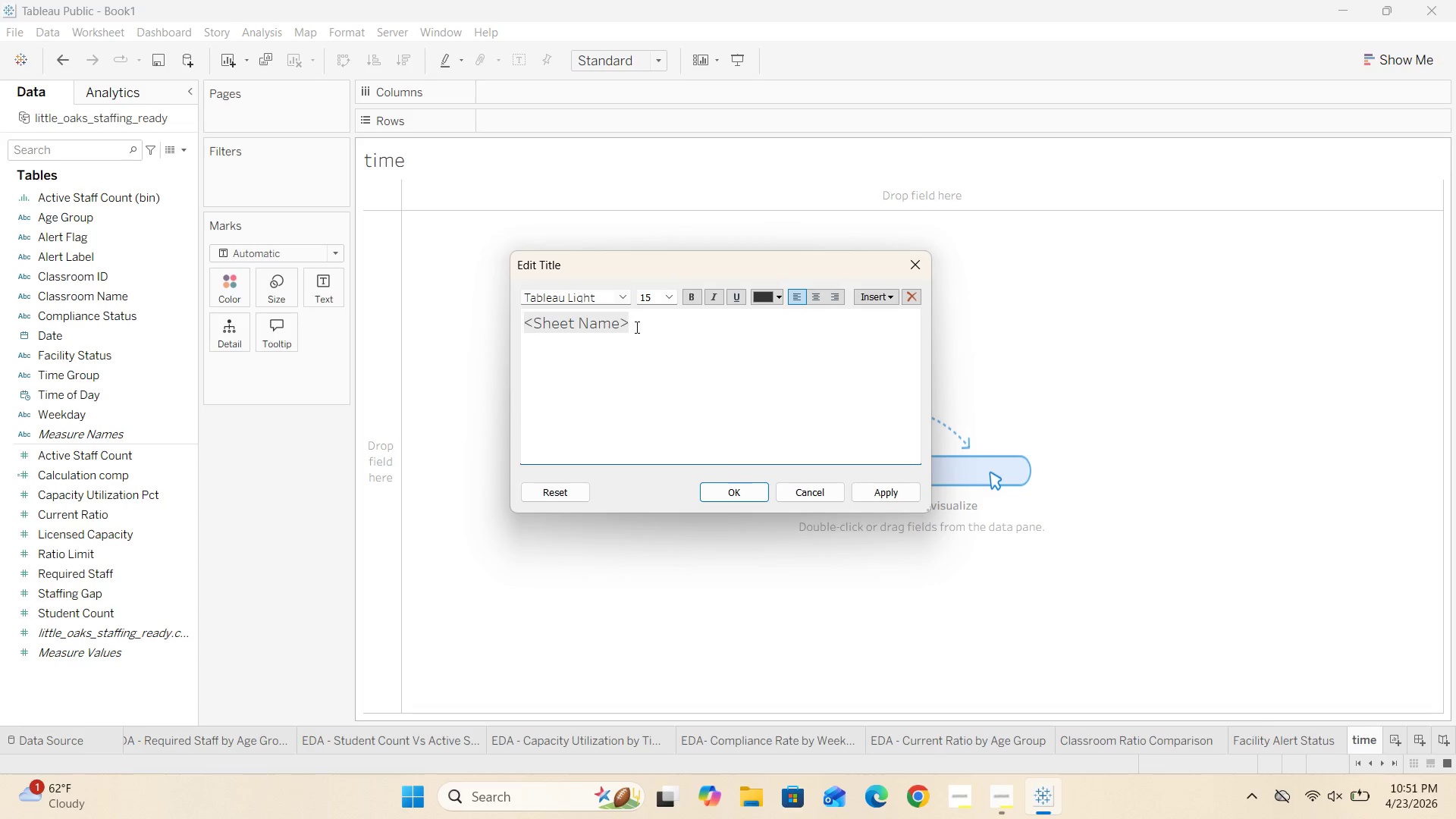 
left_click_drag(start_coordinate=[645, 326], to_coordinate=[512, 327])
 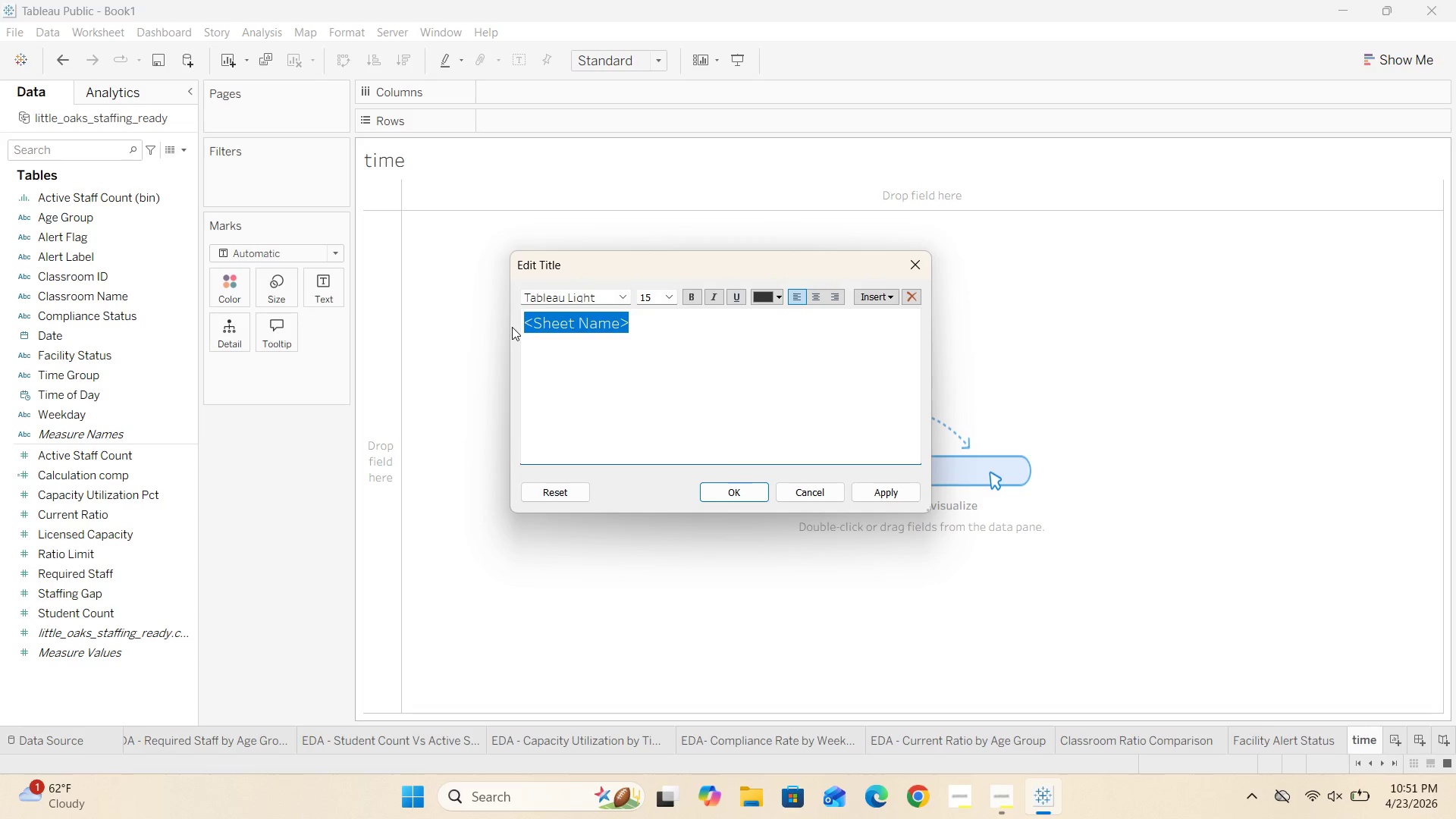 
type(Time )
key(Backspace)
type(-of-Day Compliance Trend)
 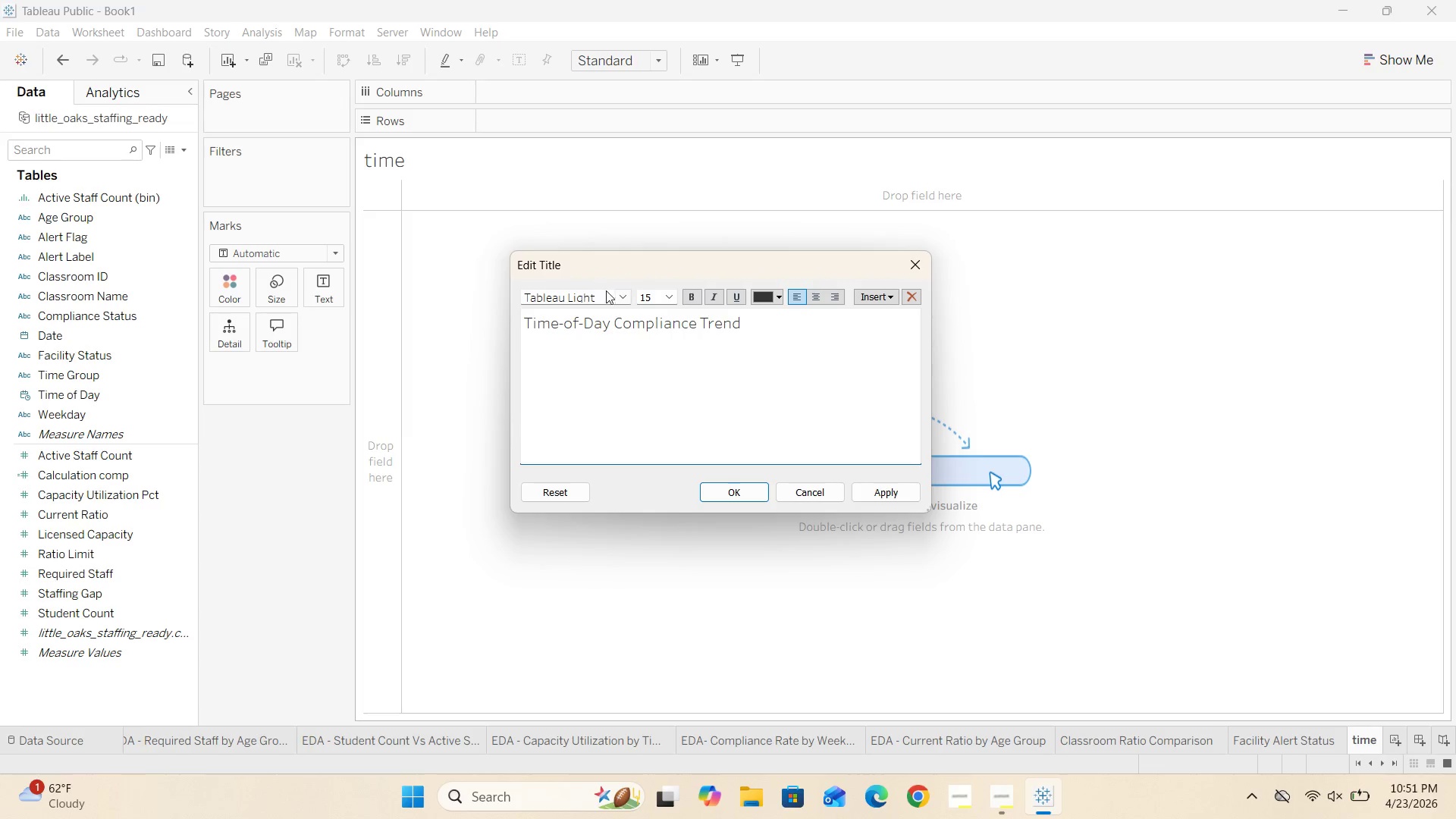 
left_click_drag(start_coordinate=[748, 323], to_coordinate=[522, 333])
 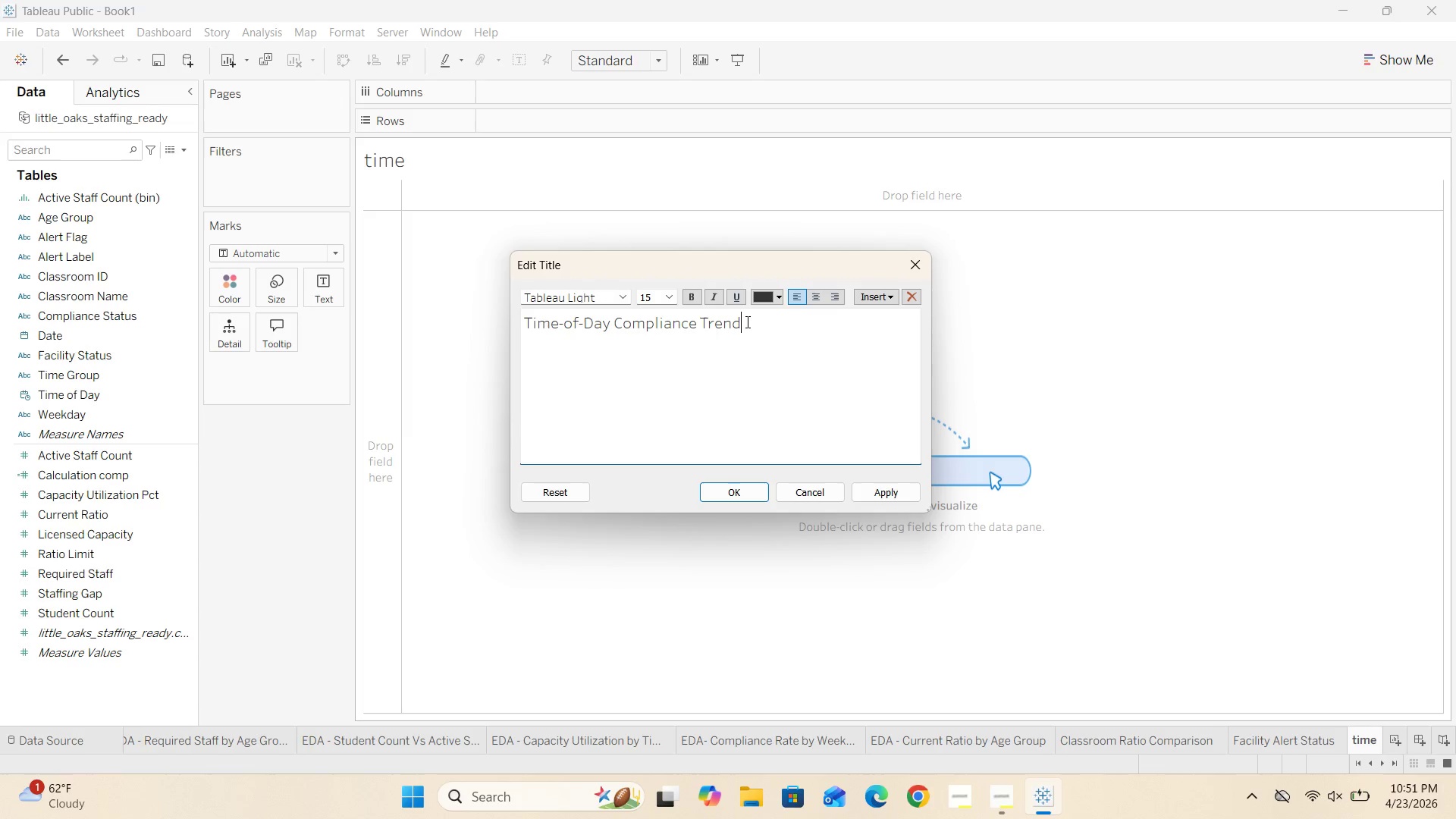 
left_click_drag(start_coordinate=[747, 322], to_coordinate=[519, 328])
 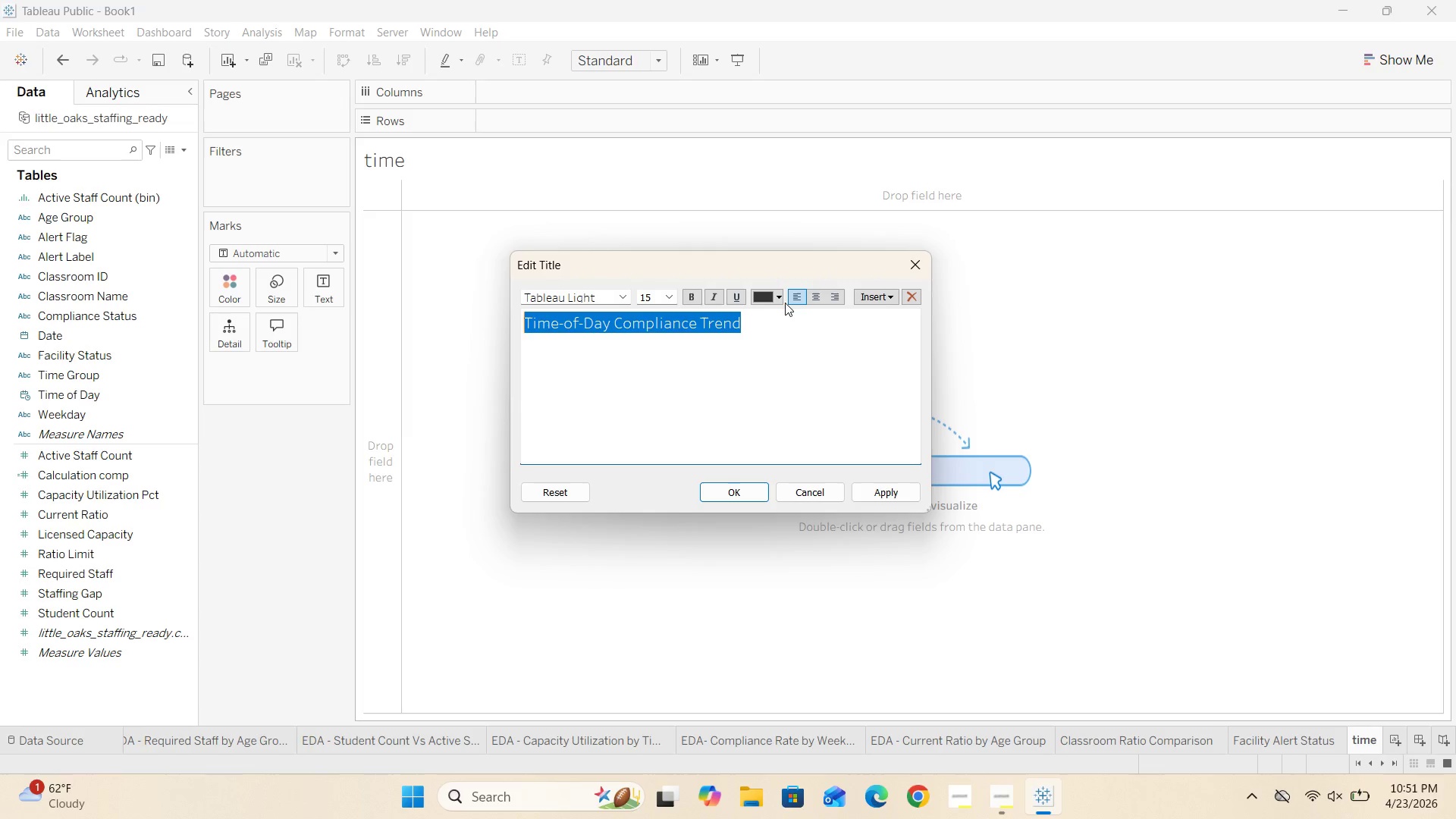 
left_click([779, 300])
 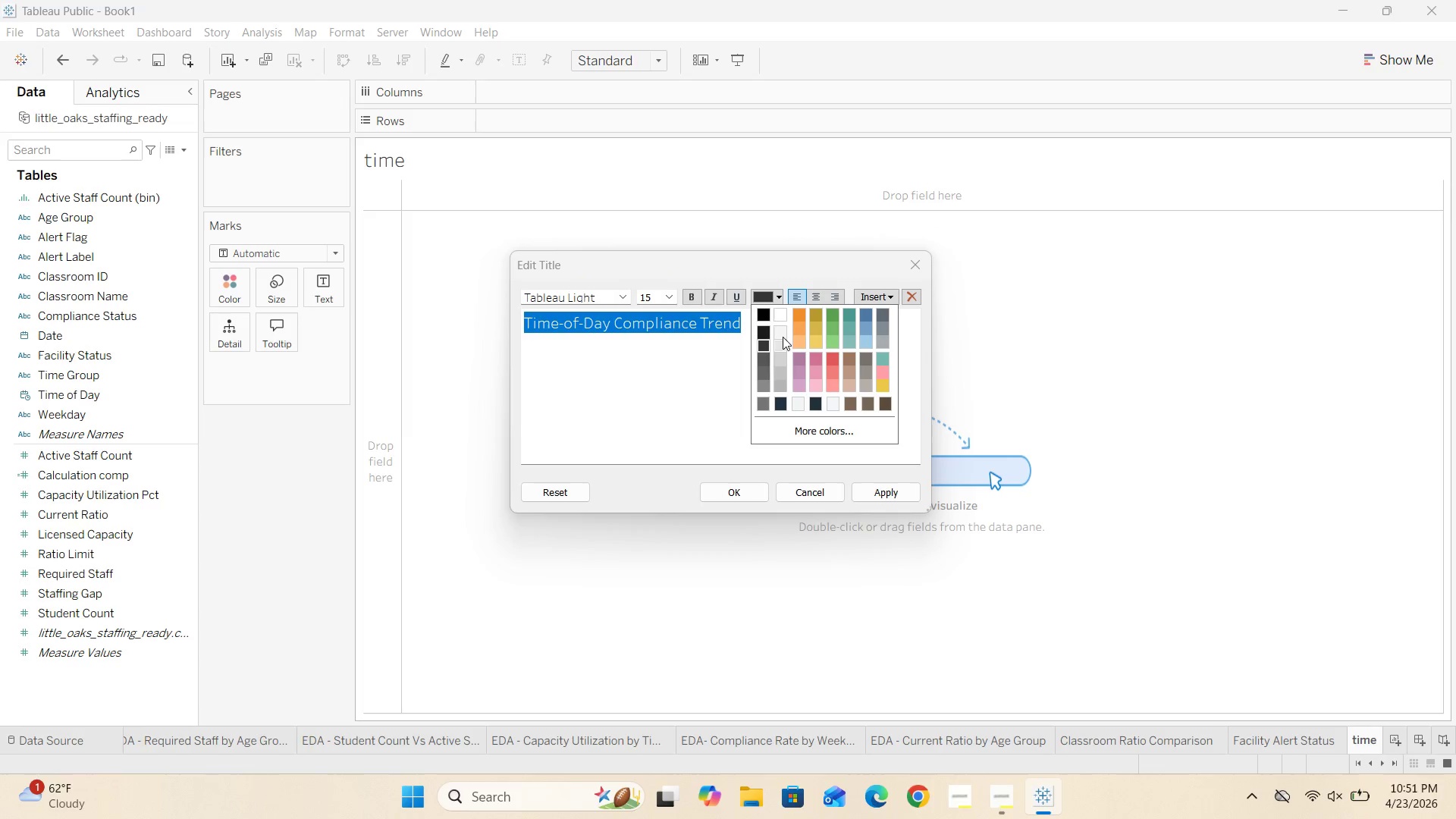 
left_click([819, 293])
 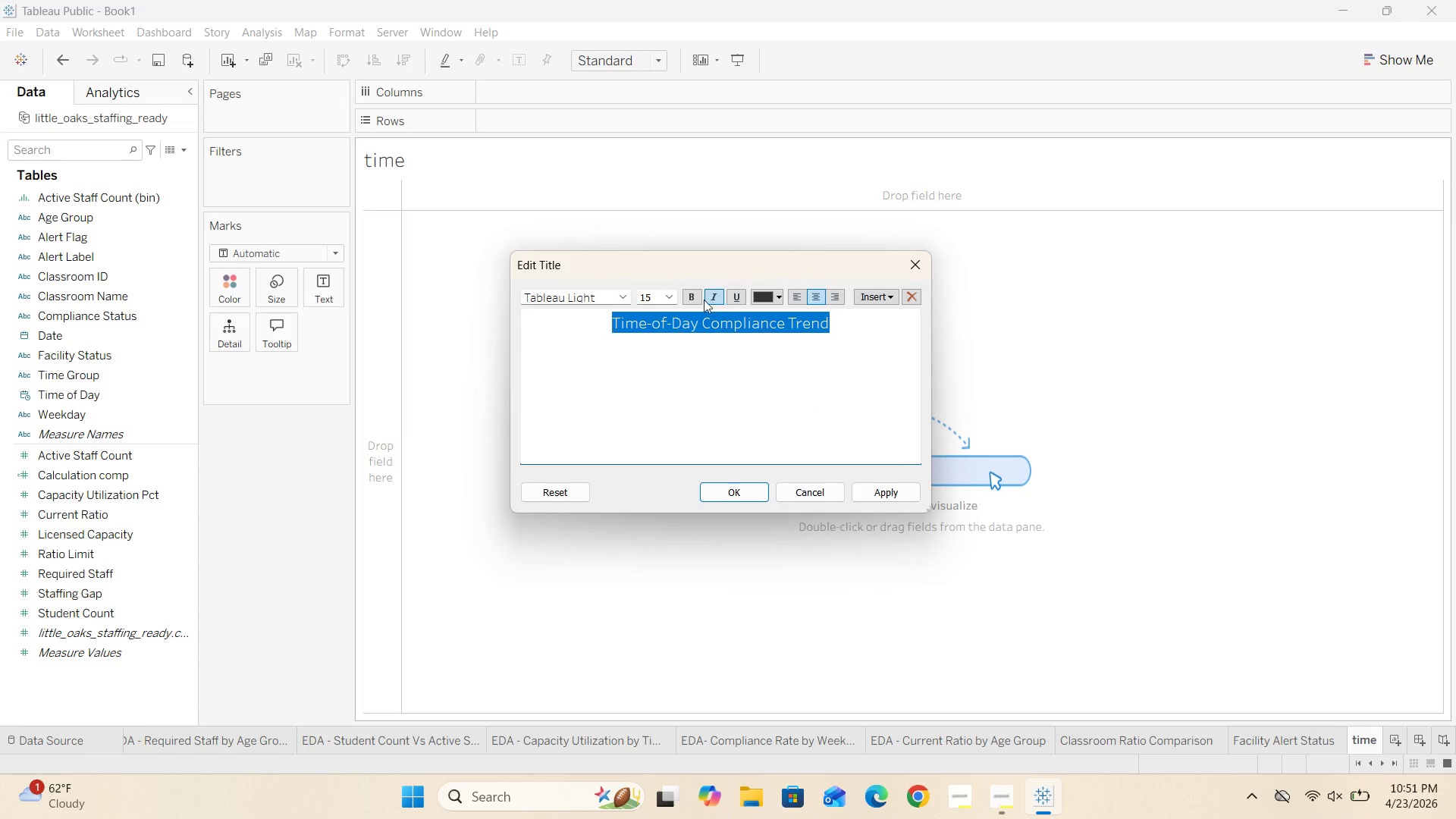 
left_click([694, 297])
 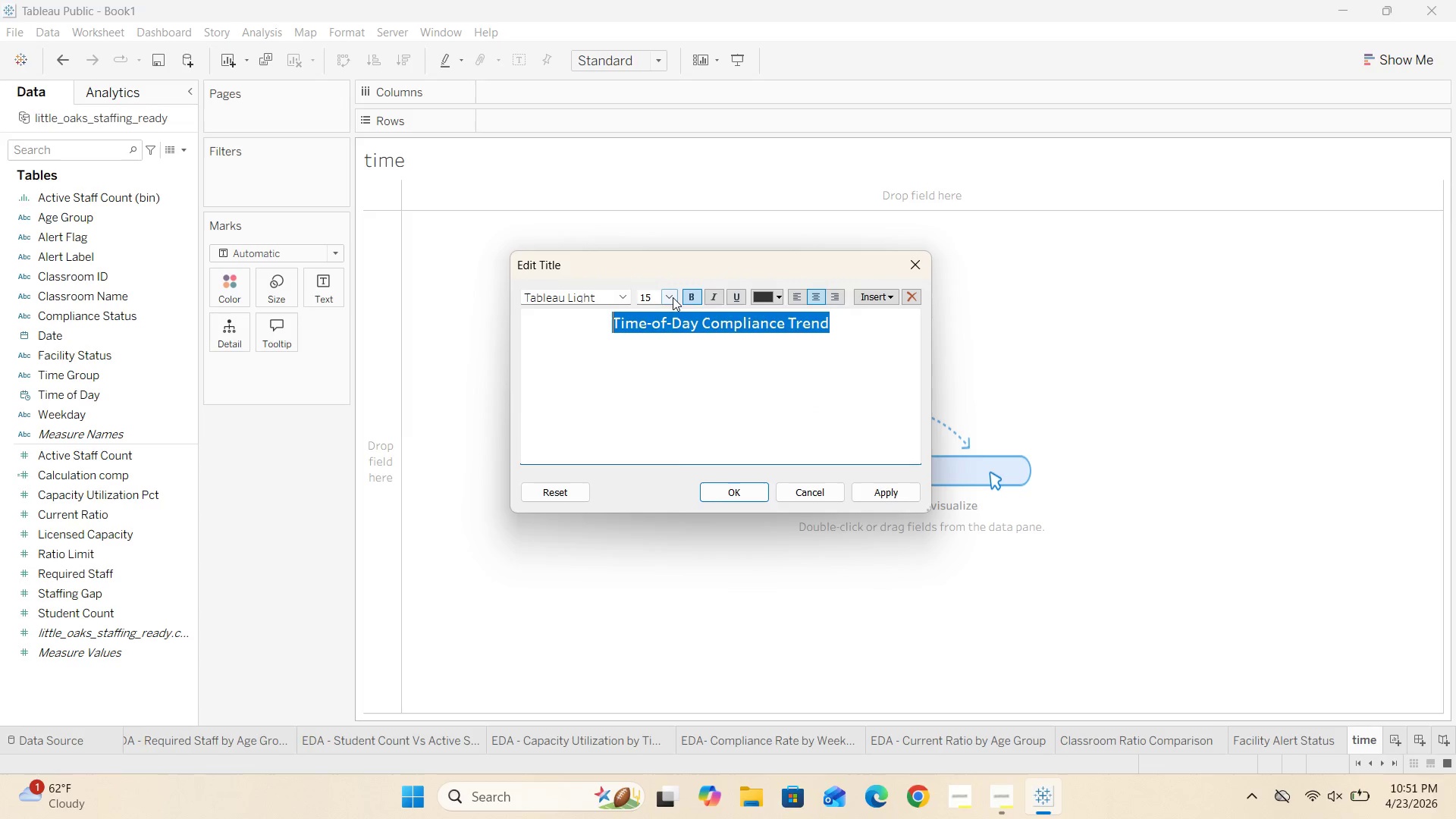 
left_click([673, 297])
 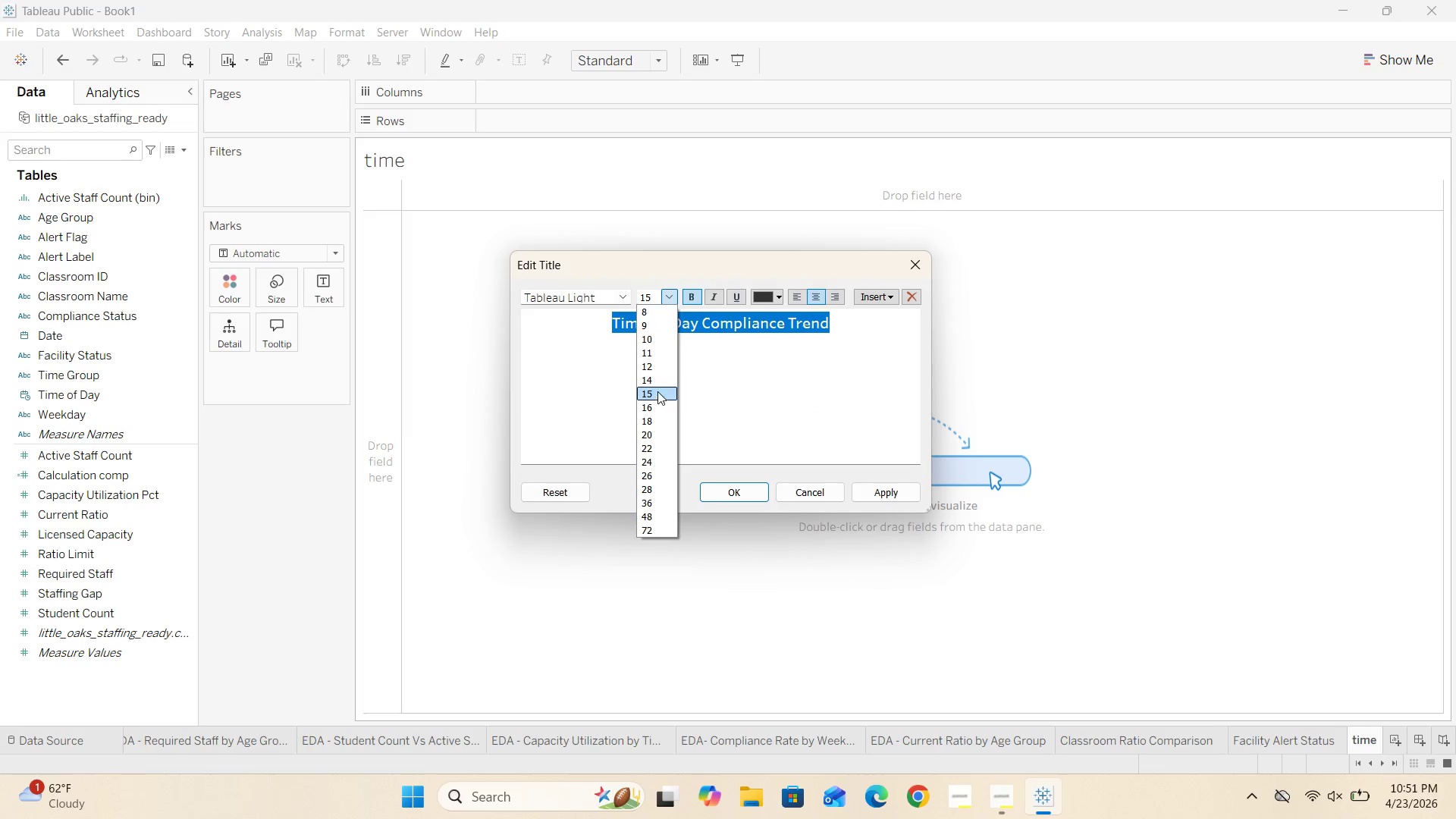 
left_click([656, 378])
 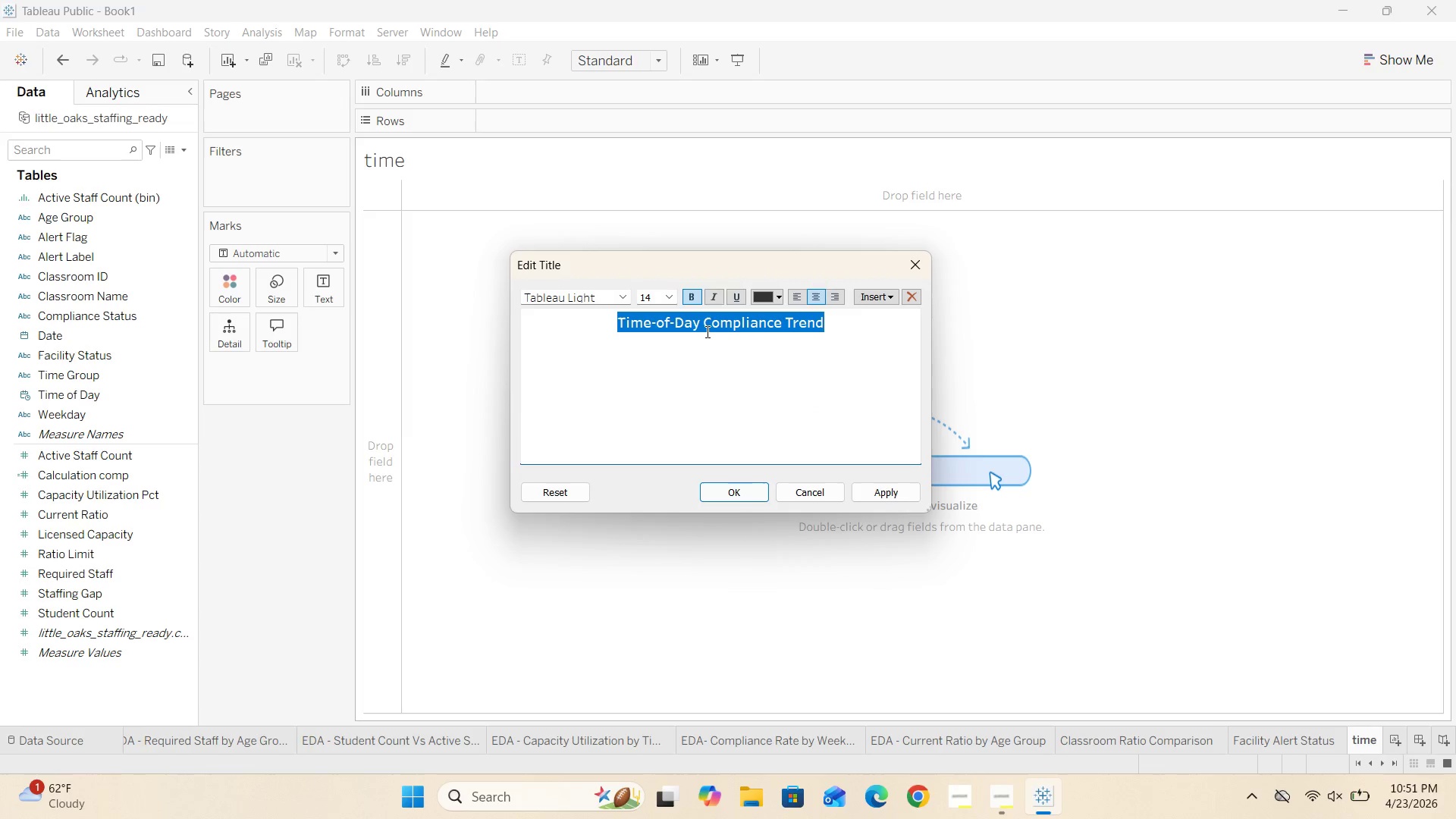 
left_click([669, 294])
 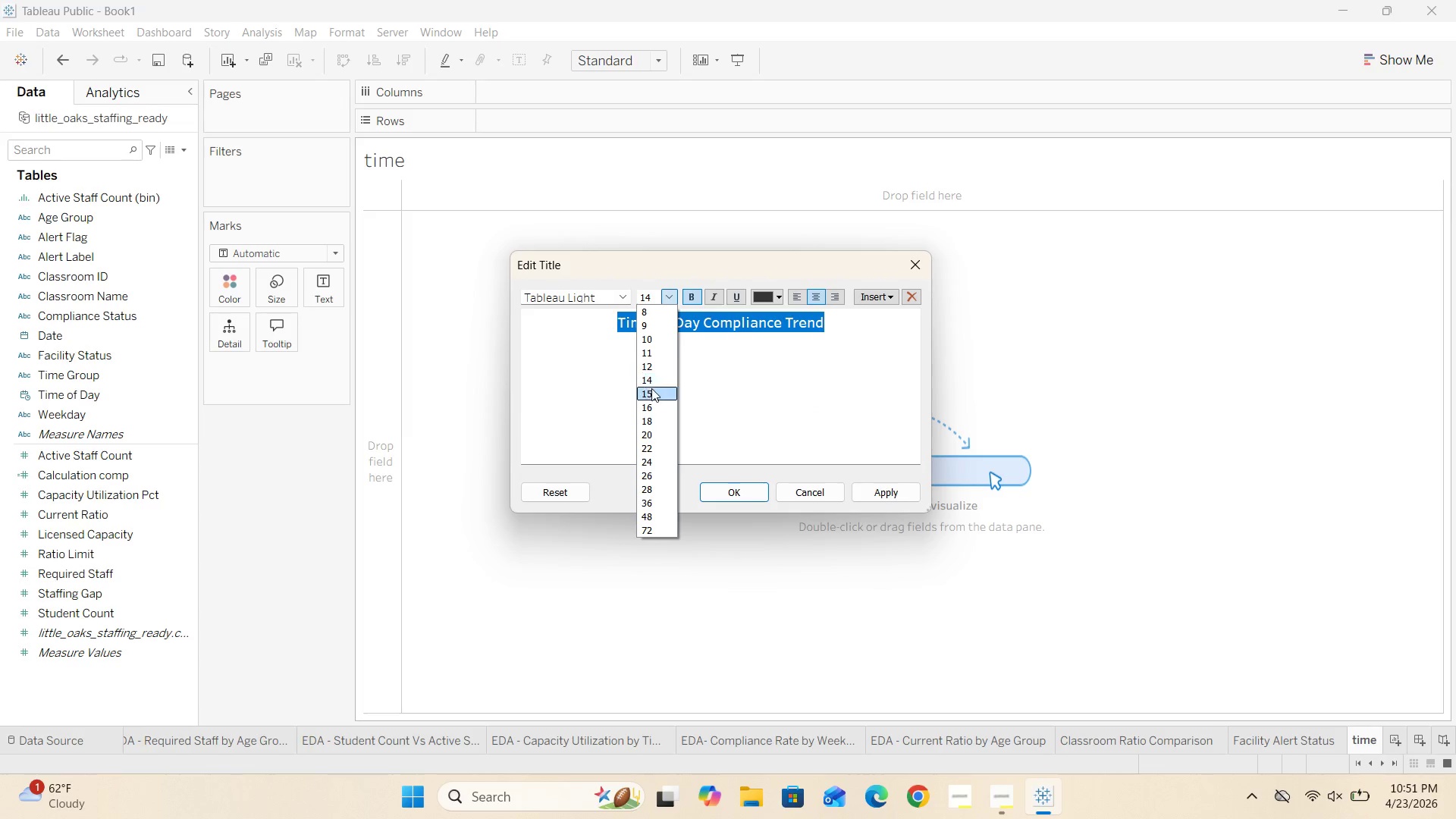 
left_click([651, 391])
 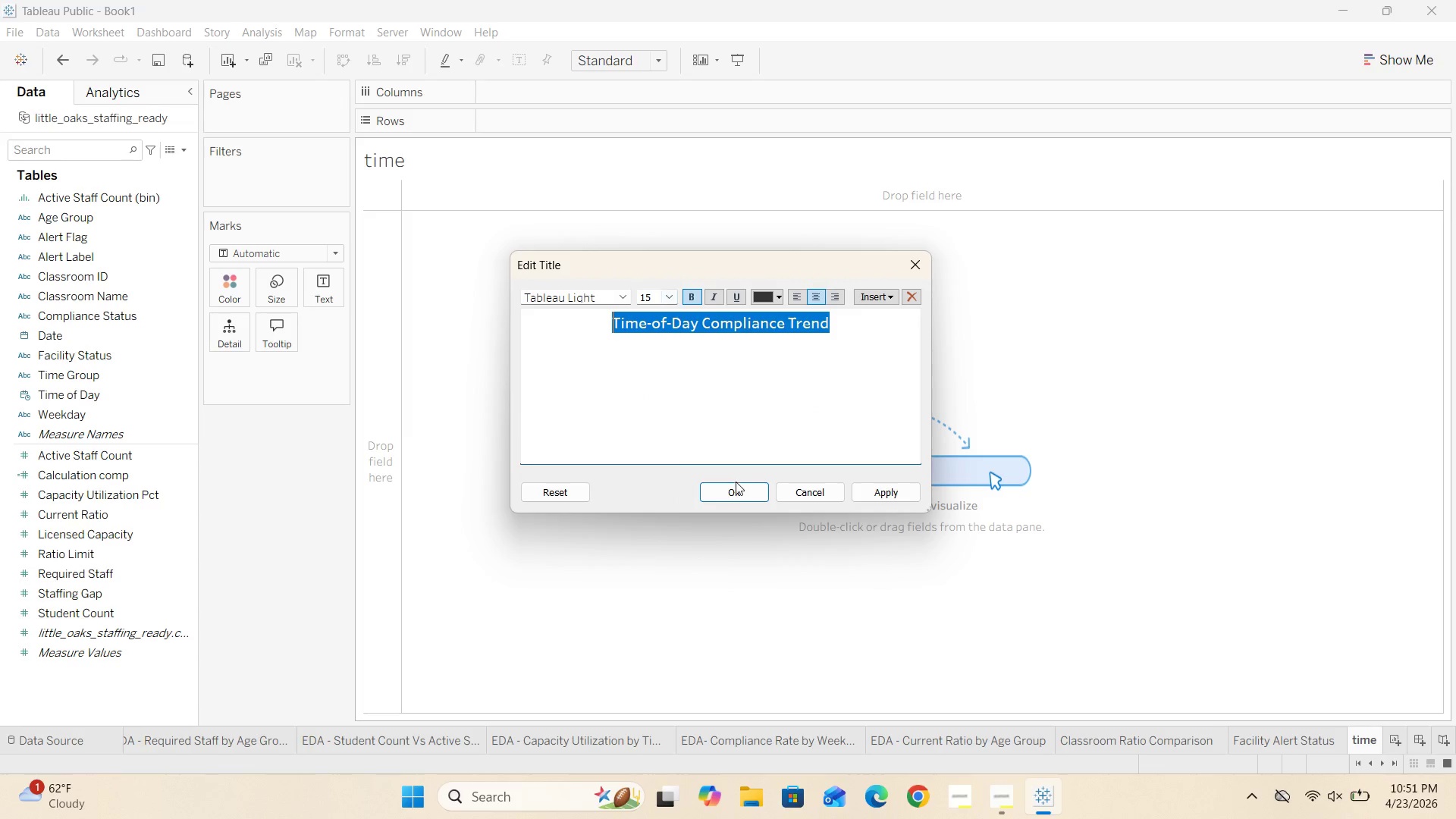 
left_click([734, 486])
 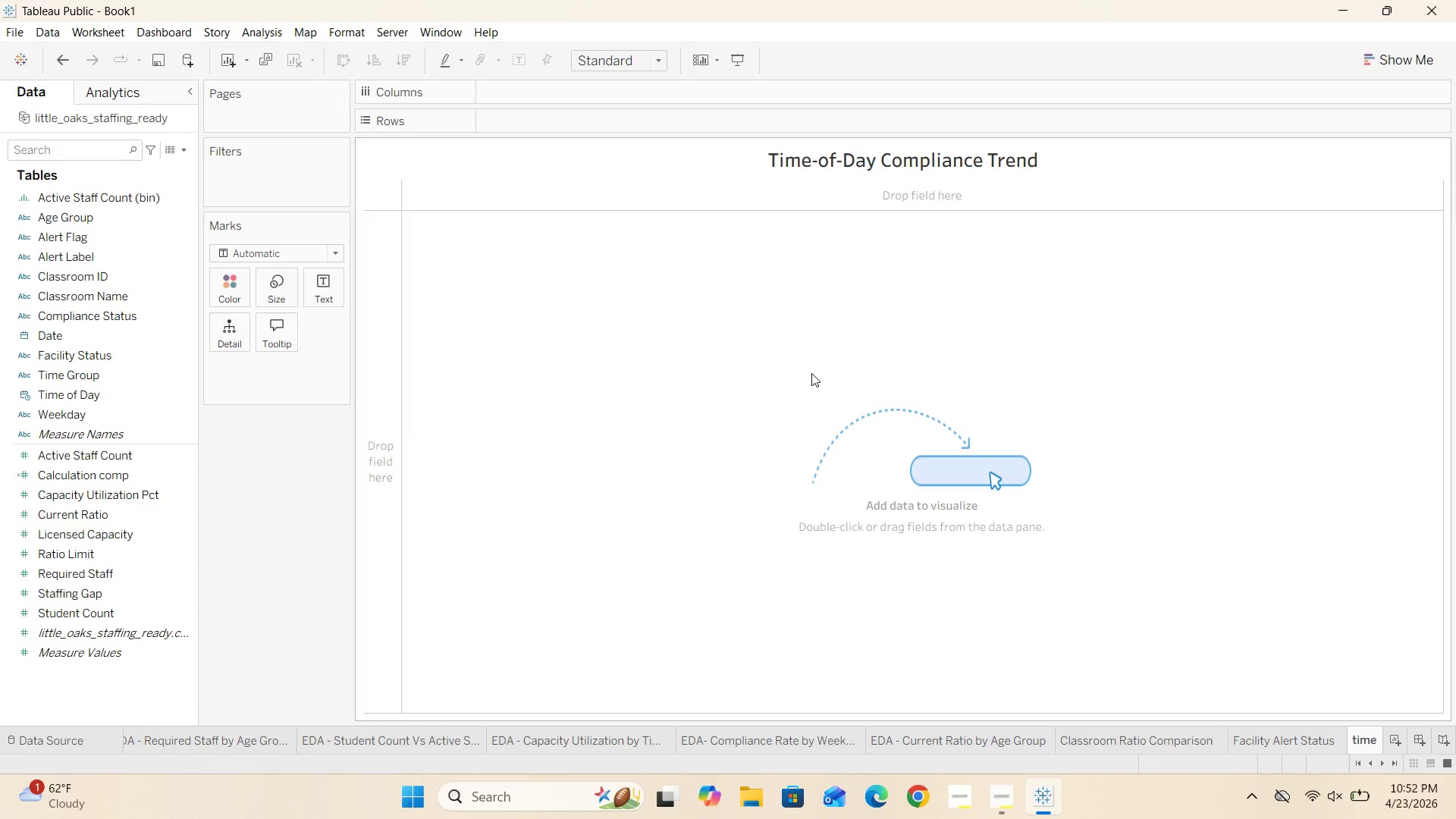 
wait(38.97)
 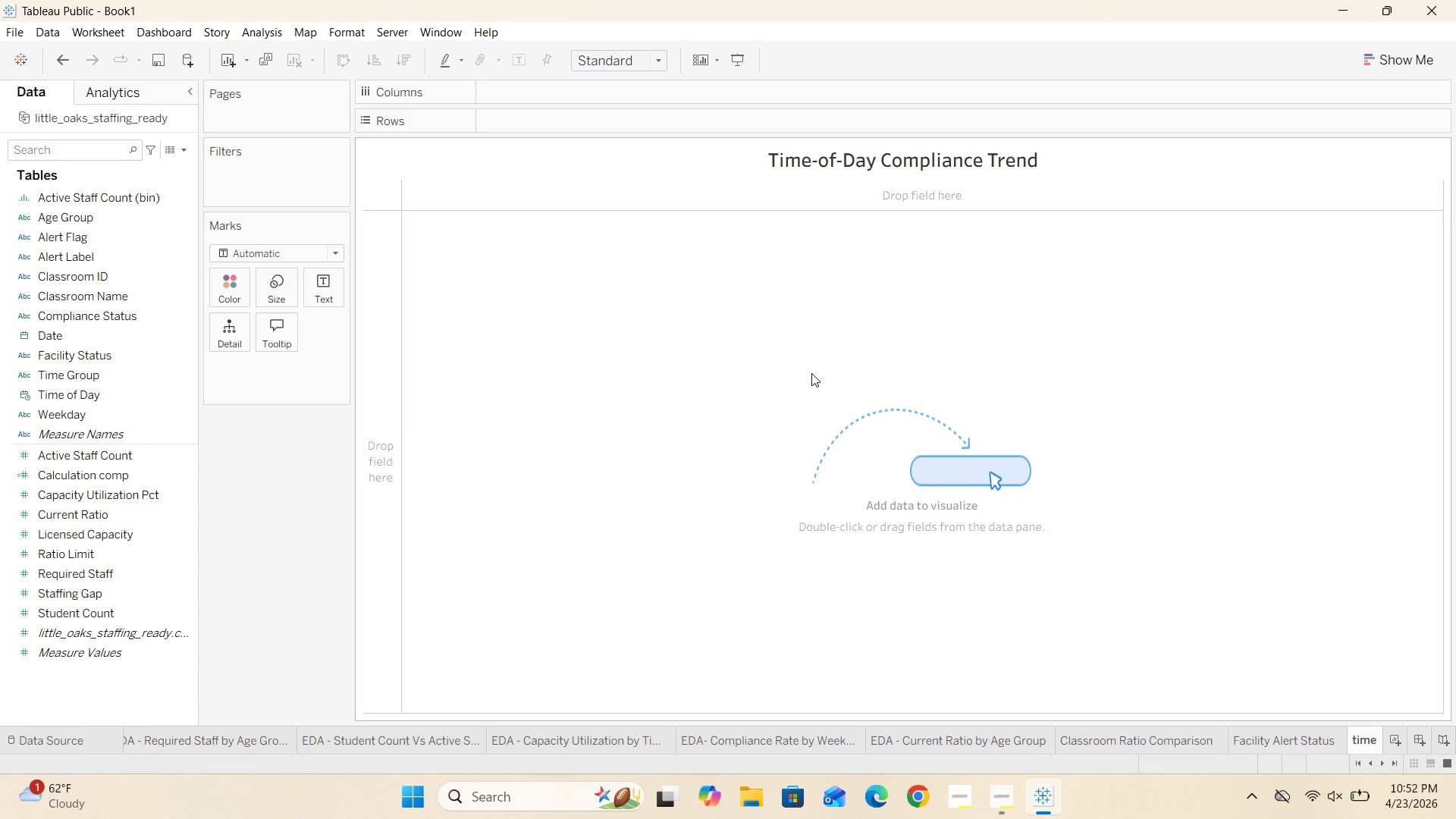 
left_click_drag(start_coordinate=[85, 389], to_coordinate=[559, 86])
 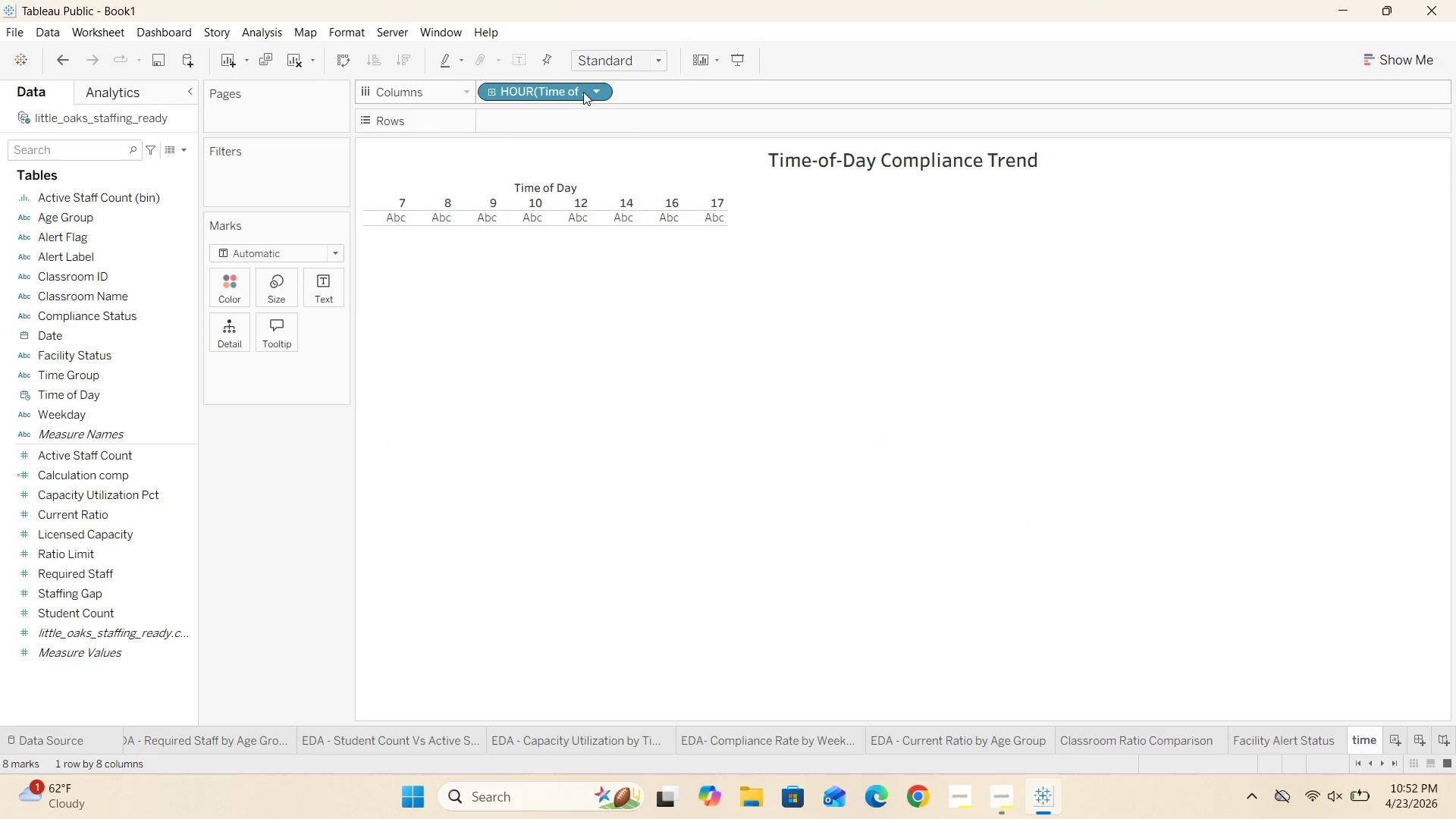 
mouse_move([597, 112])
 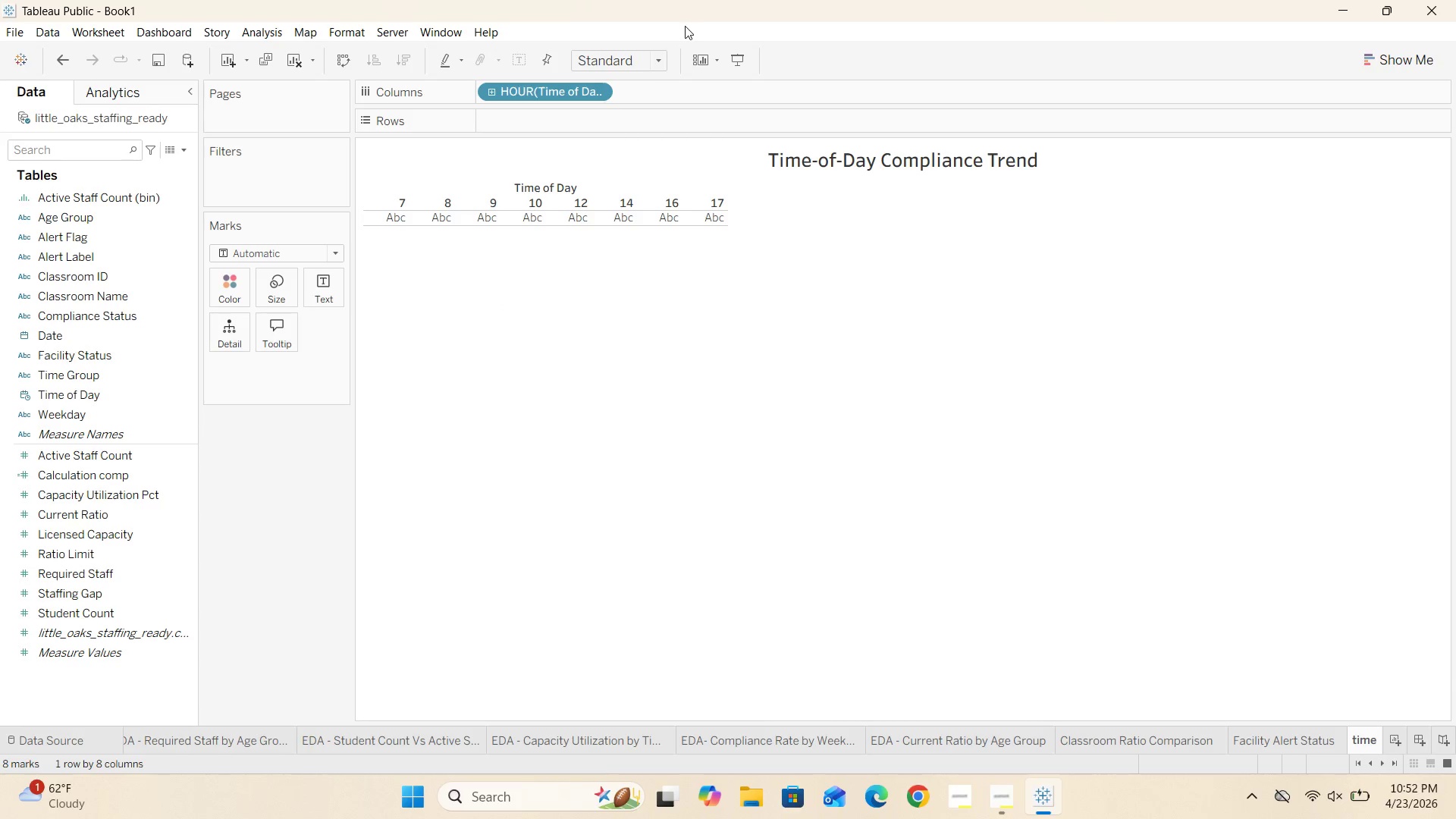 
left_click([607, 90])
 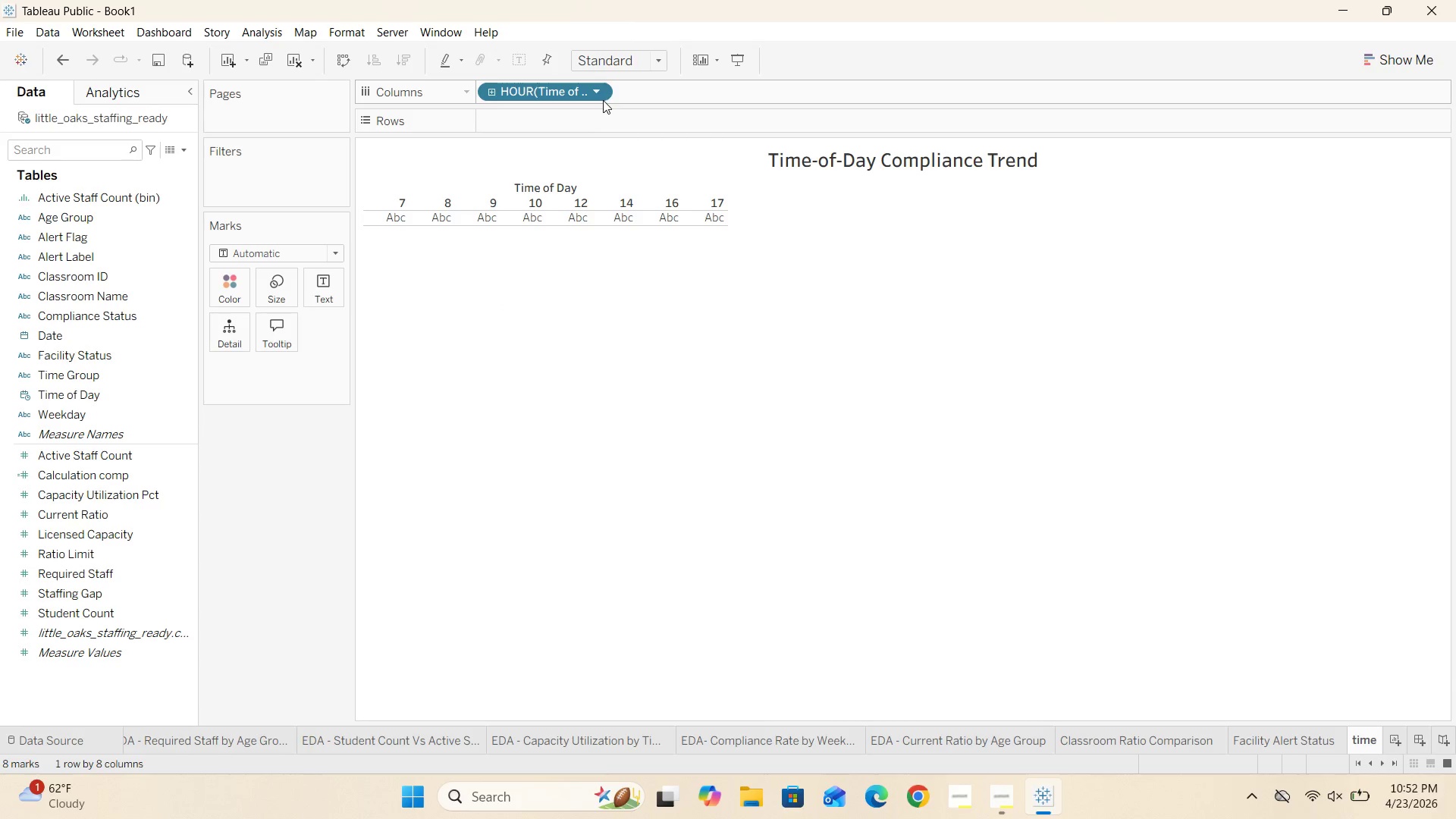 
left_click([601, 96])
 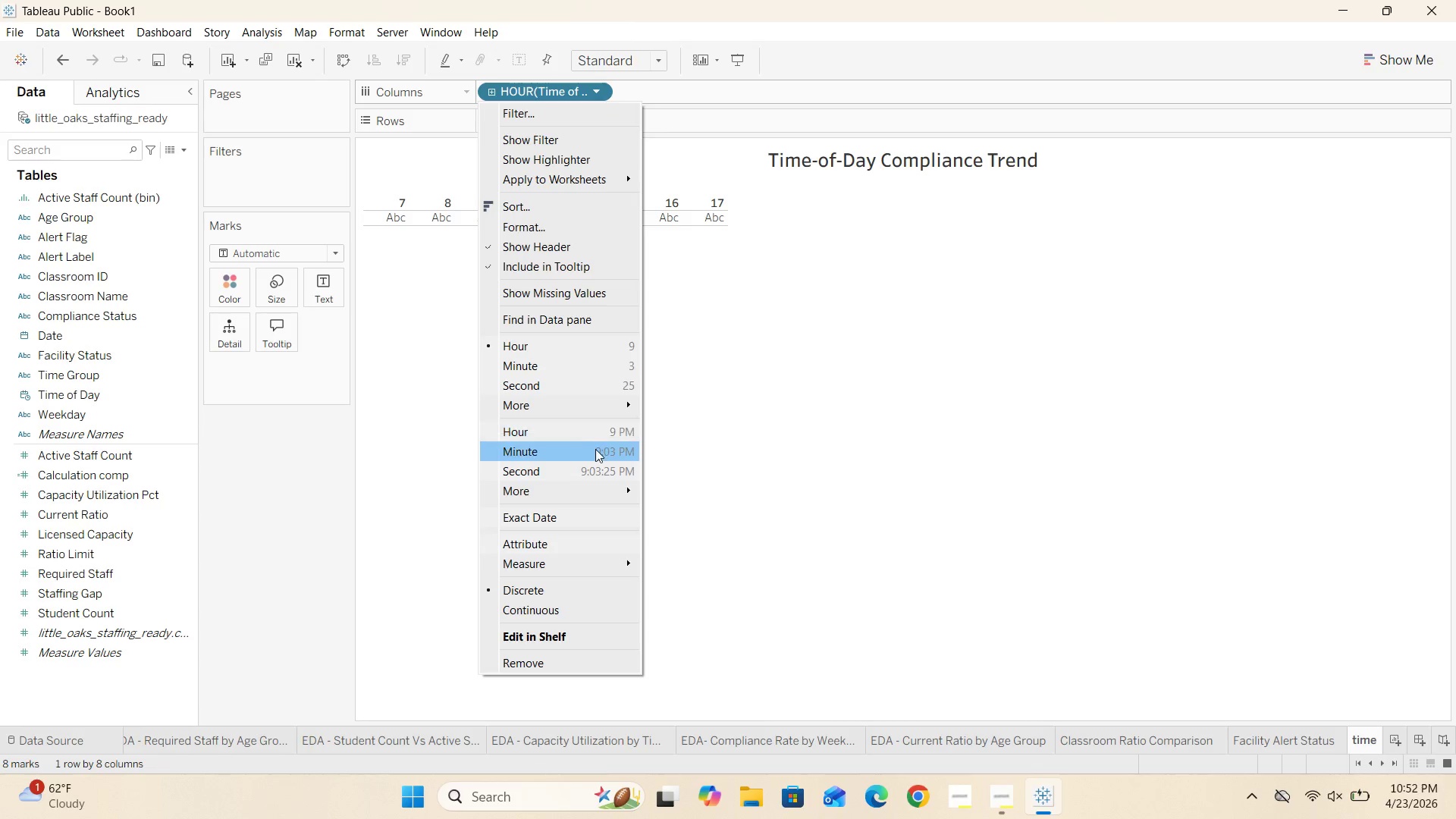 
left_click([588, 454])
 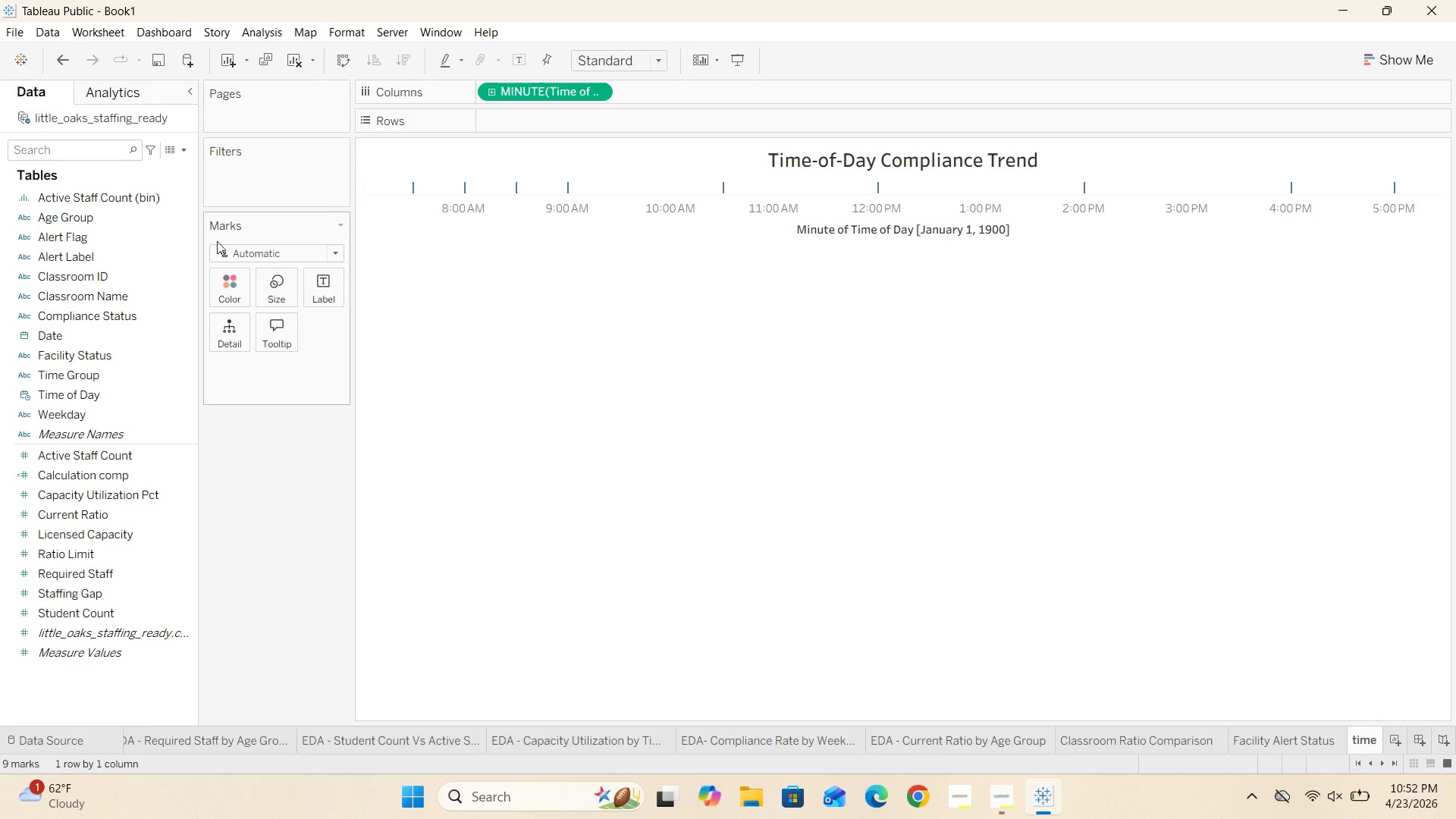 
wait(22.28)
 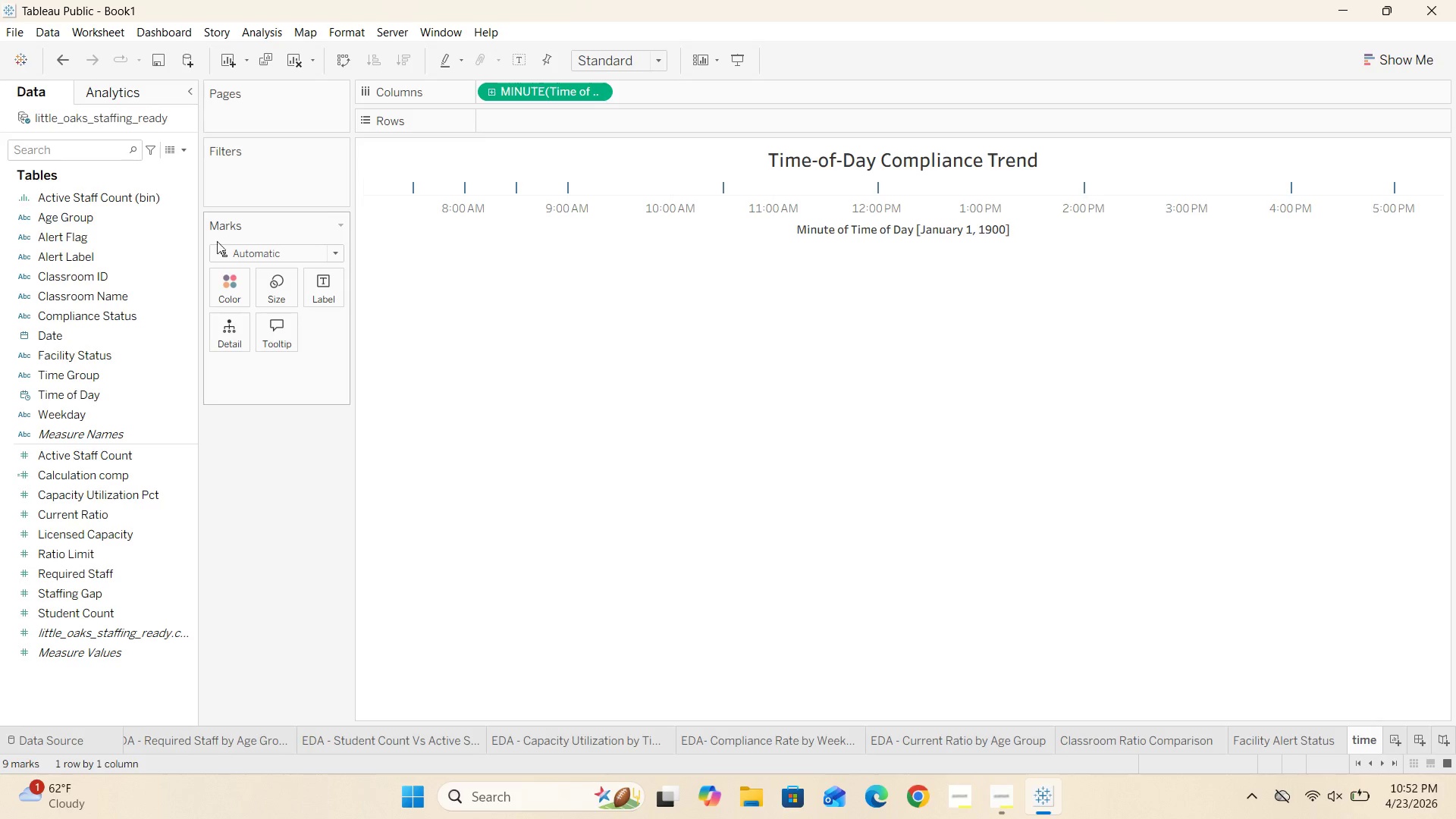 
left_click_drag(start_coordinate=[96, 312], to_coordinate=[560, 115])
 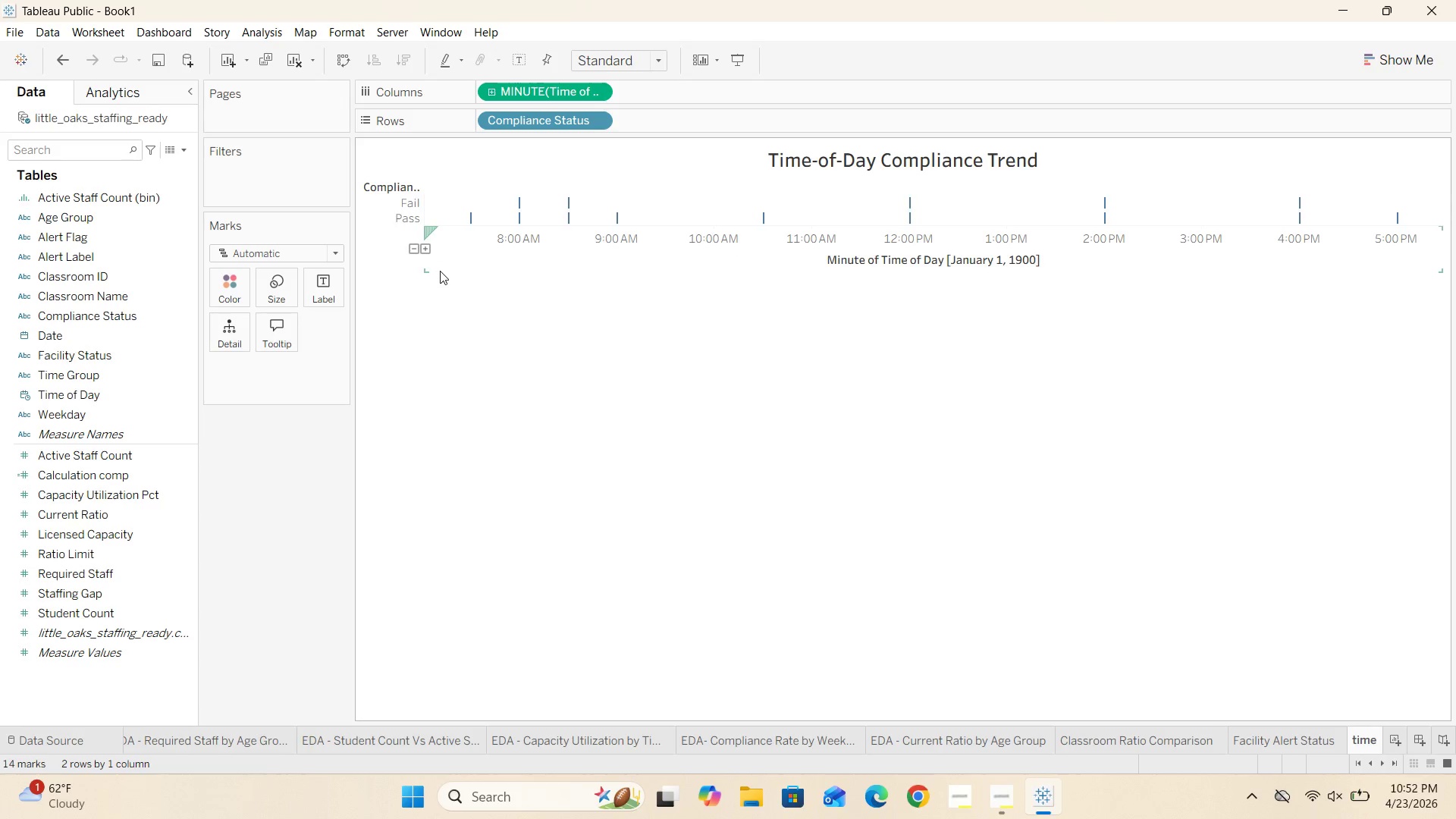 
wait(6.02)
 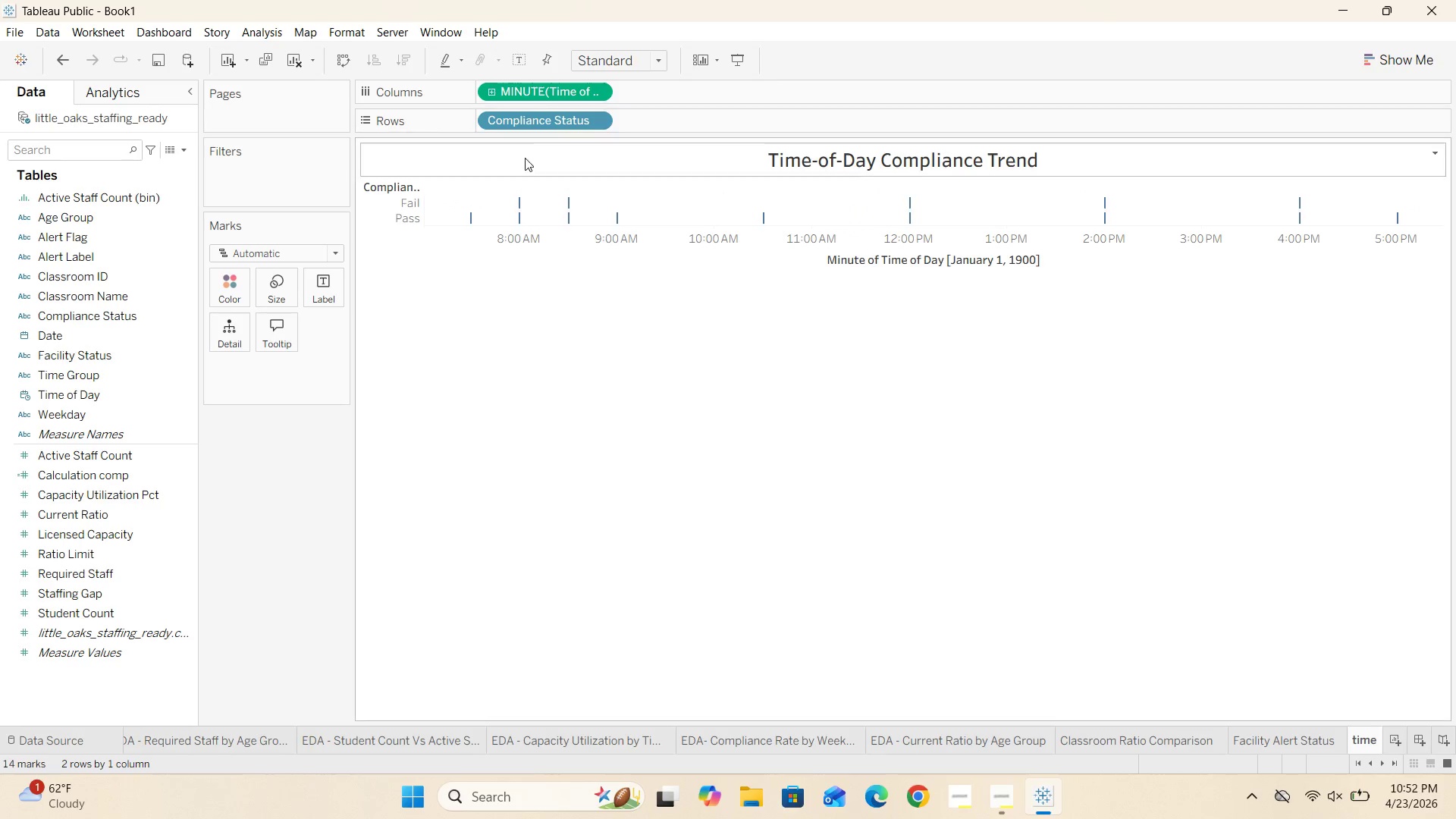 
left_click_drag(start_coordinate=[438, 272], to_coordinate=[463, 425])
 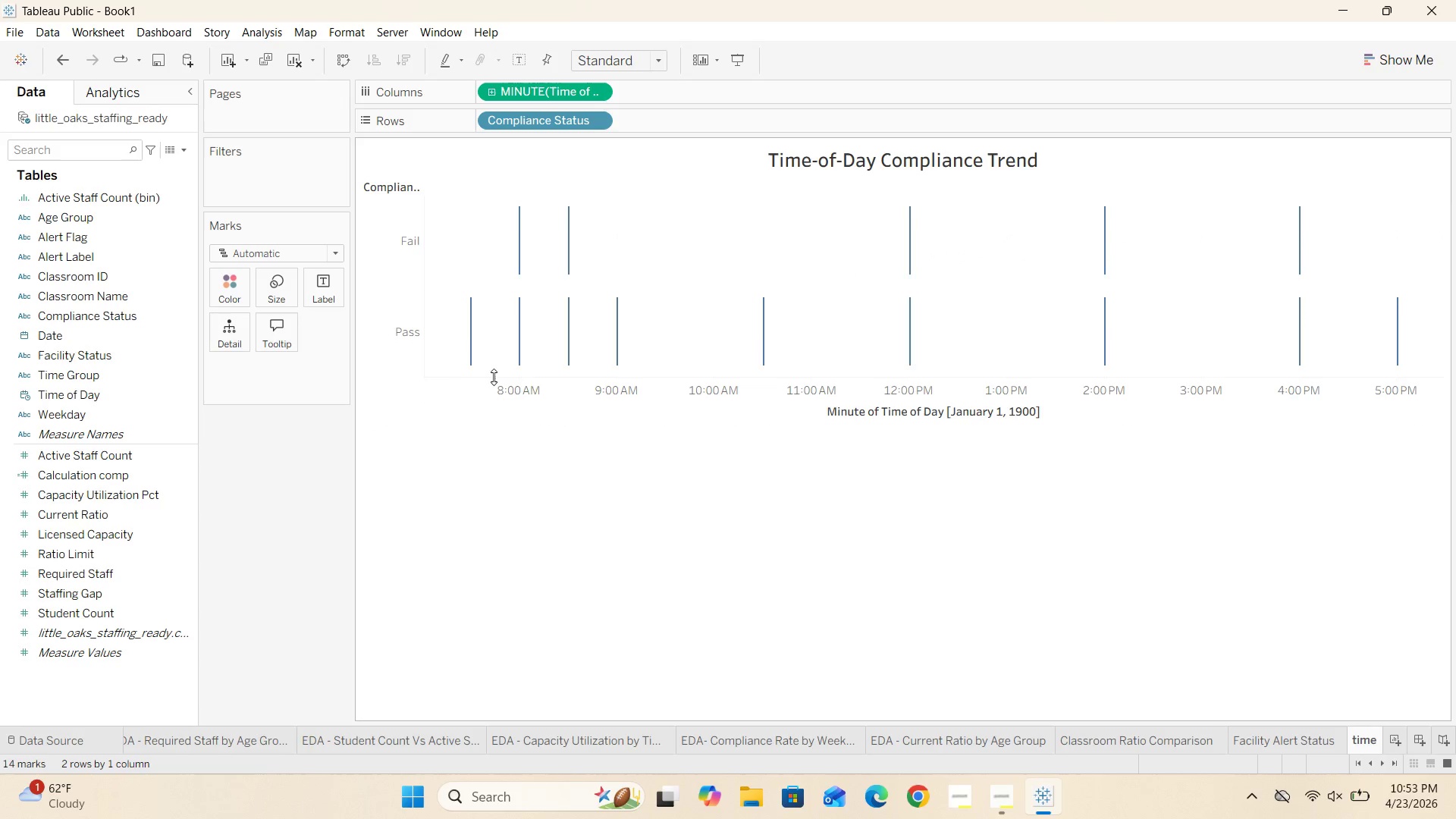 
wait(5.91)
 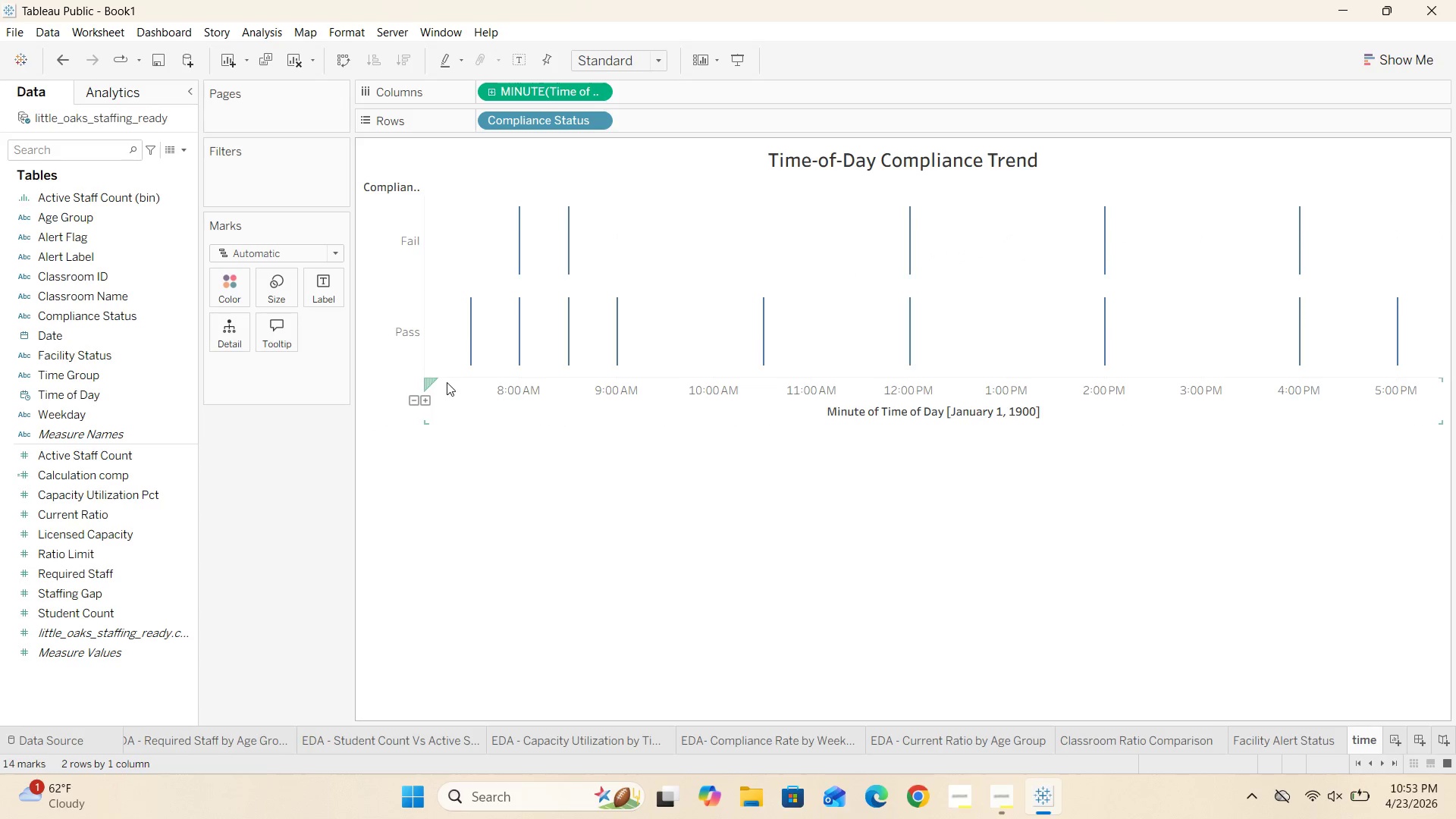 
left_click_drag(start_coordinate=[436, 423], to_coordinate=[442, 464])
 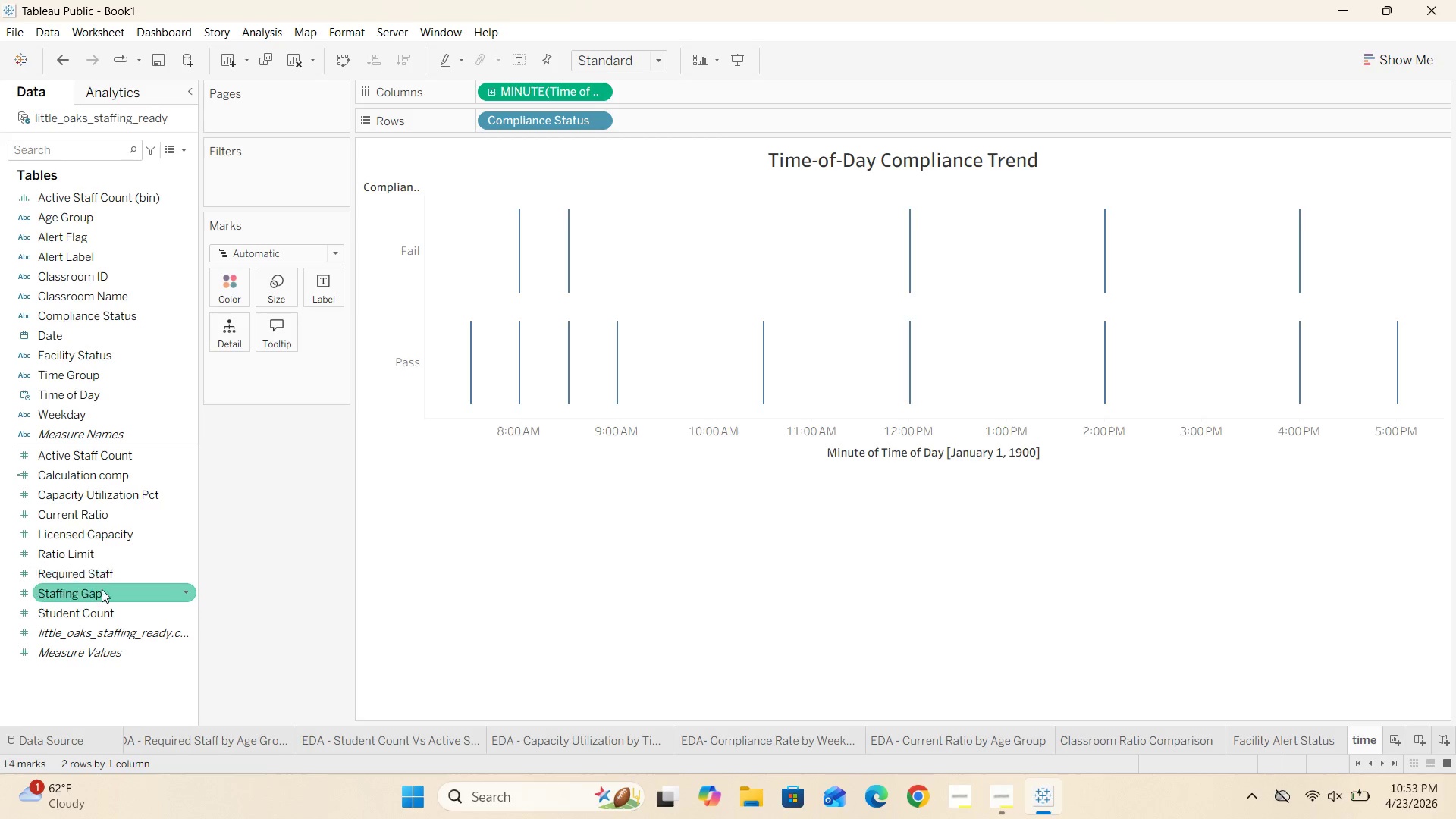 
wait(56.22)
 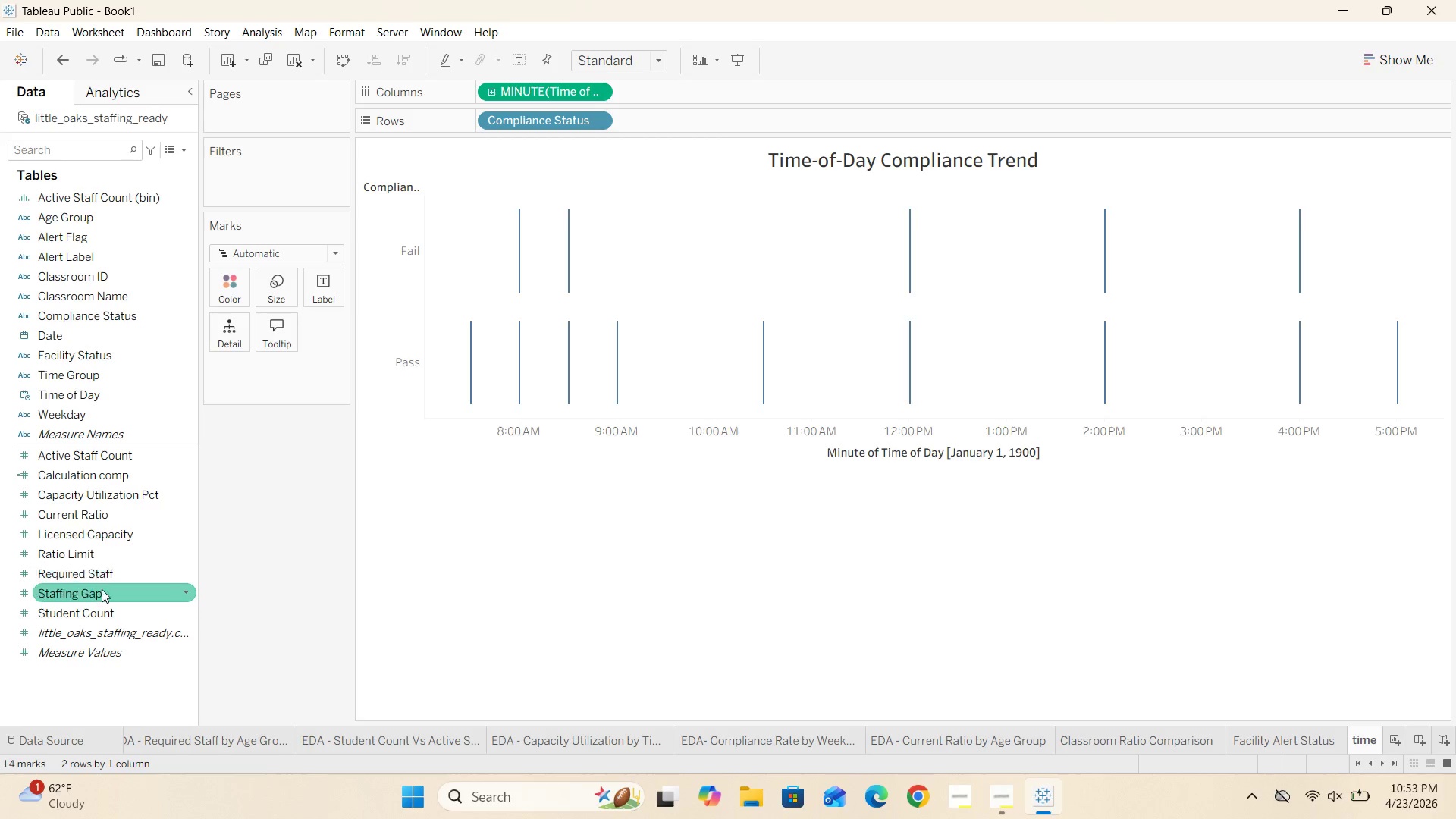 
left_click([101, 319])
 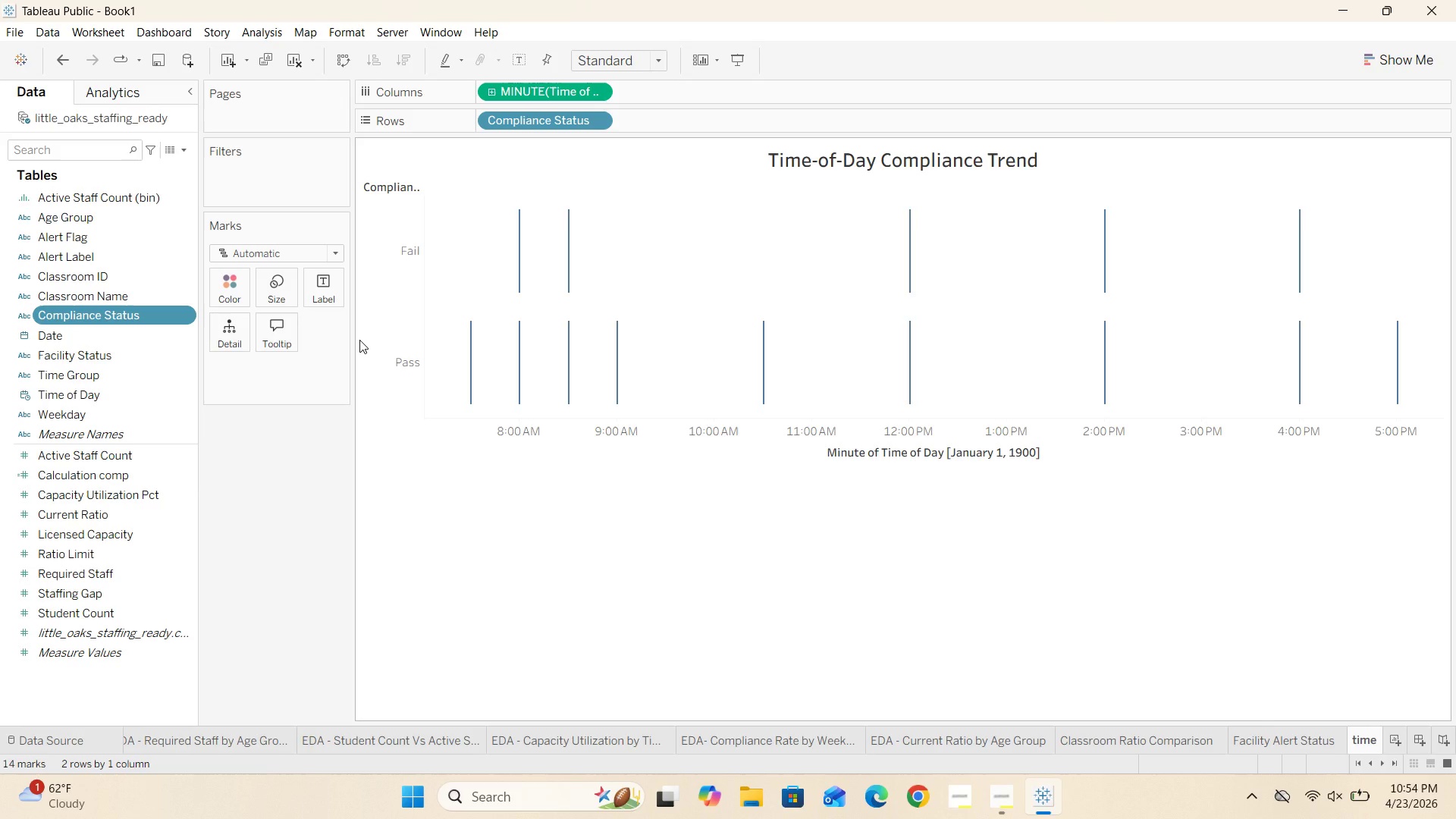 
wait(14.02)
 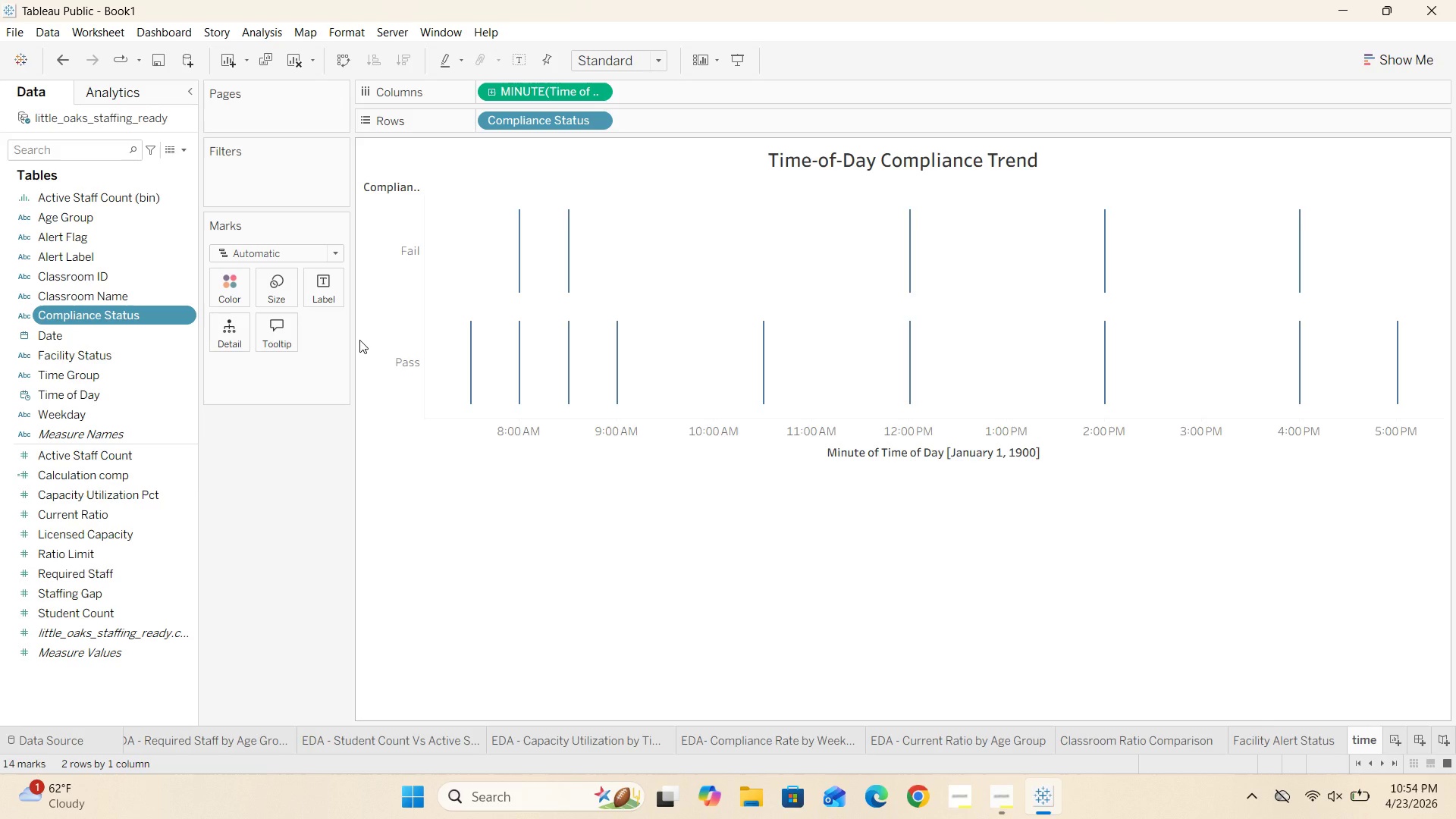 
left_click([185, 149])
 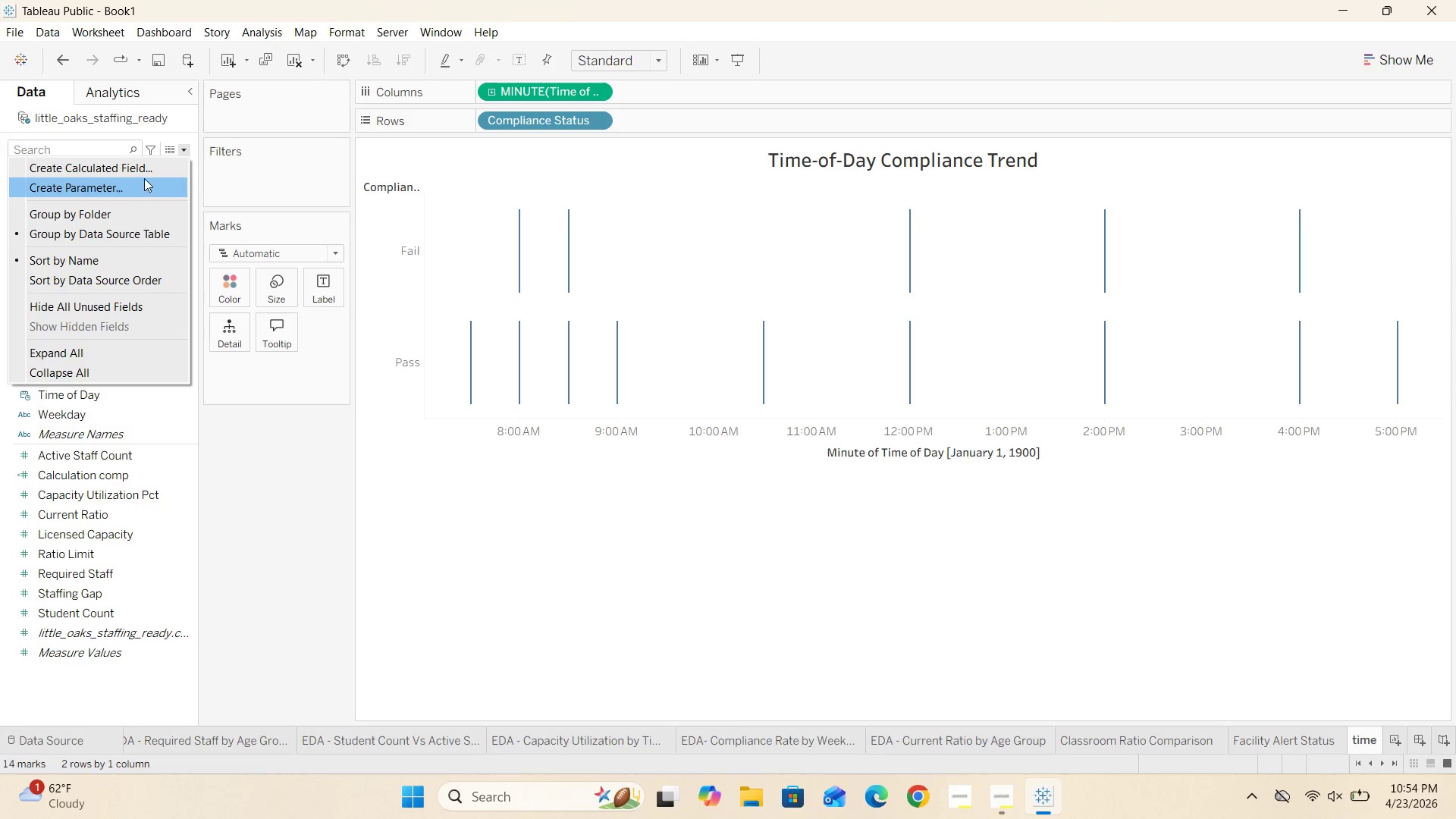 
left_click([143, 174])
 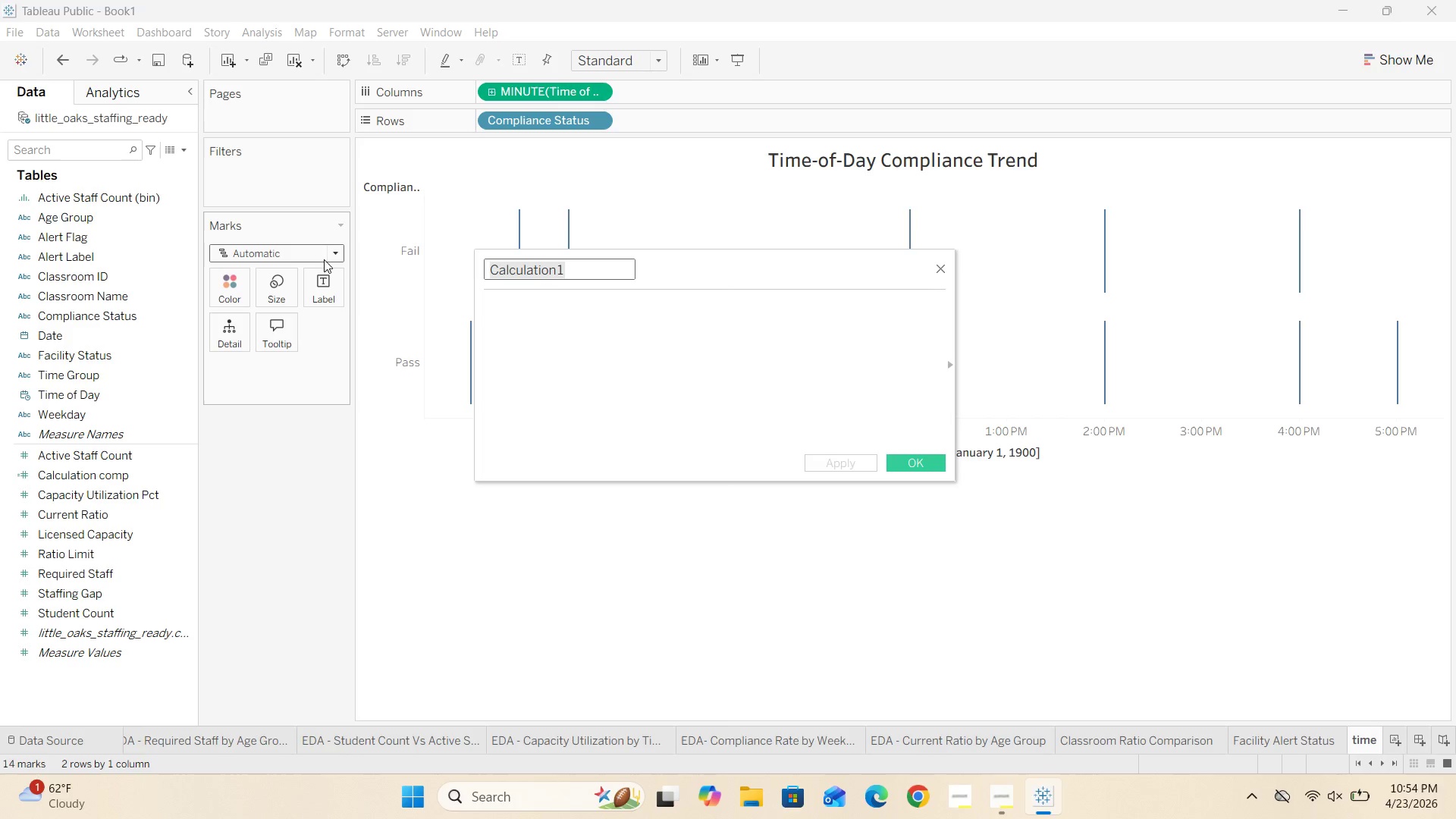 
key(Backspace)
type(Compliance Nuk)
key(Backspace)
type(meric)
 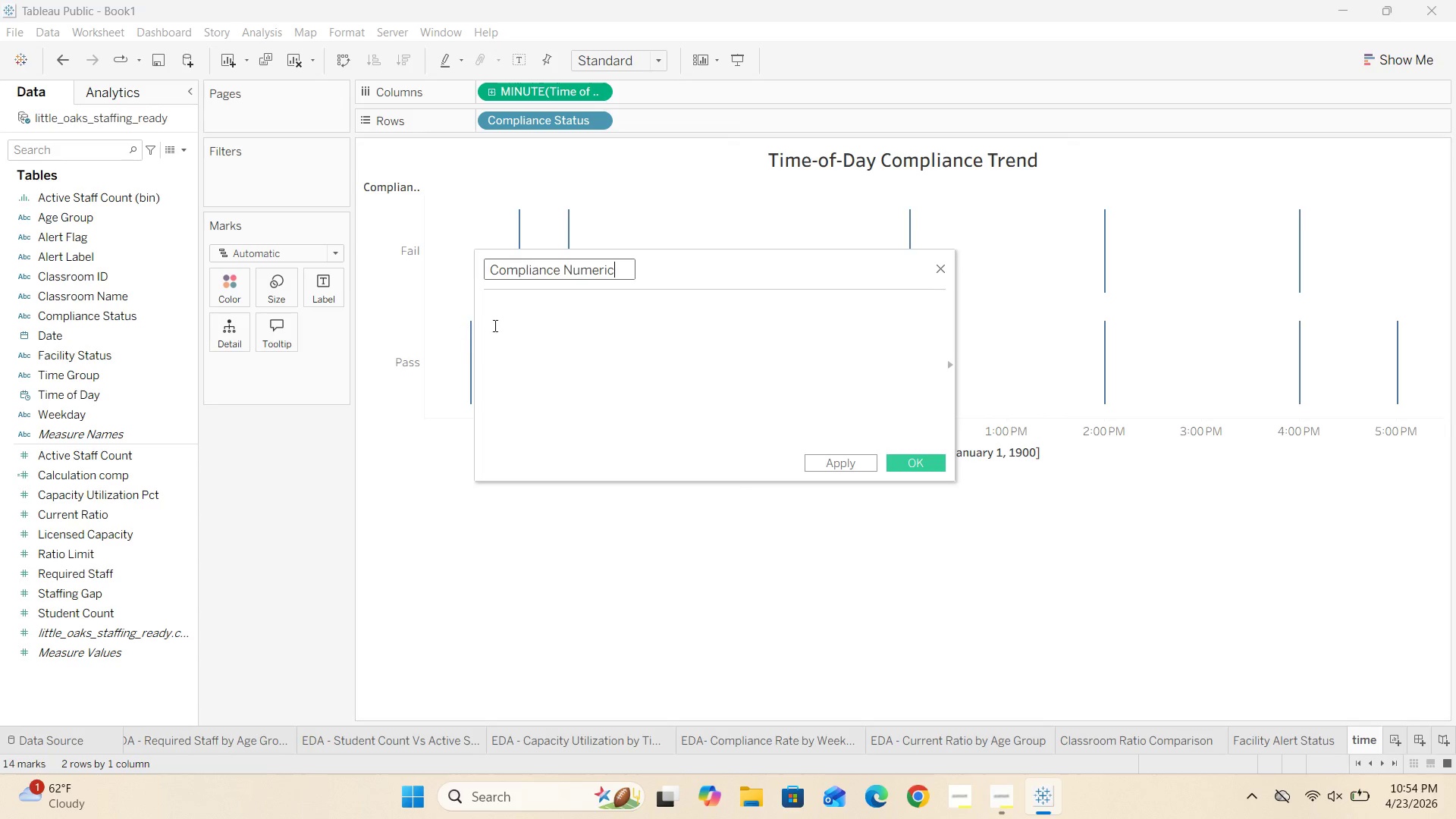 
left_click([533, 322])
 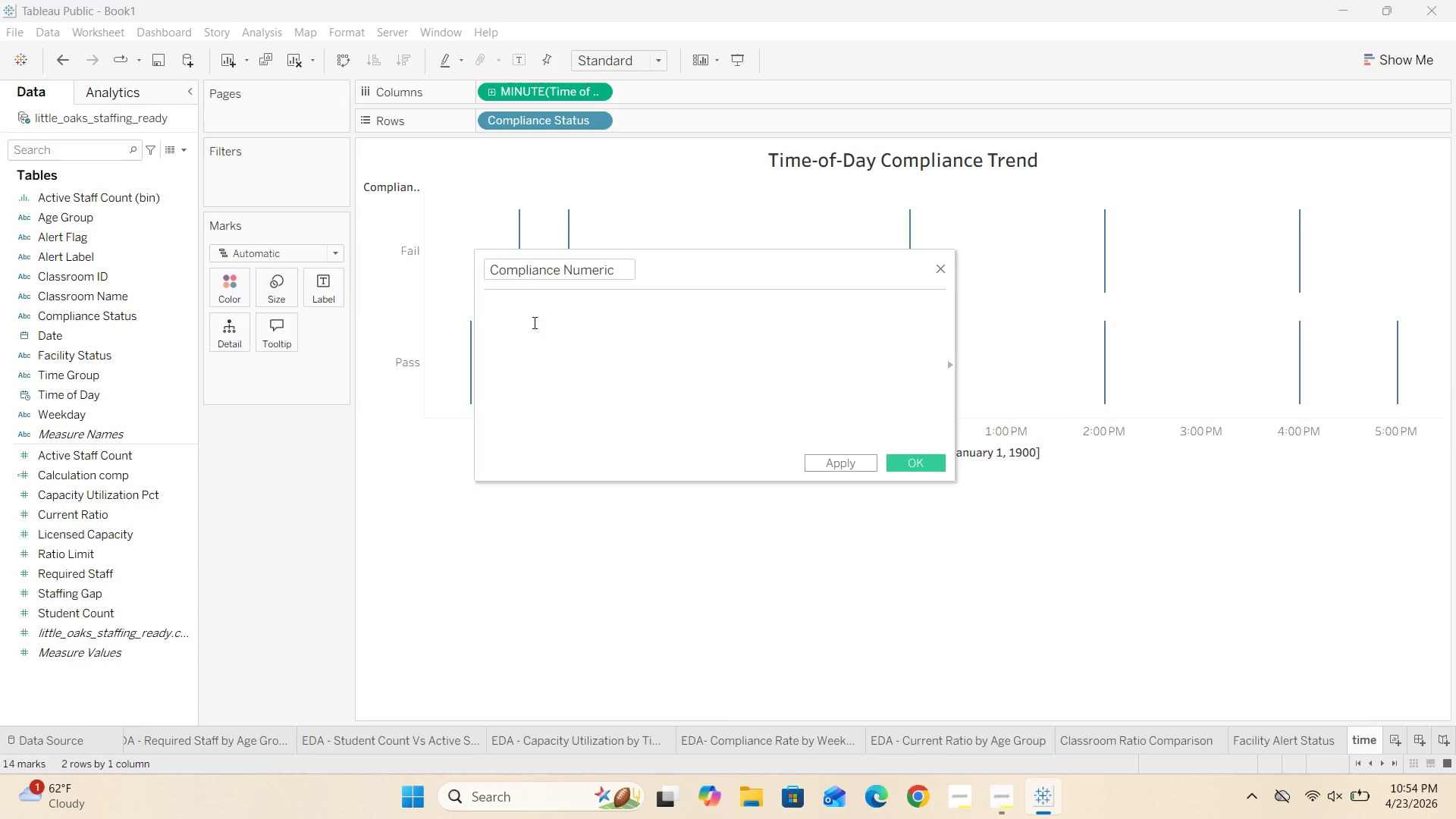 
wait(5.33)
 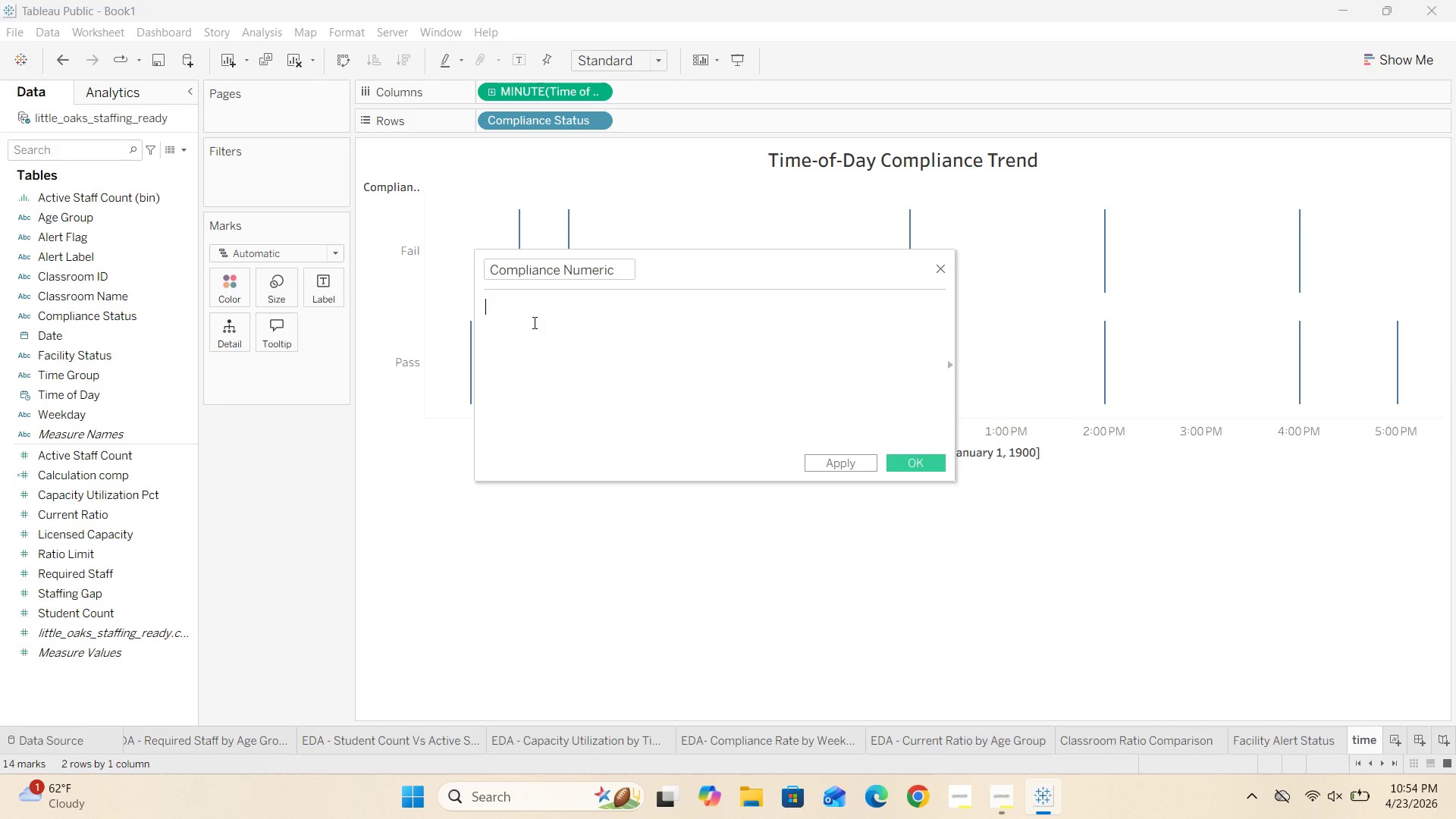 
type(IF [])
 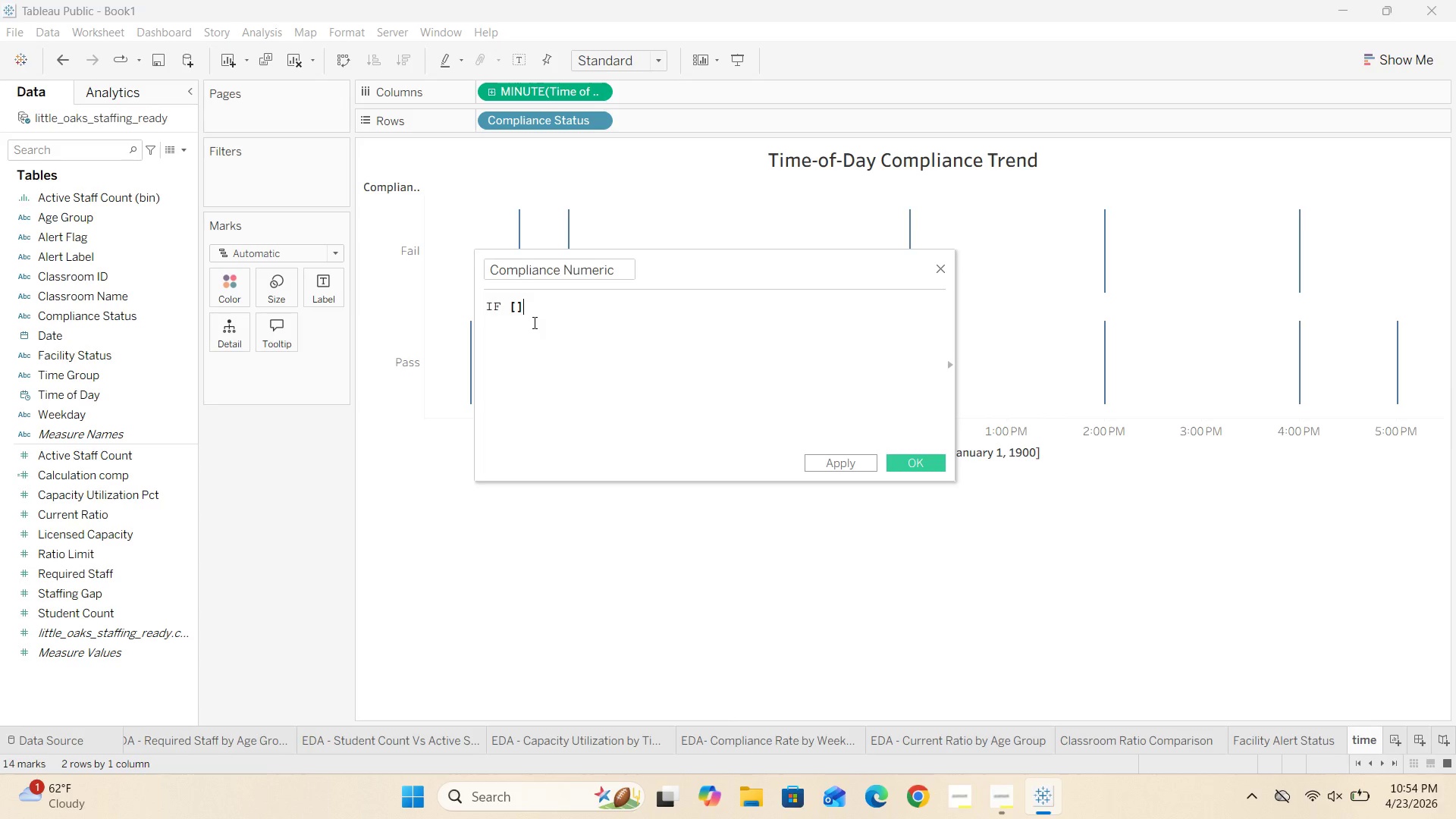 
key(ArrowLeft)
 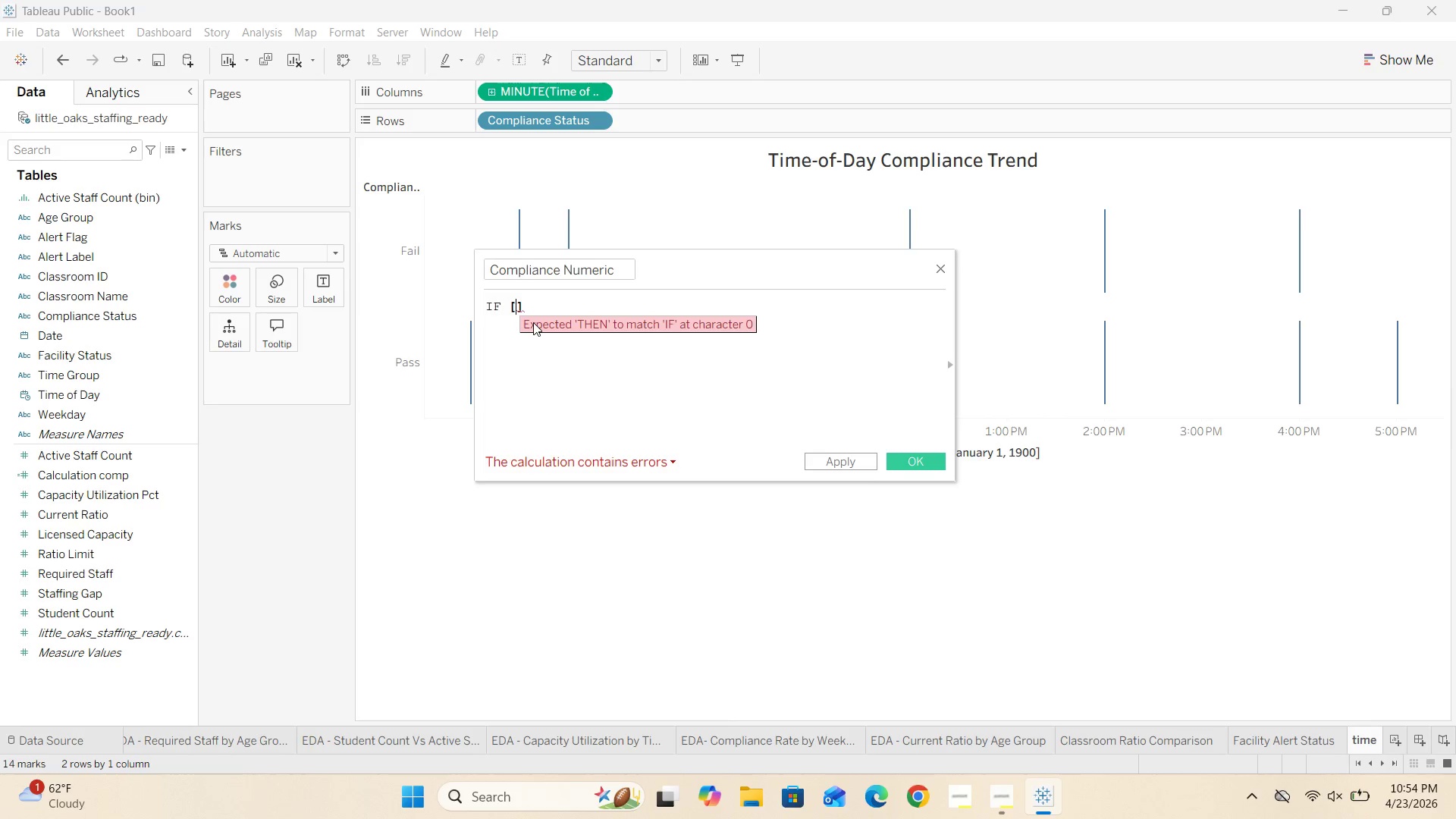 
type(Cmpliance Status)
 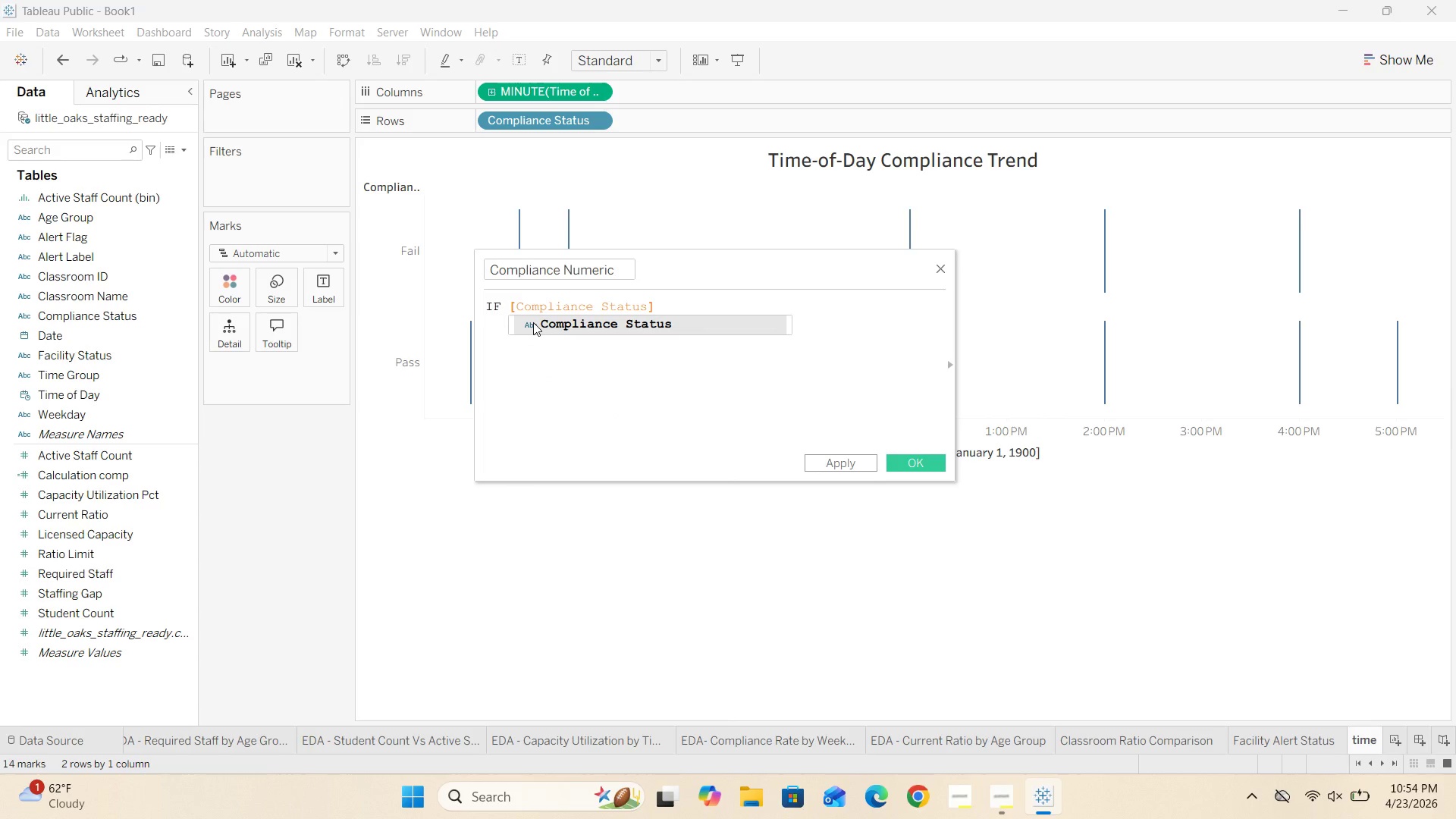 
hold_key(key=O, duration=0.31)
 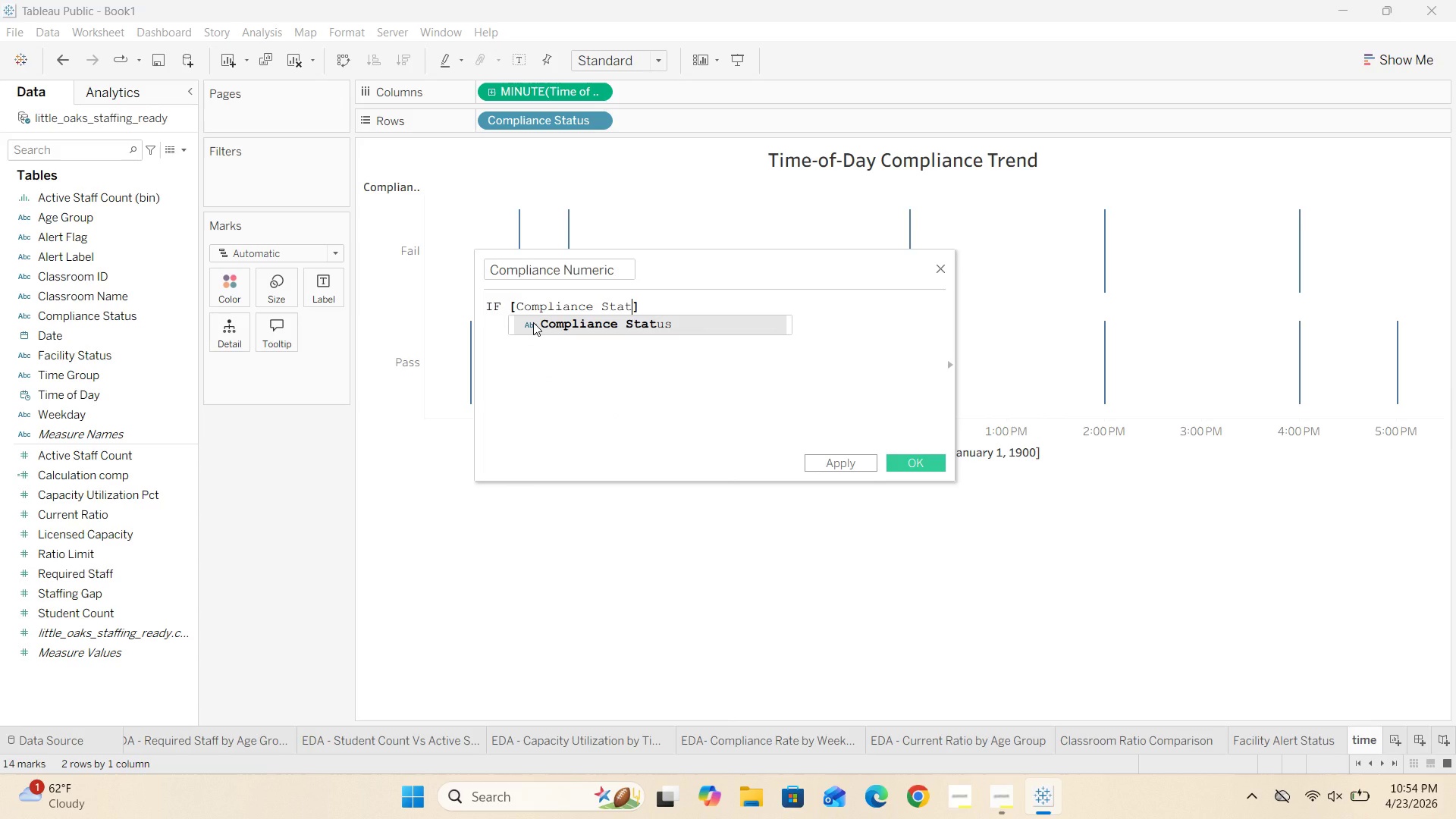 
key(ArrowRight)
 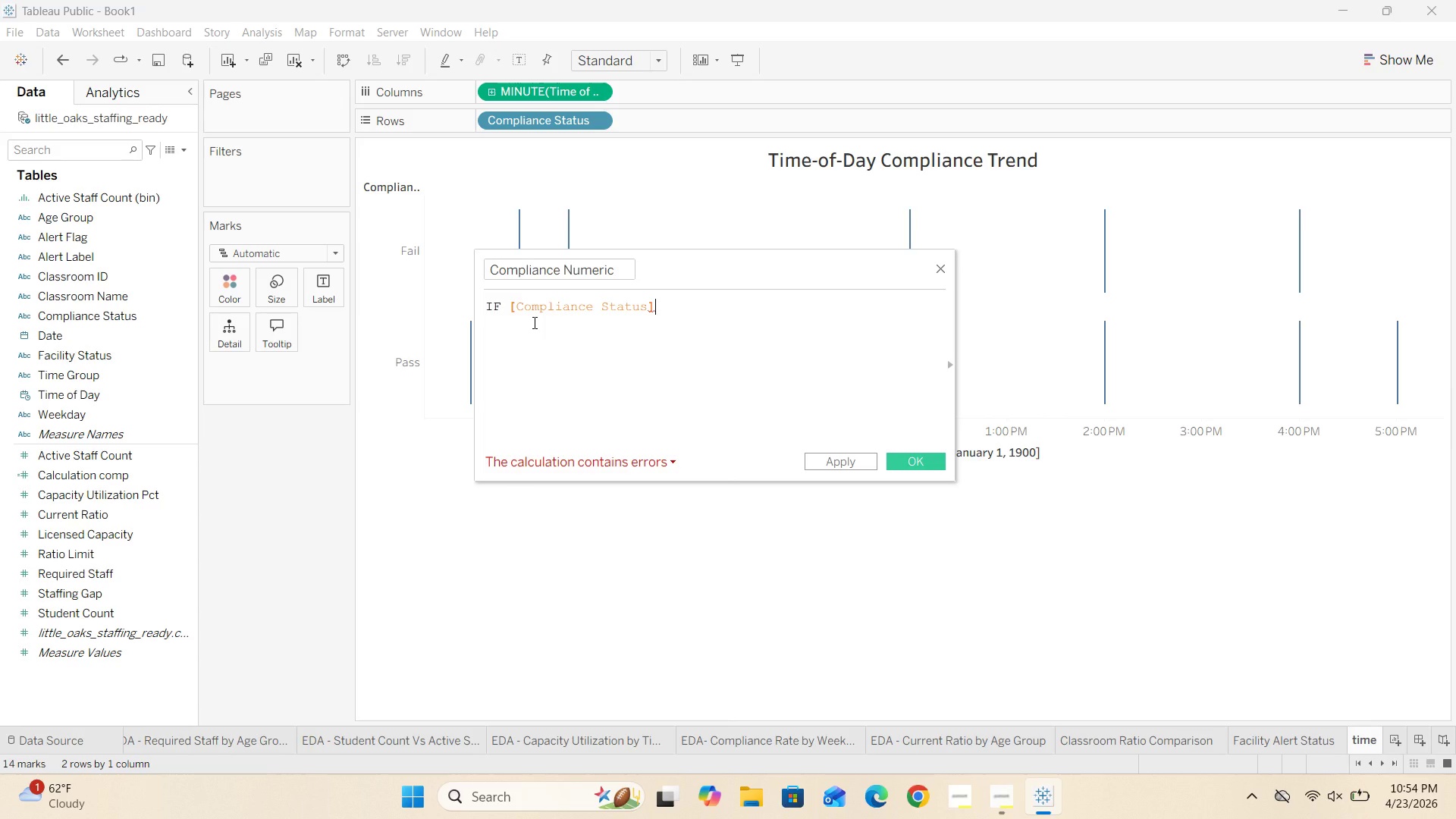 
key(Space)
 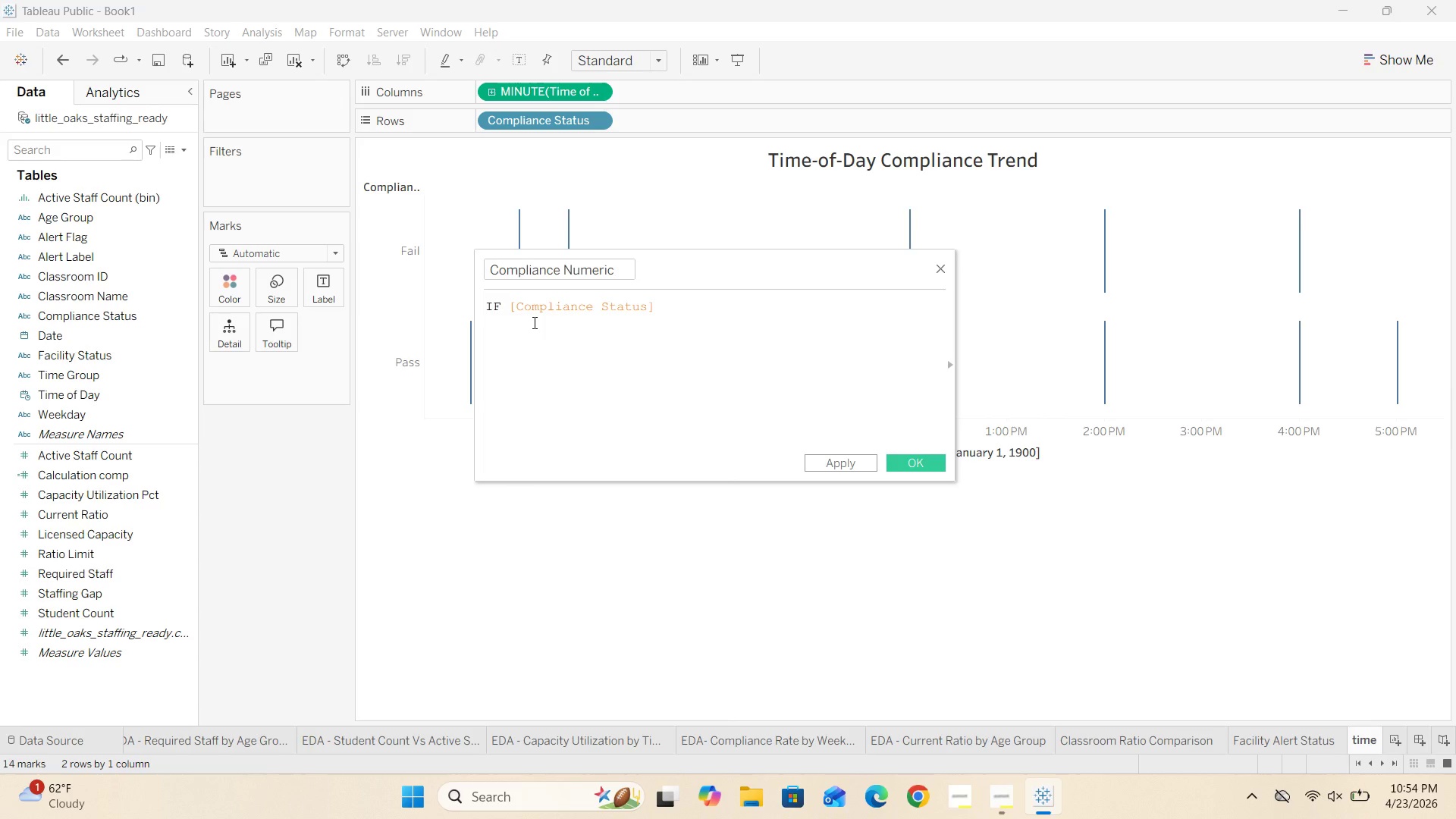 
key(Equal)
 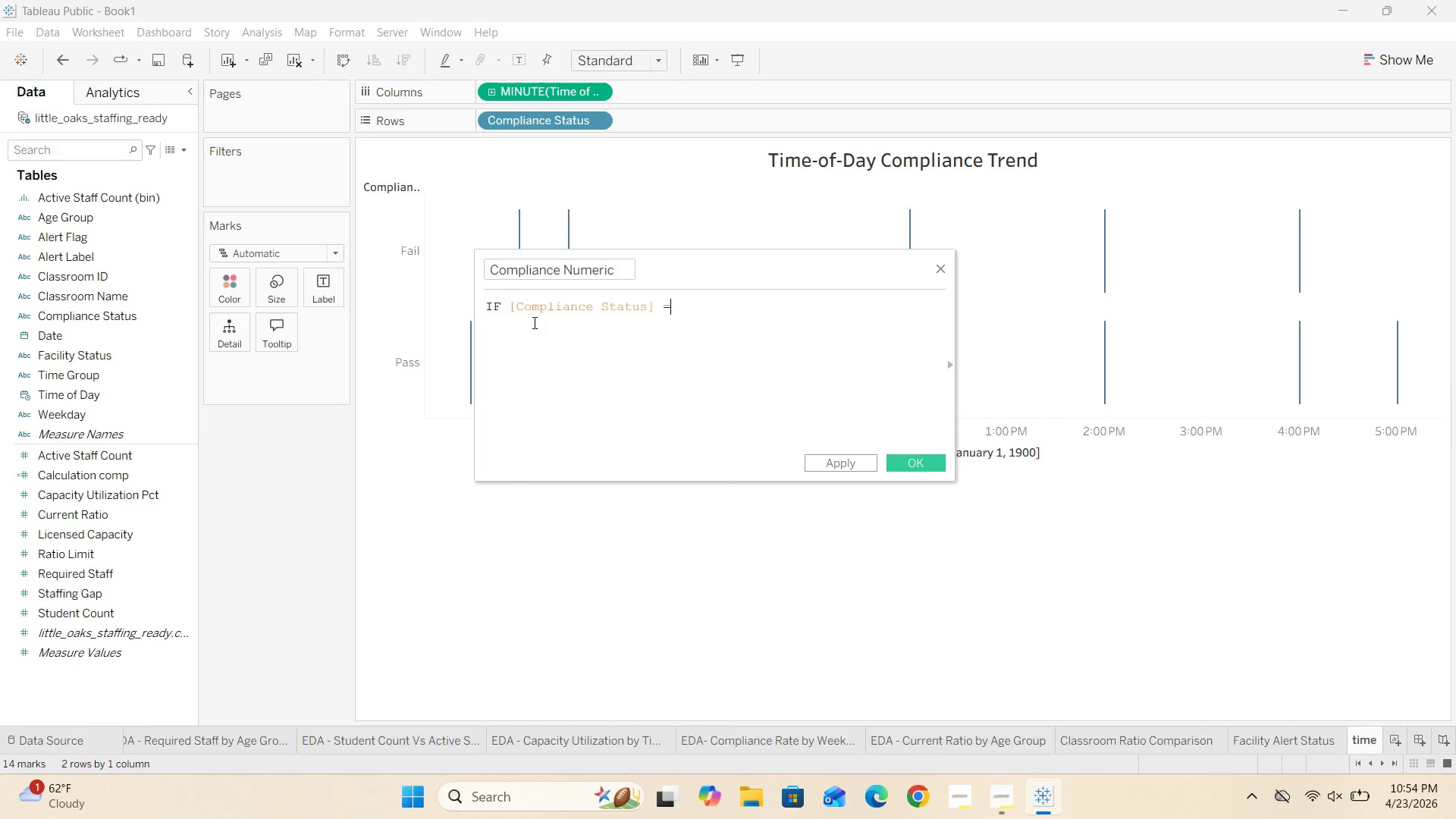 
key(Space)
 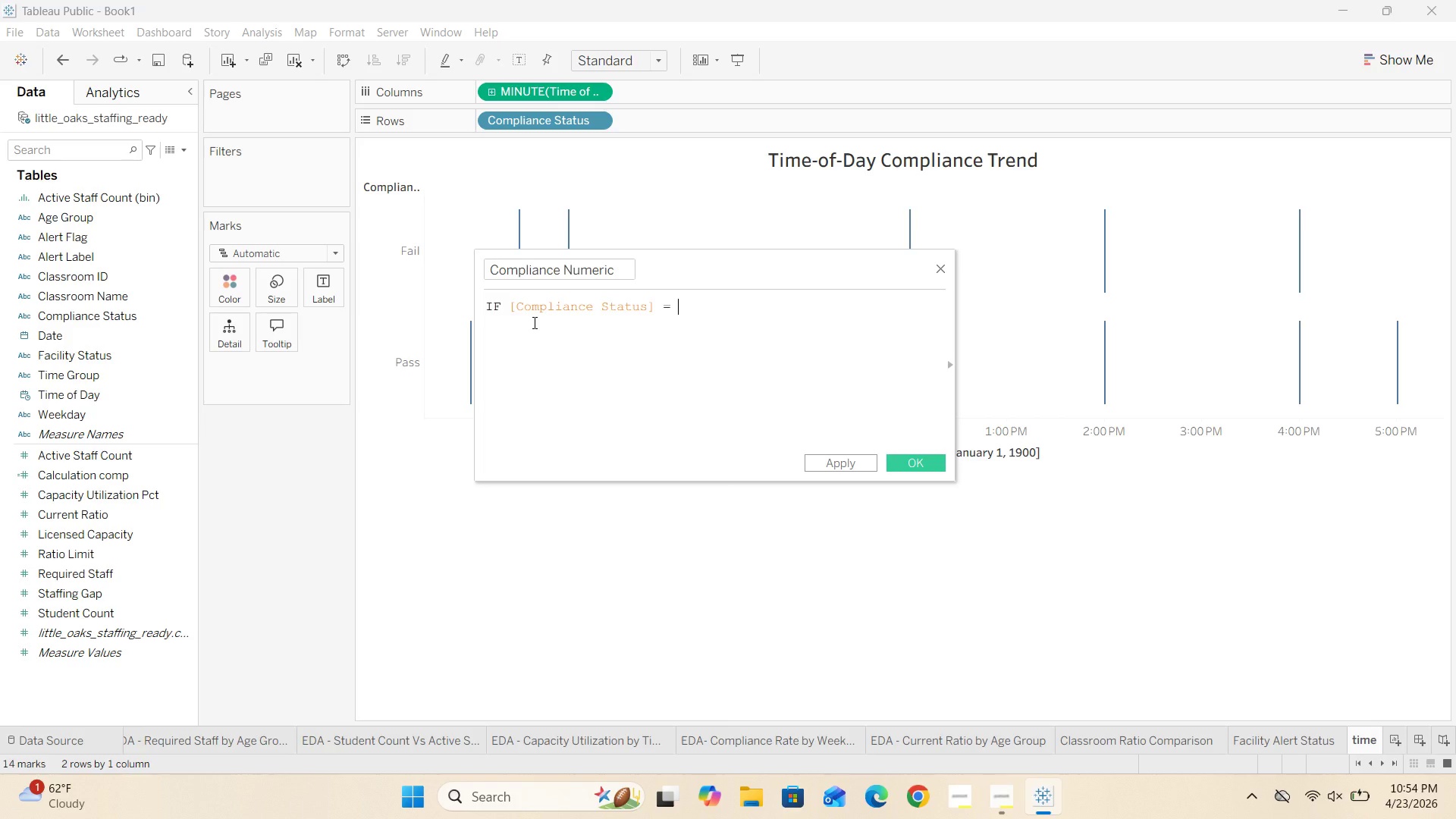 
key(Shift+Quote)
 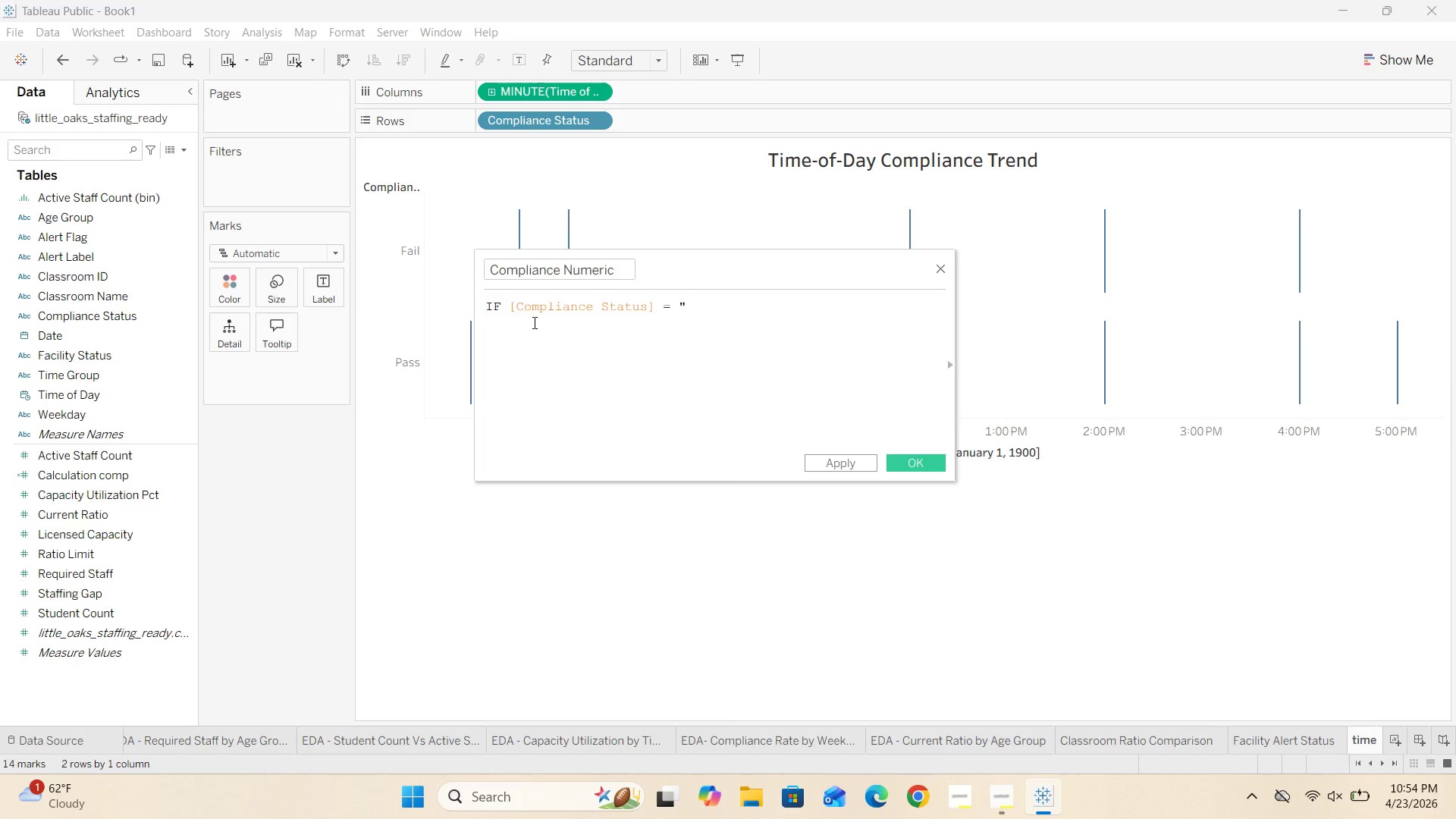 
key(Shift+Quote)
 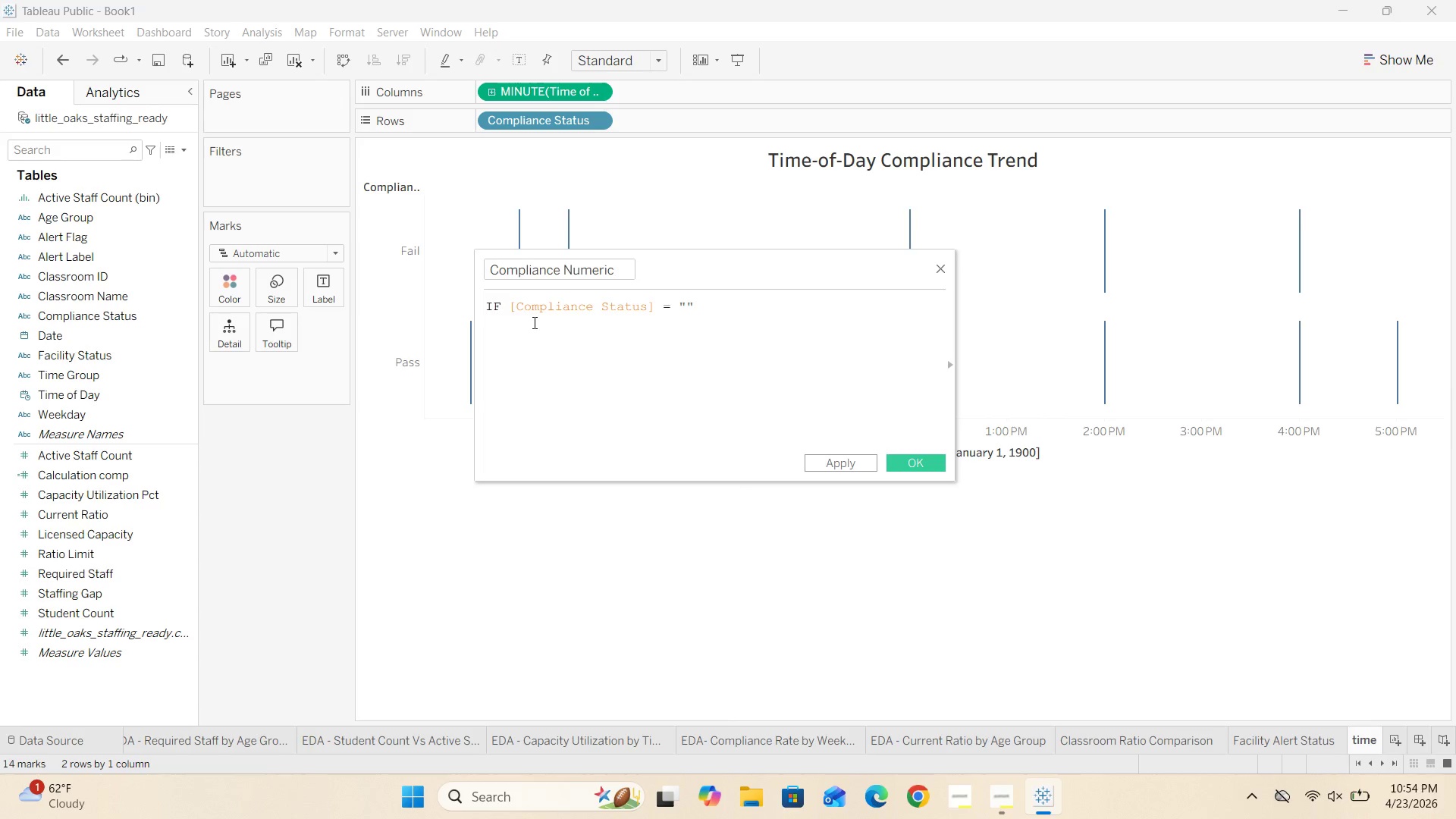 
key(ArrowLeft)
 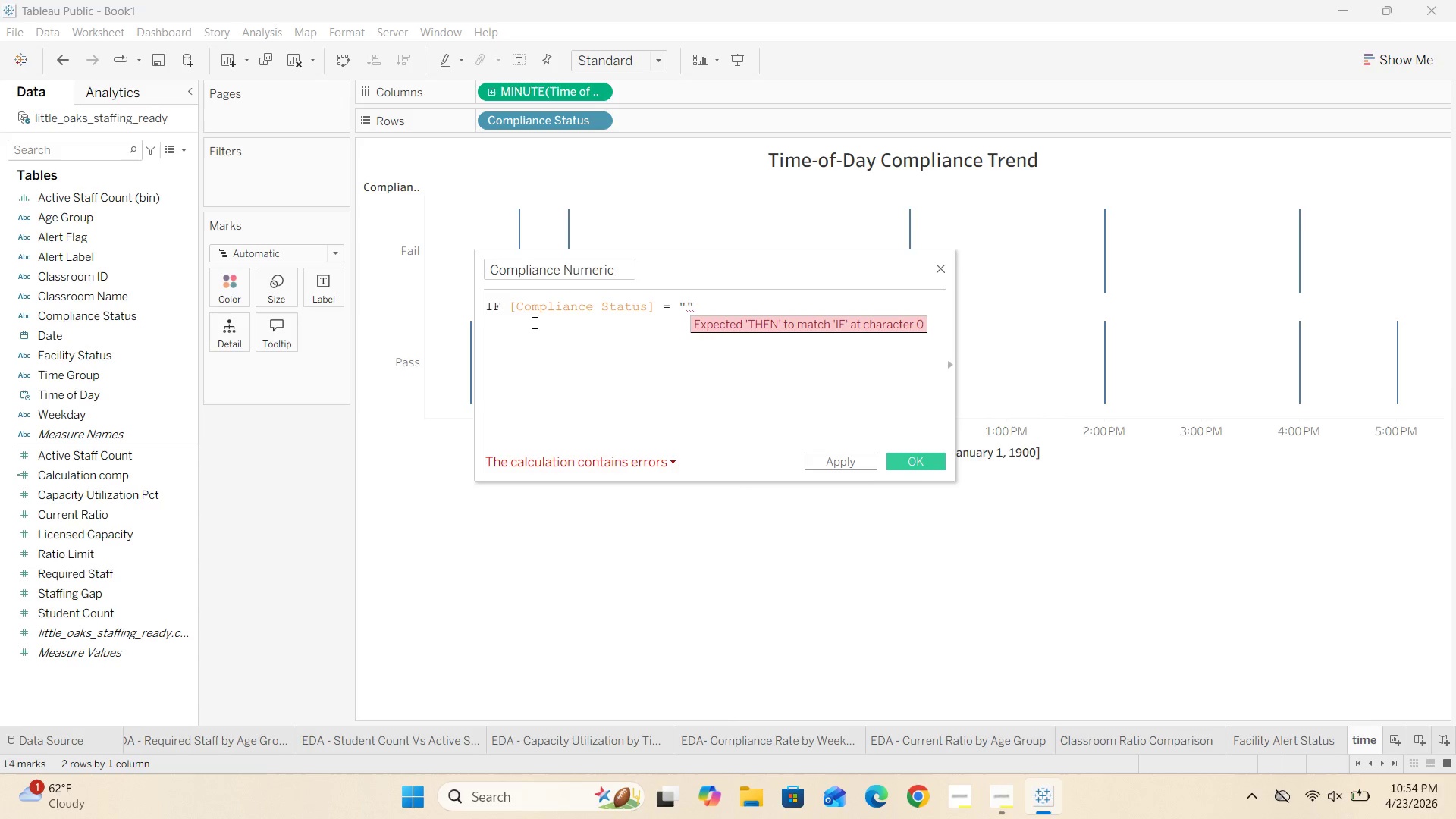 
type(Pass)
 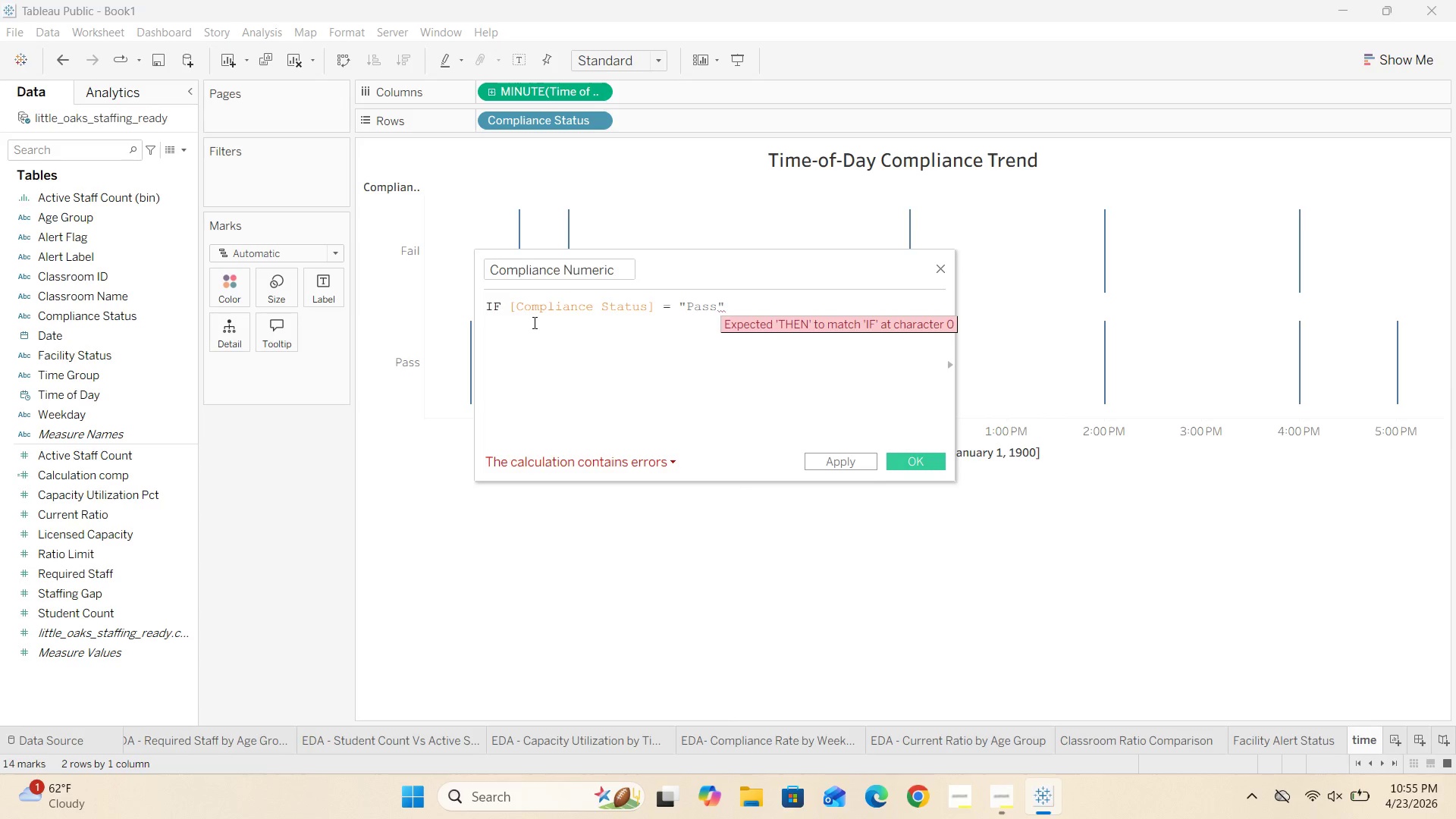 
key(ArrowRight)
 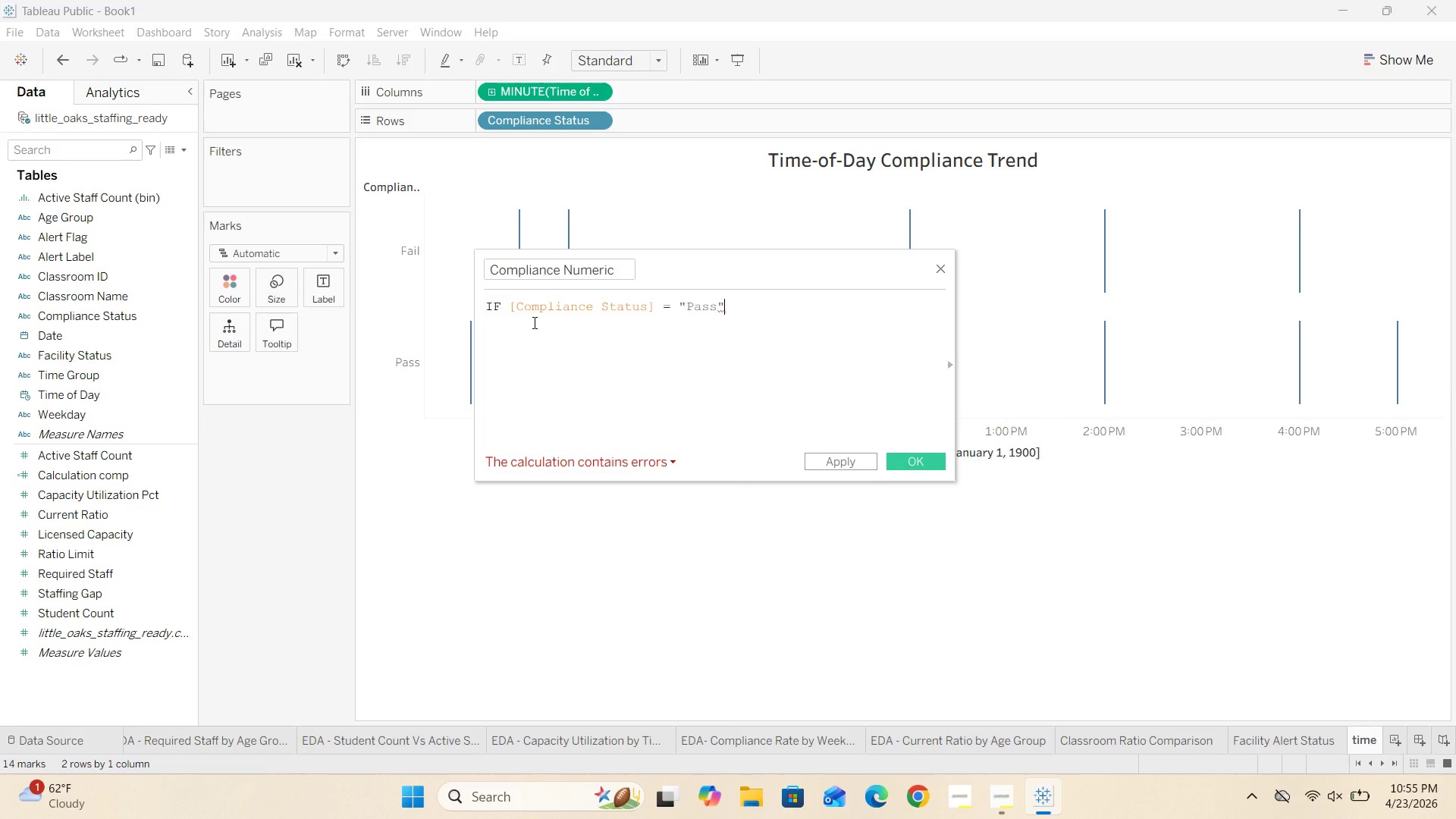 
key(ArrowRight)
 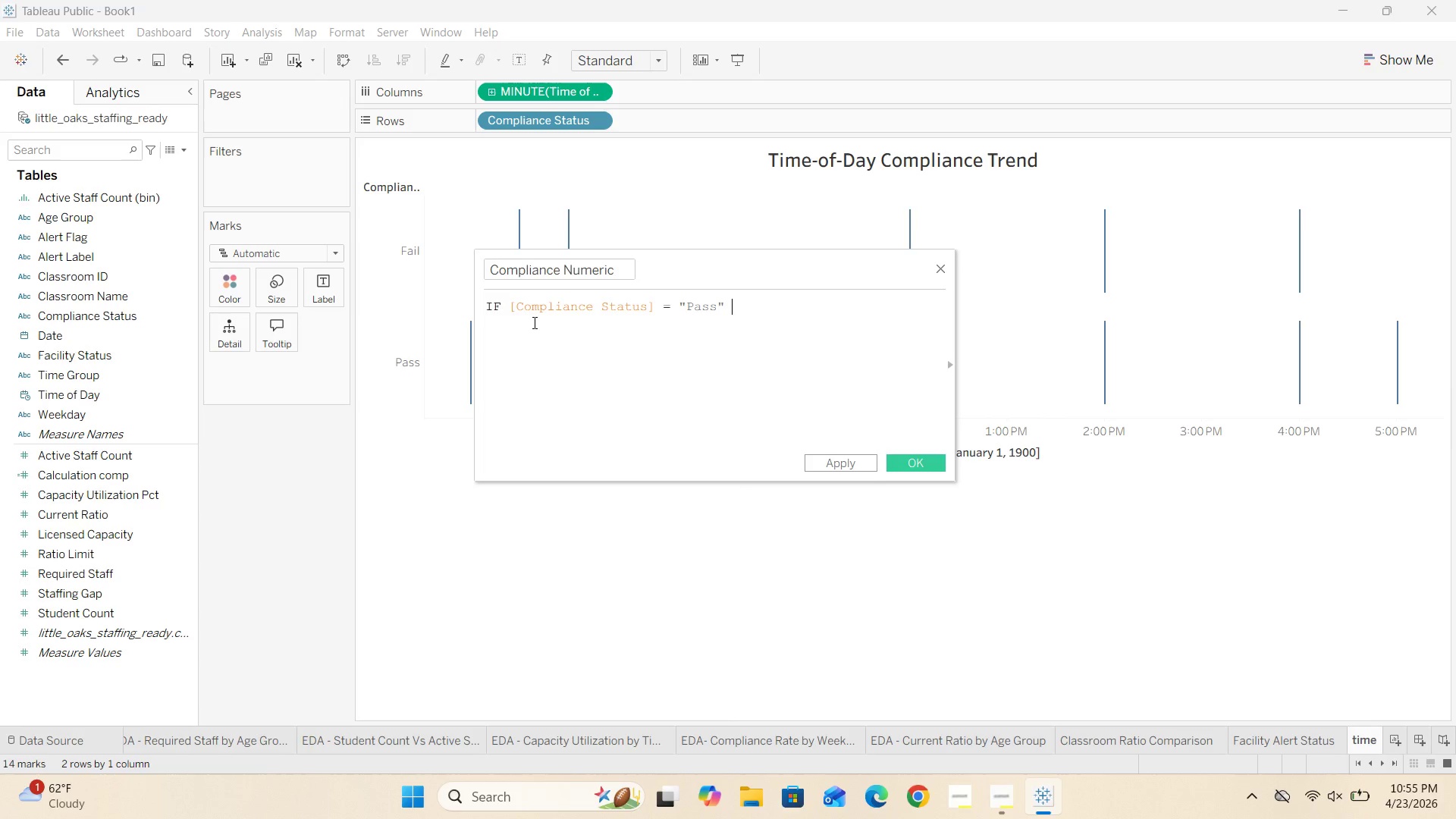 
type( THEN 1 )
 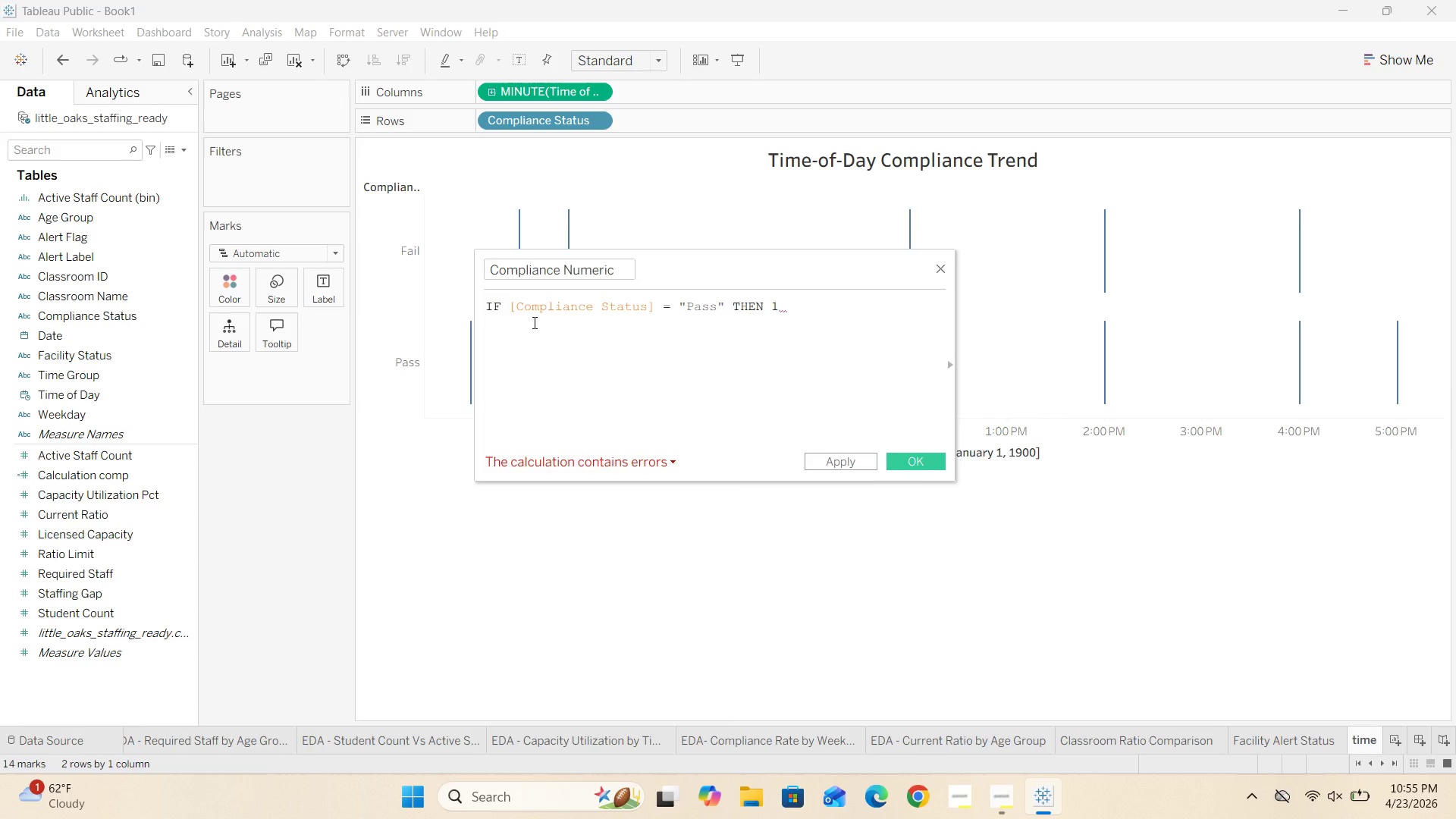 
wait(6.77)
 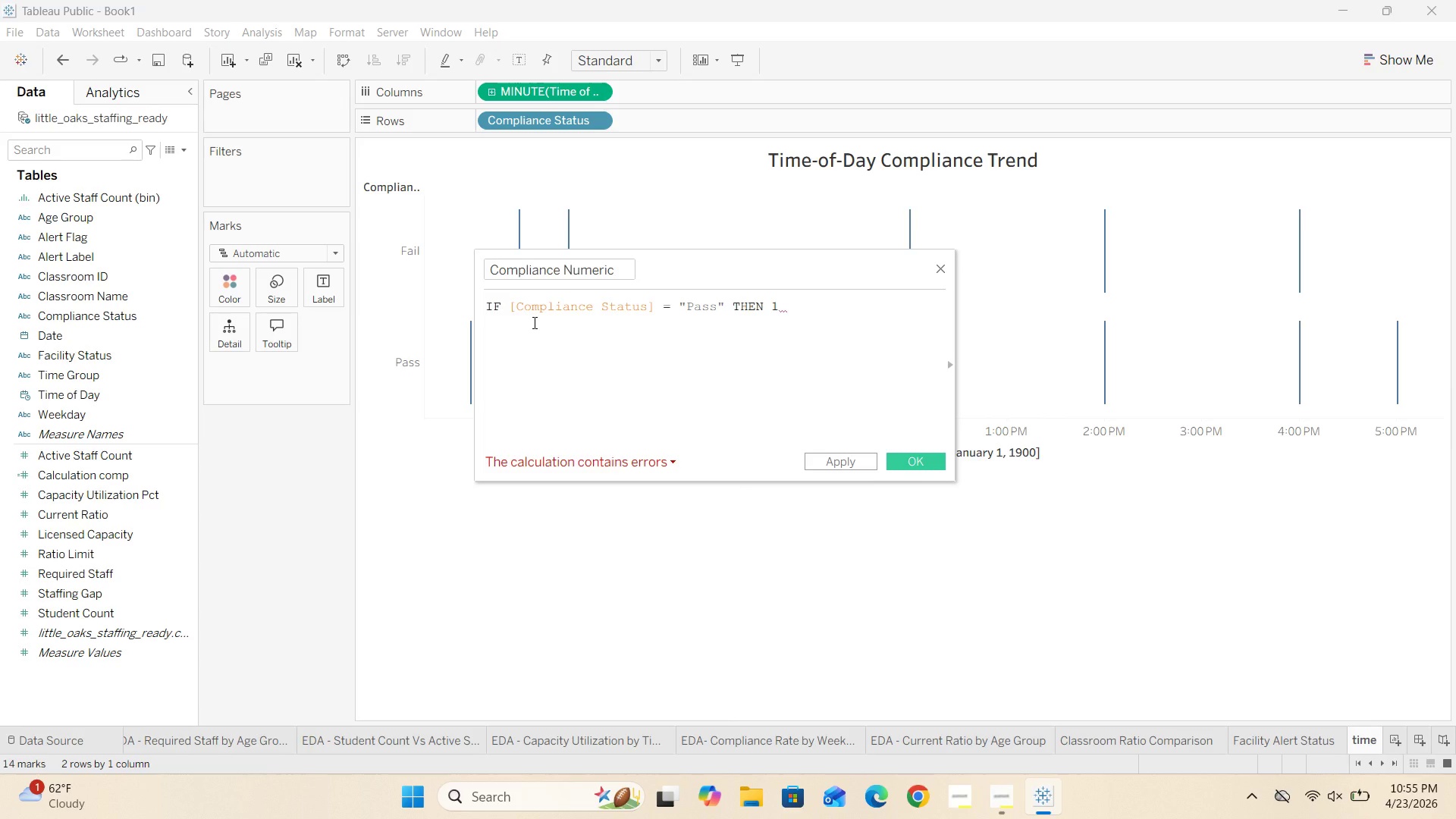 
type(ELSE 0 END)
 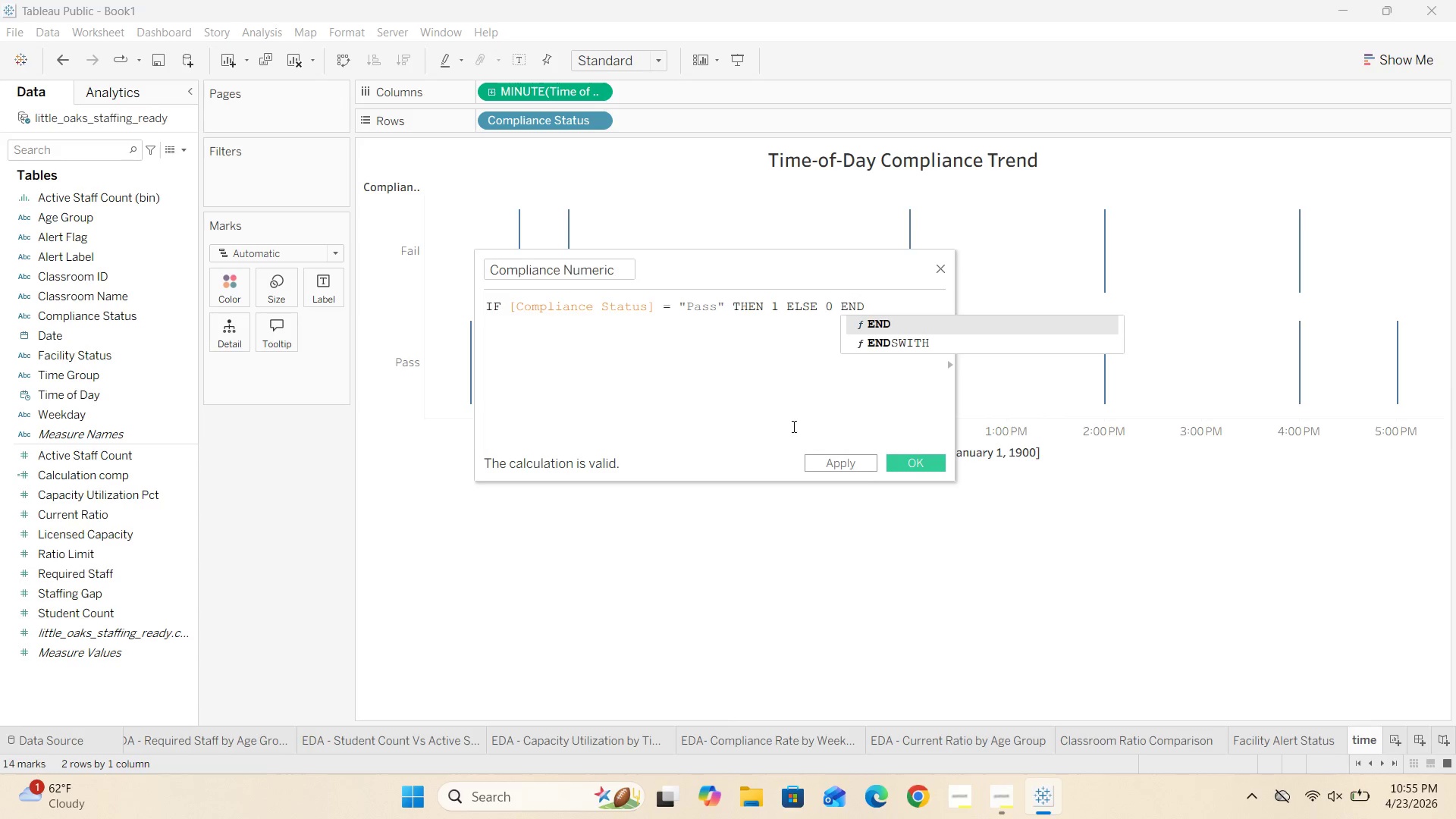 
left_click([906, 461])
 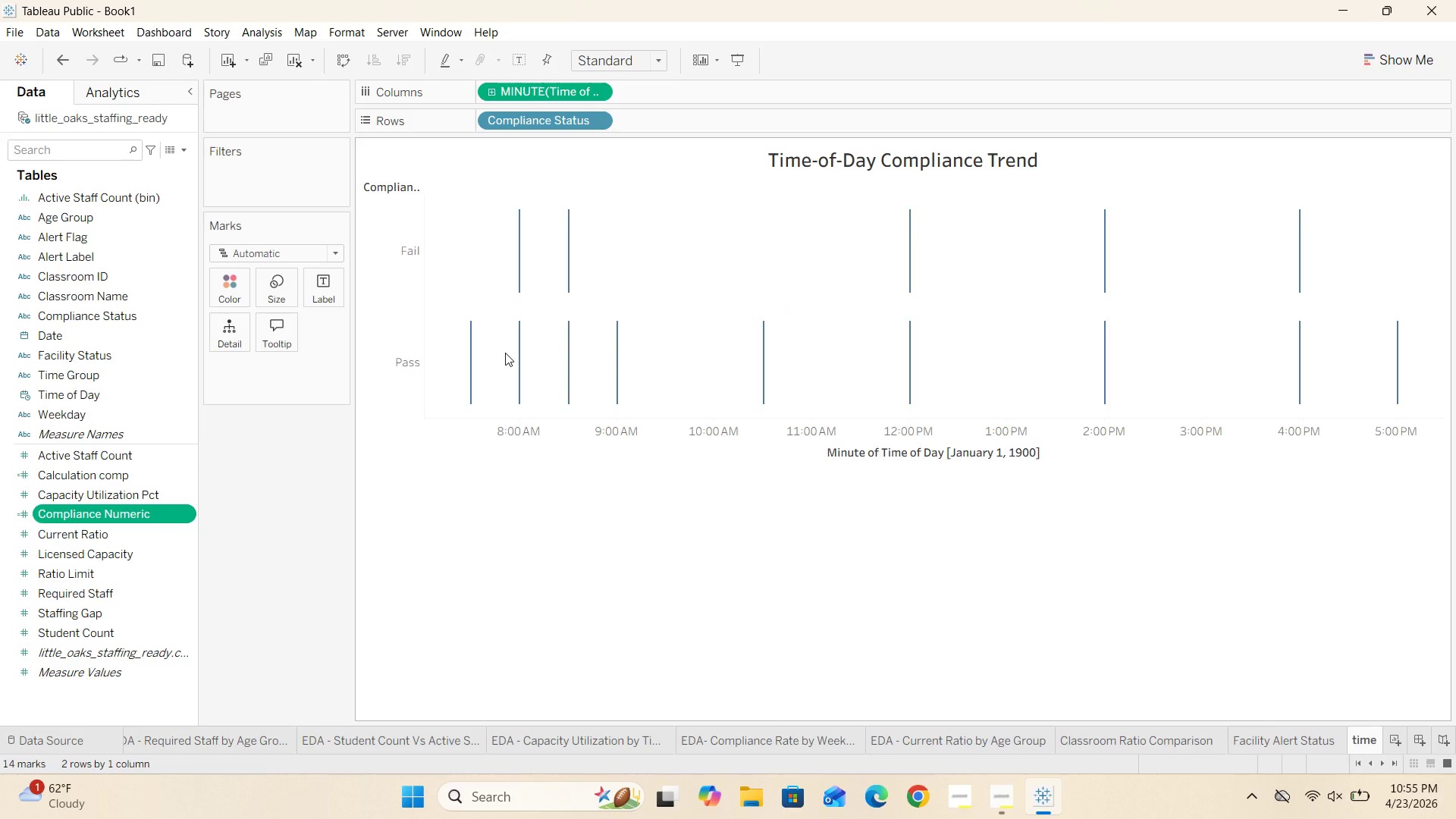 
wait(10.48)
 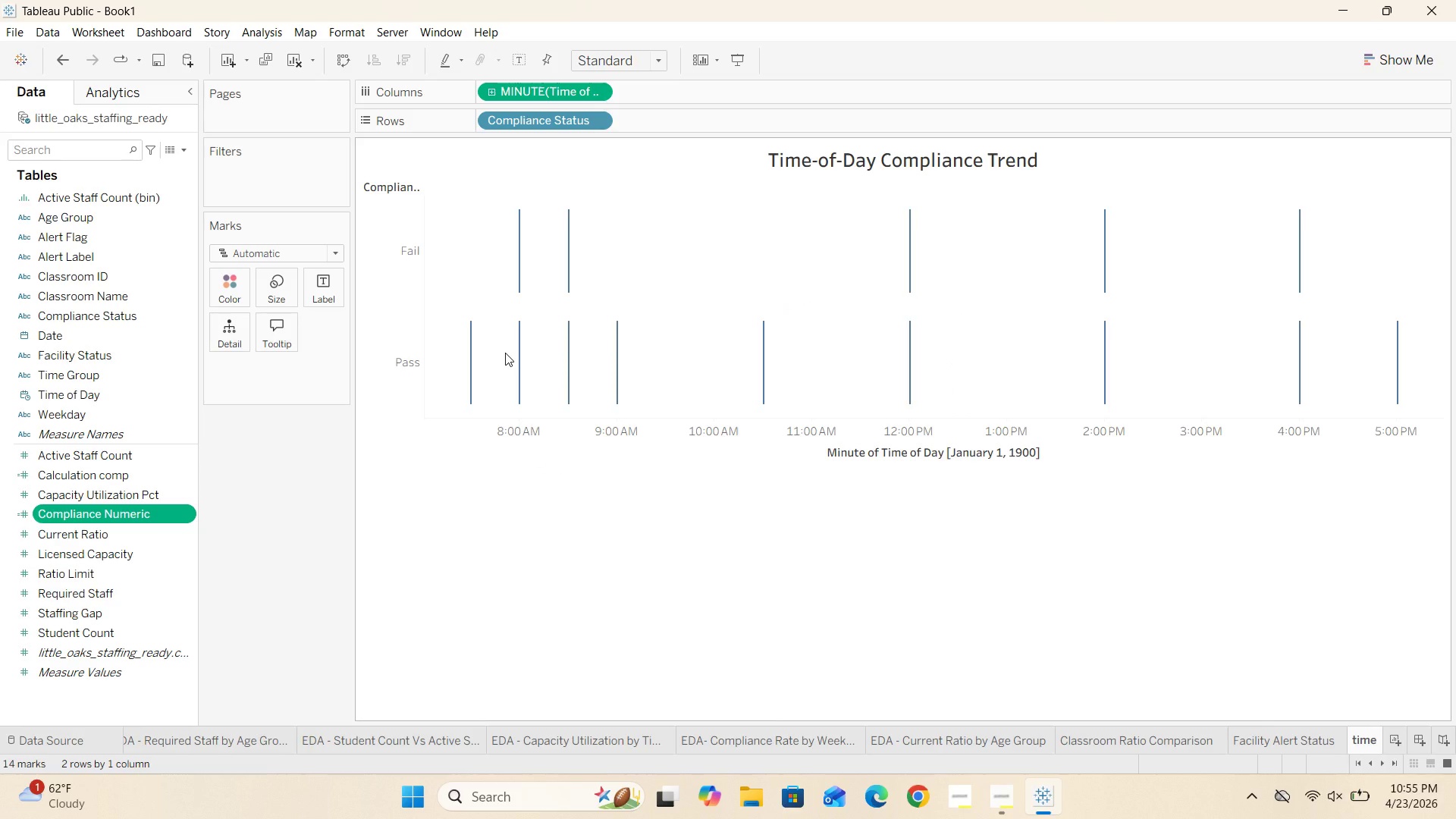 
left_click_drag(start_coordinate=[546, 124], to_coordinate=[318, 500])
 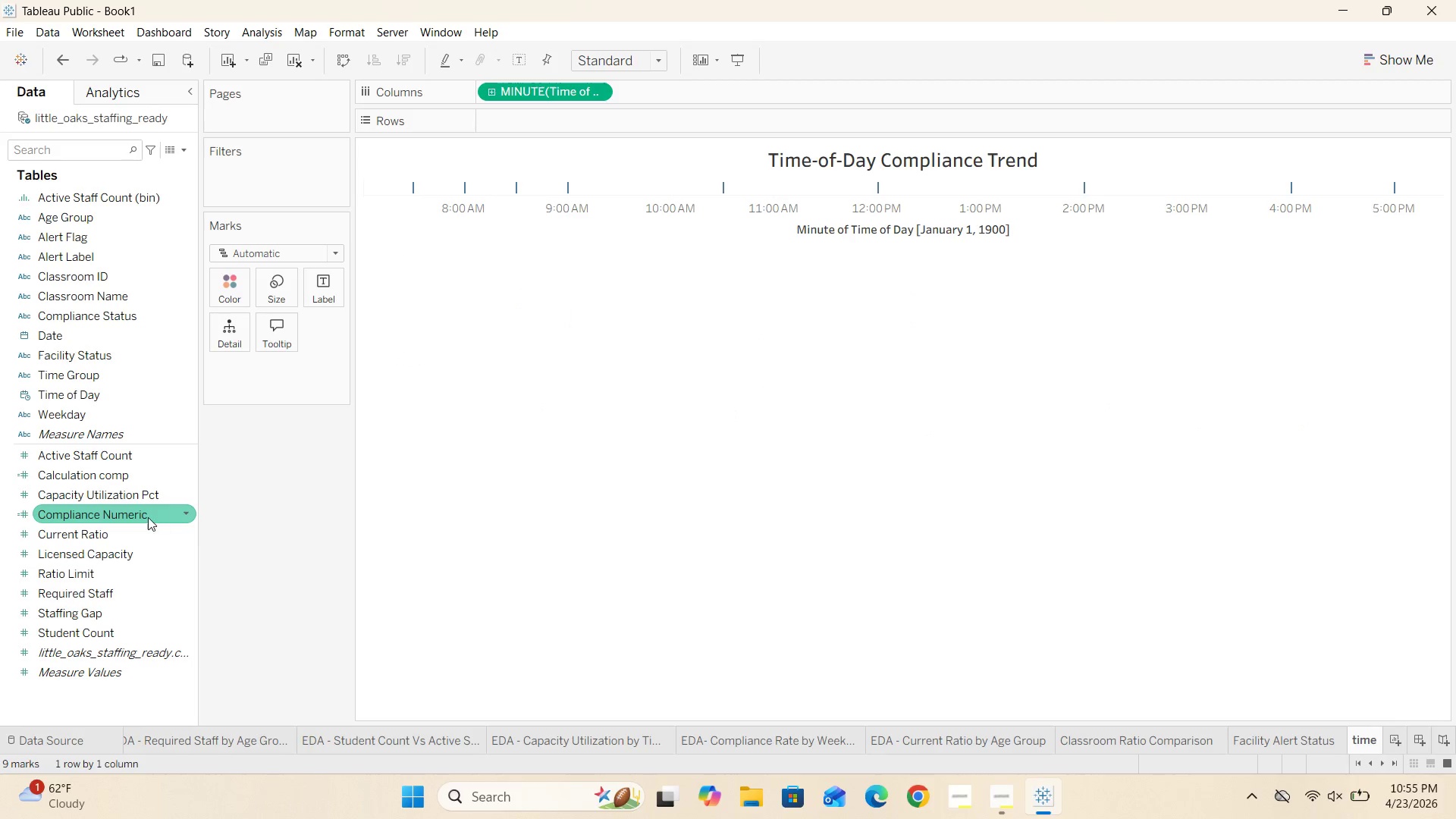 
left_click_drag(start_coordinate=[147, 518], to_coordinate=[588, 124])
 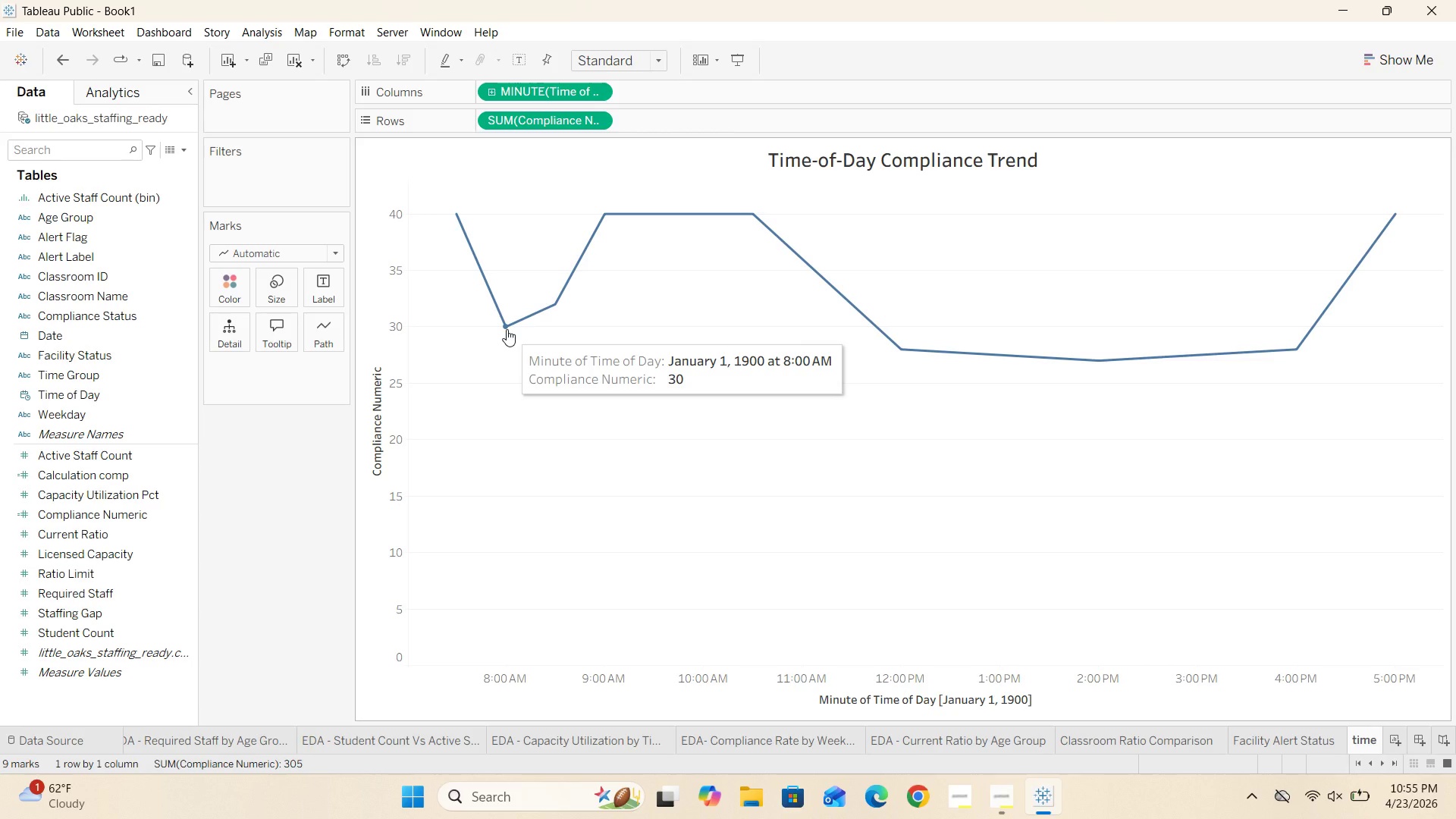 
mouse_move([601, 230])
 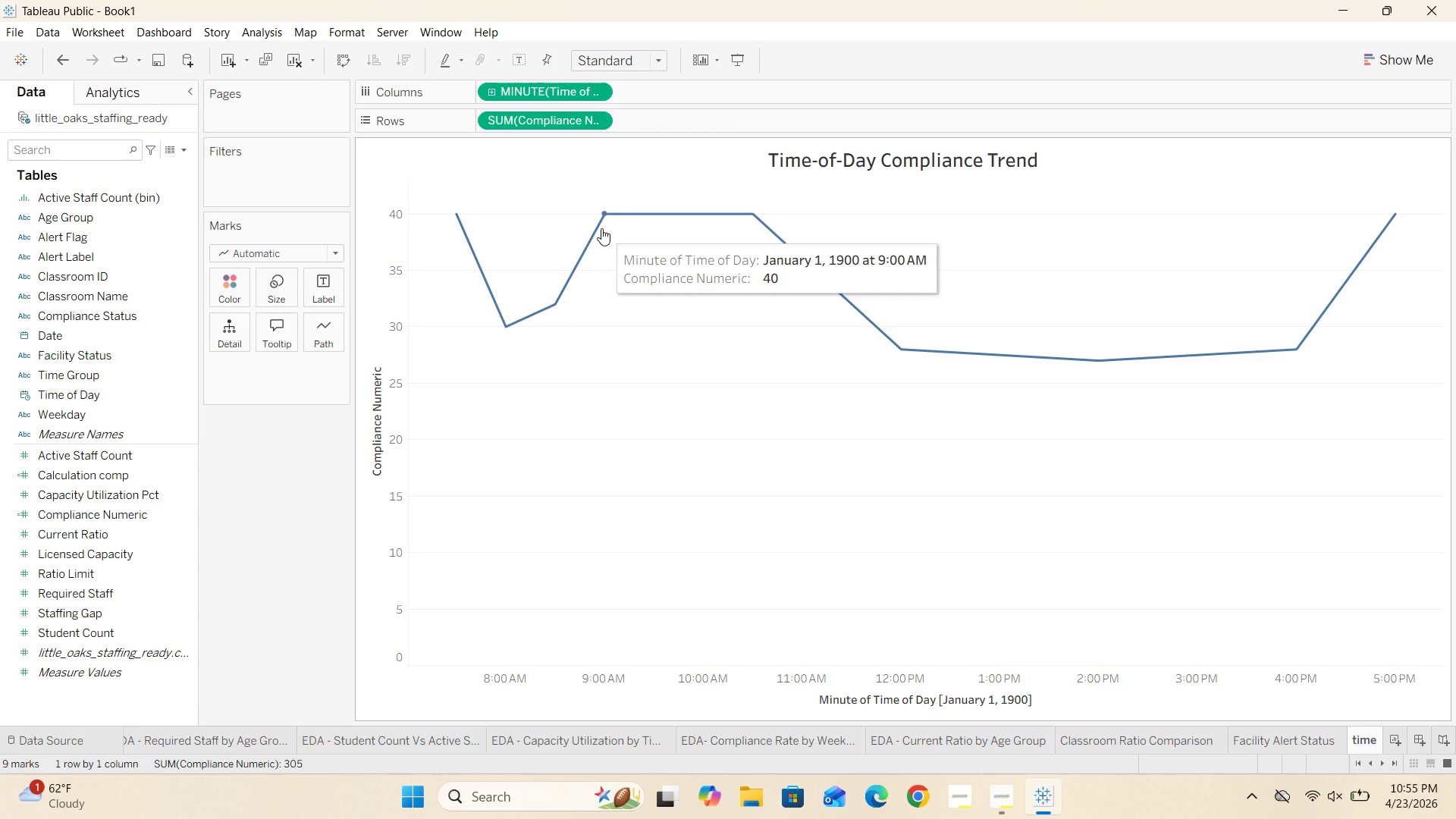 
mouse_move([596, 212])
 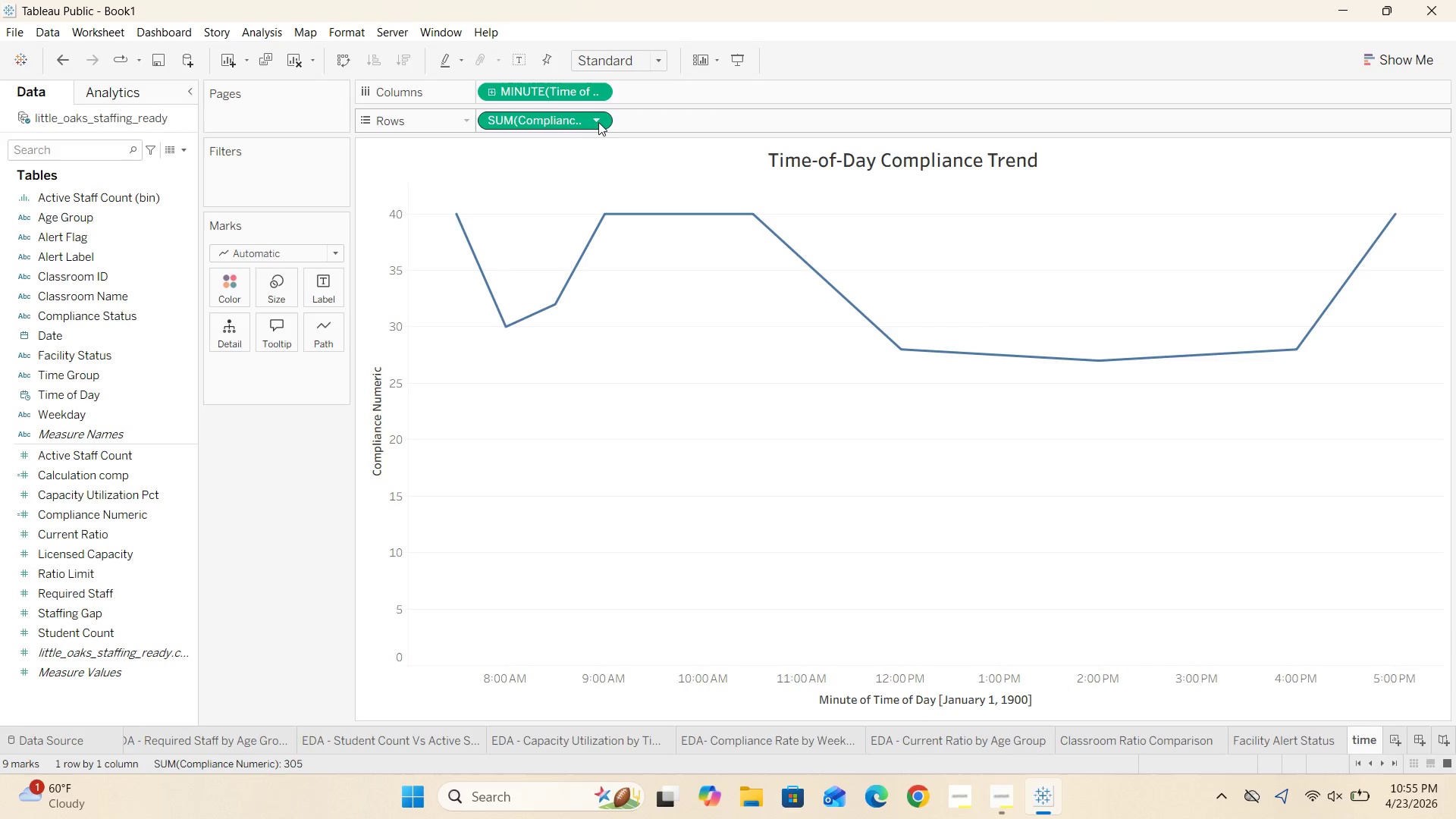 
left_click([598, 121])
 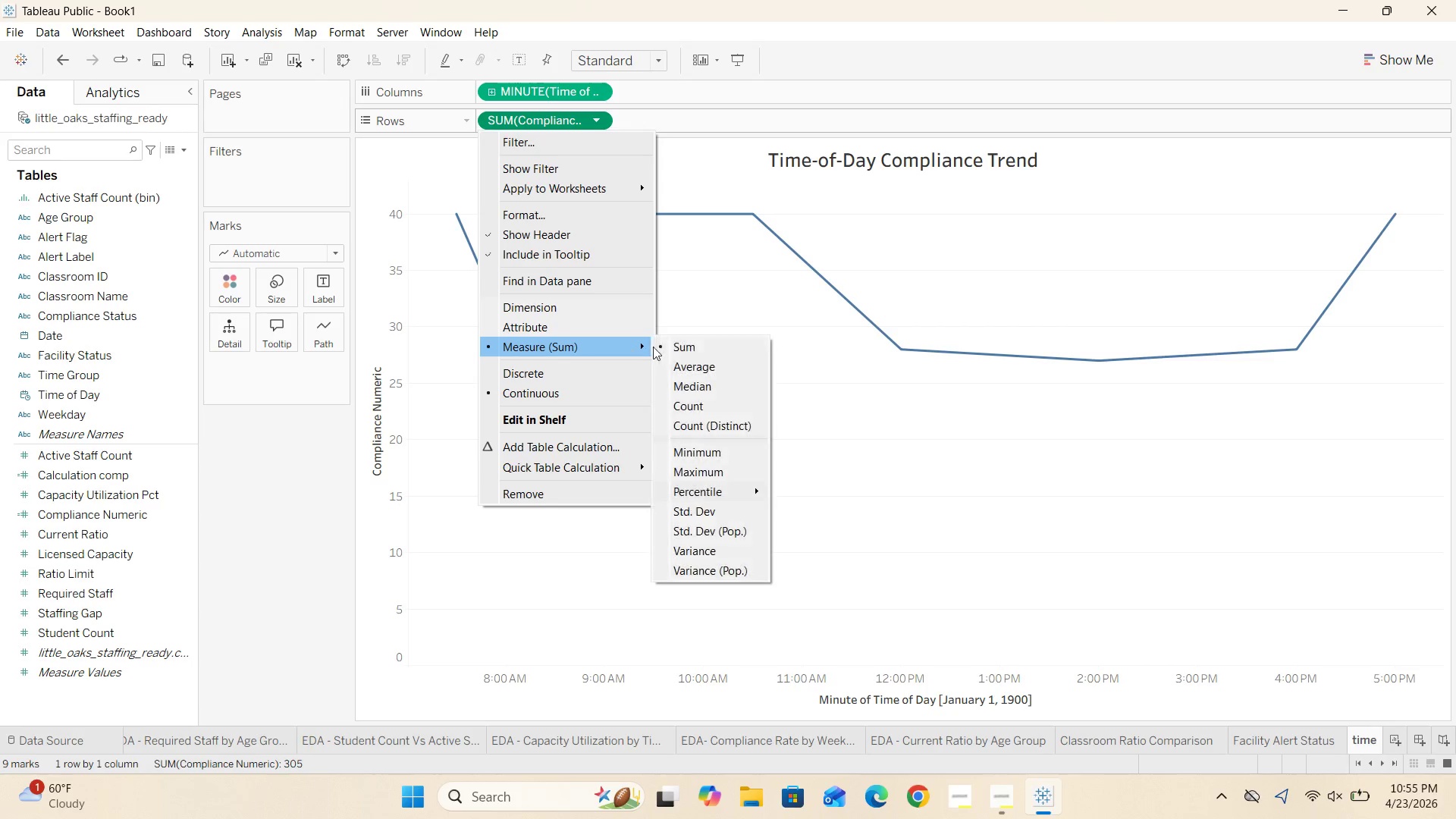 
left_click([658, 364])
 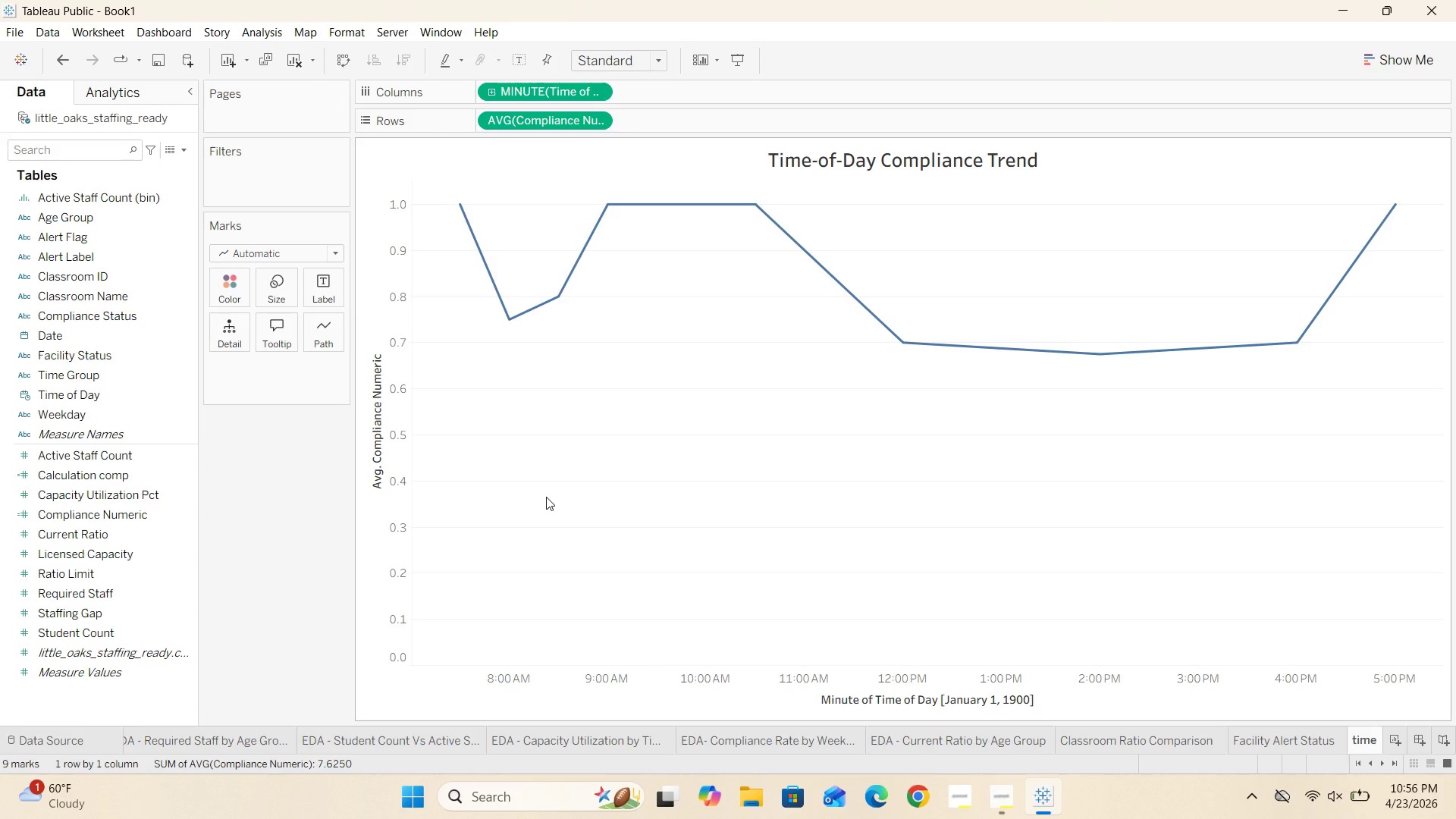 
wait(23.5)
 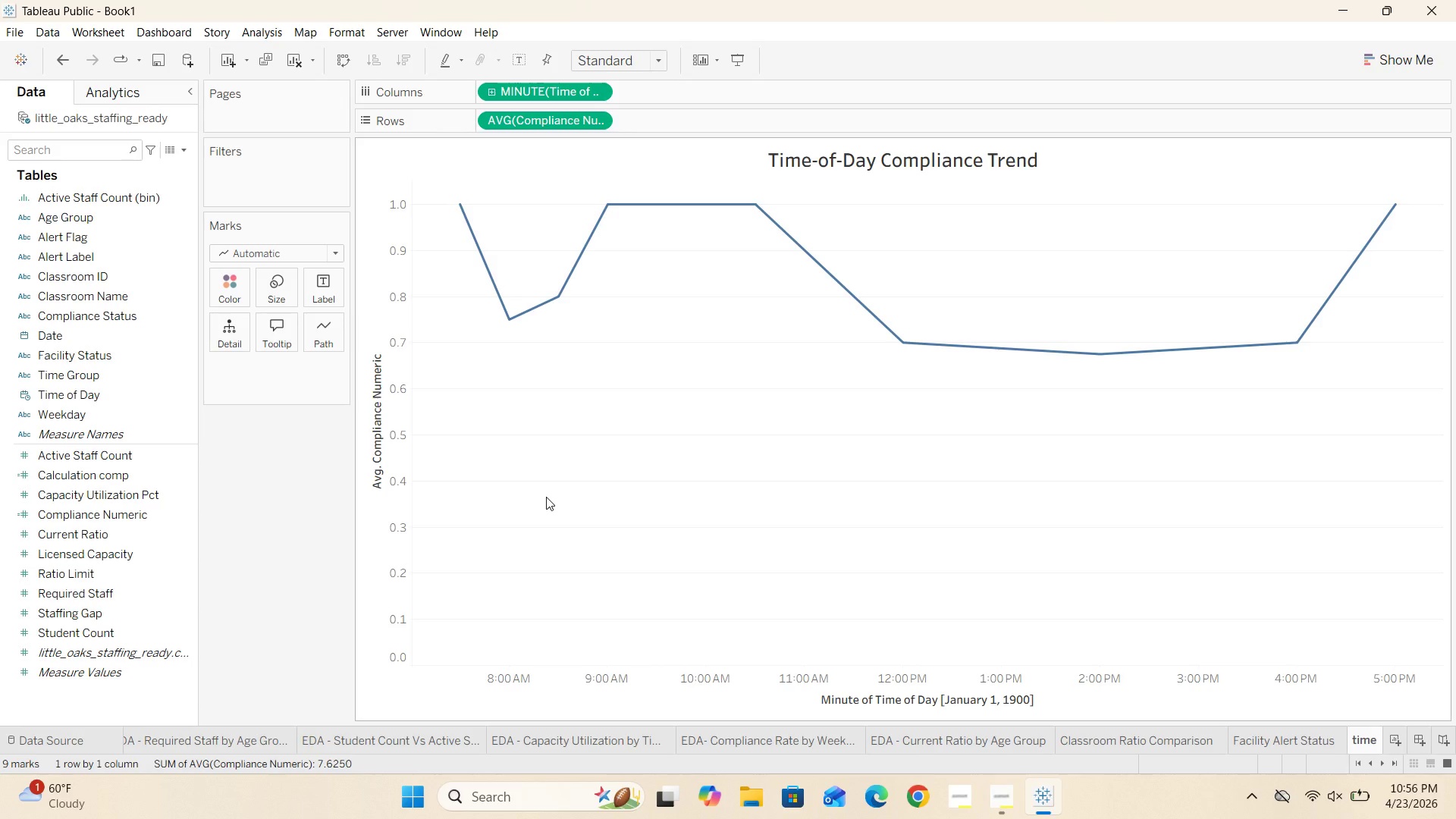 
left_click([328, 251])
 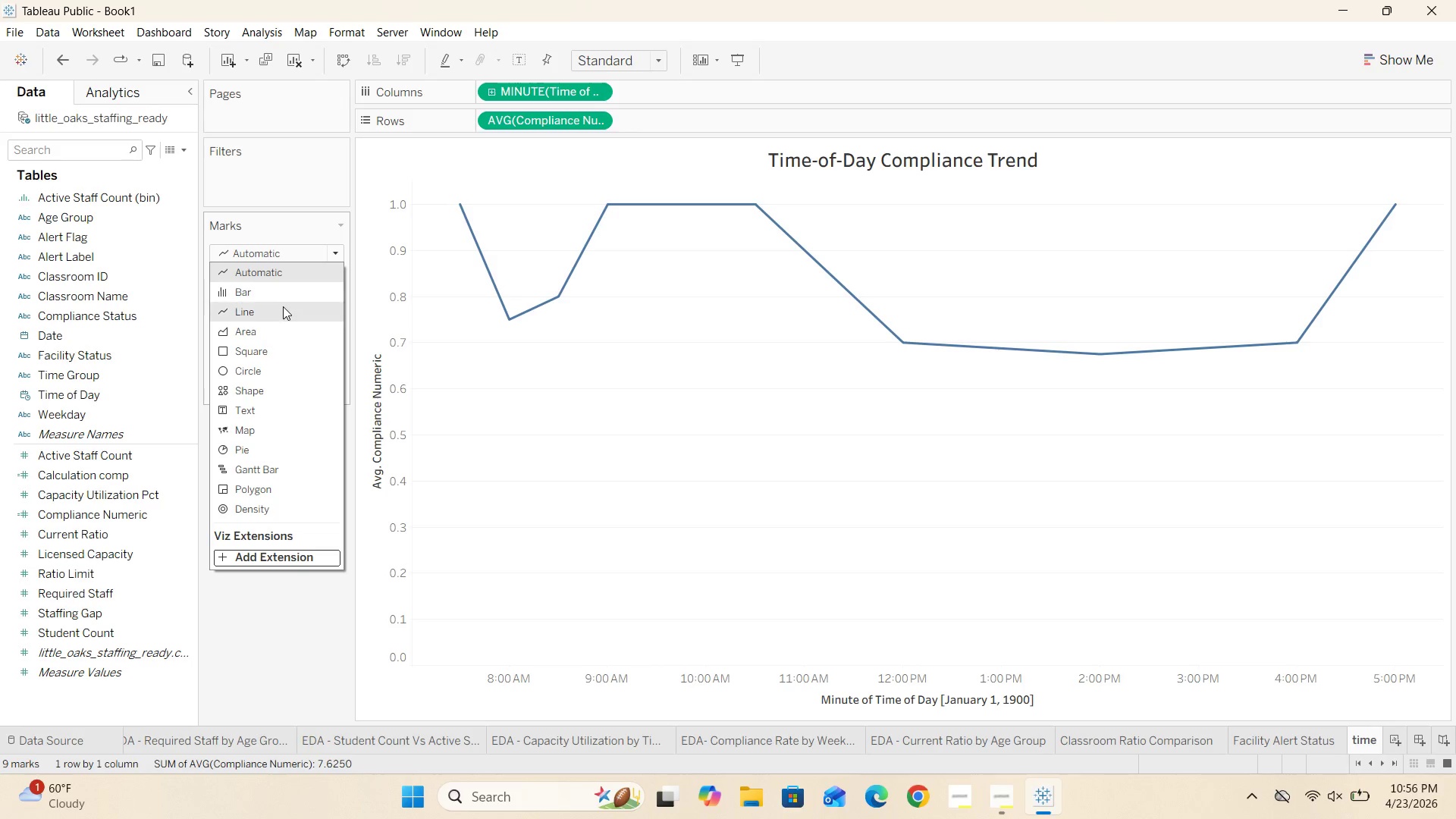 
left_click([281, 308])
 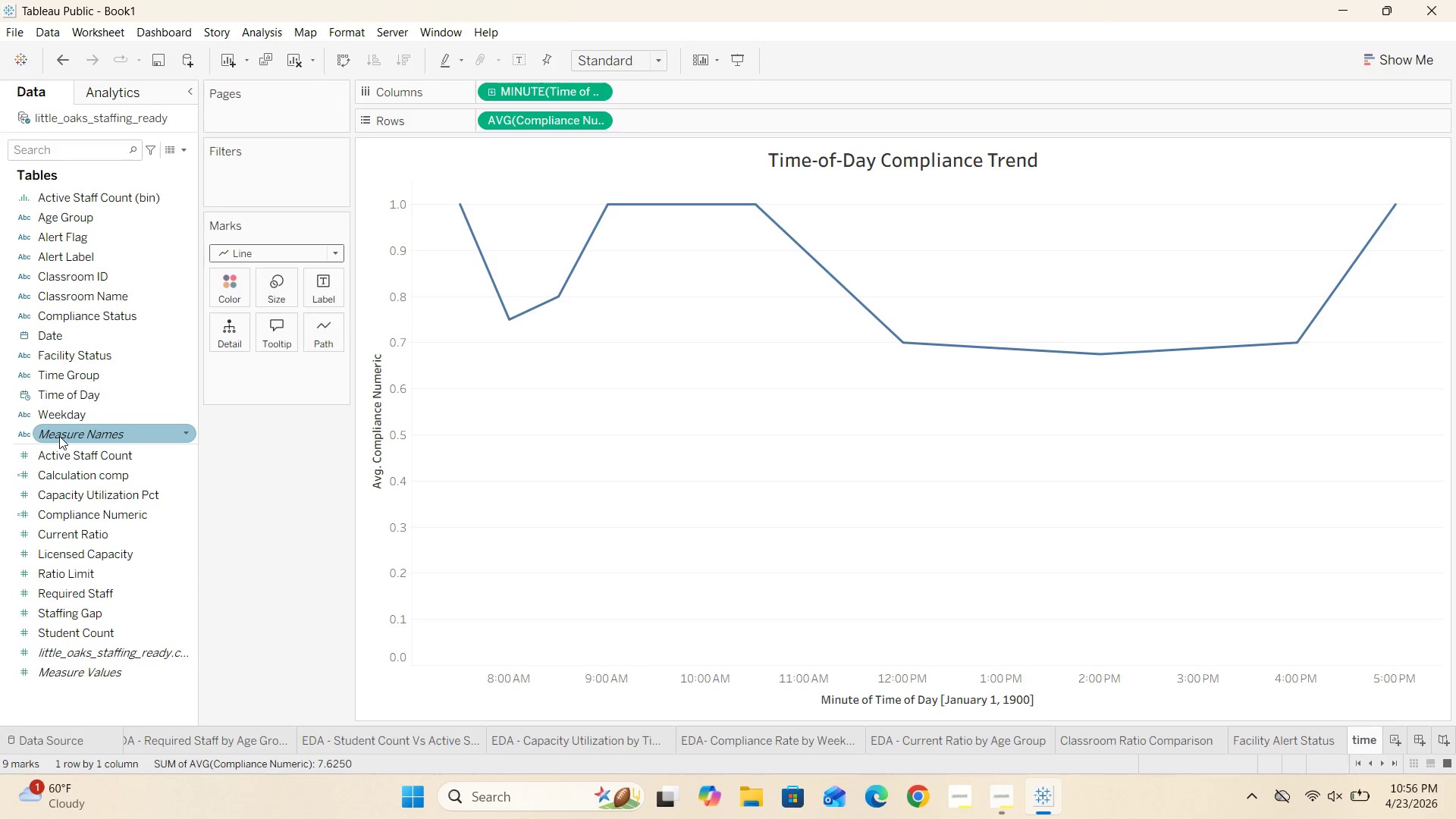 
left_click_drag(start_coordinate=[98, 220], to_coordinate=[226, 281])
 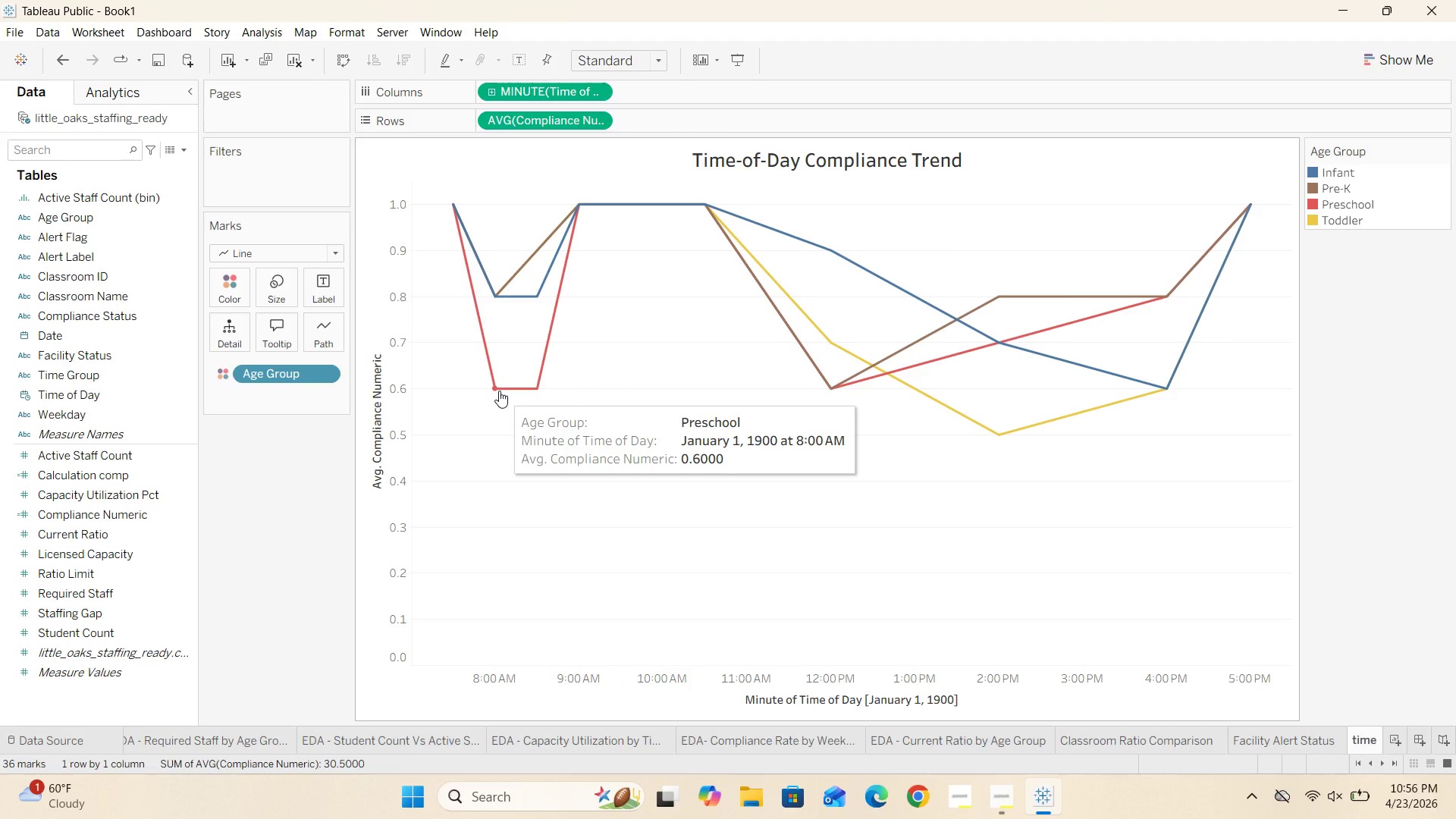 
wait(6.45)
 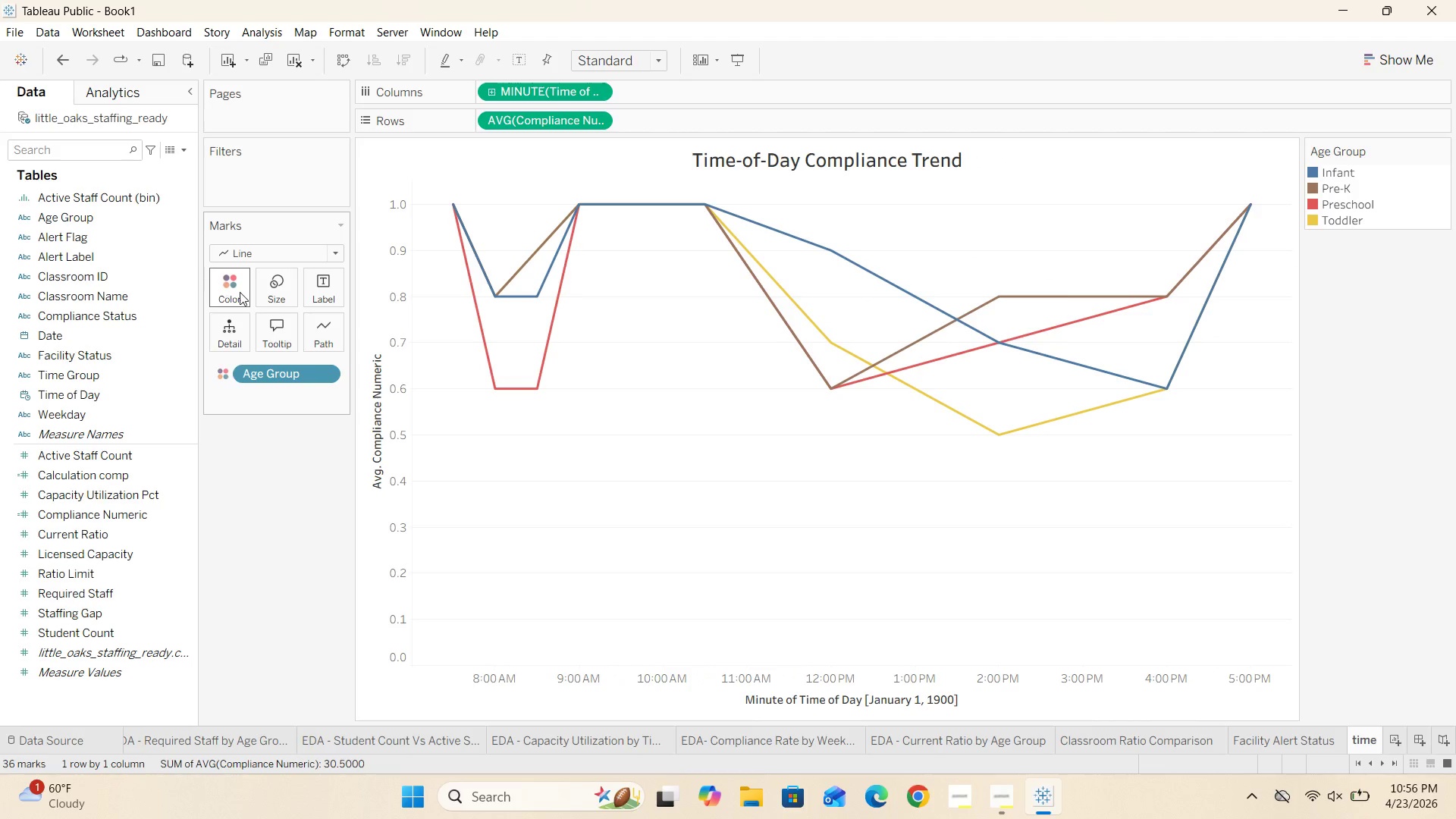 
mouse_move([526, 372])
 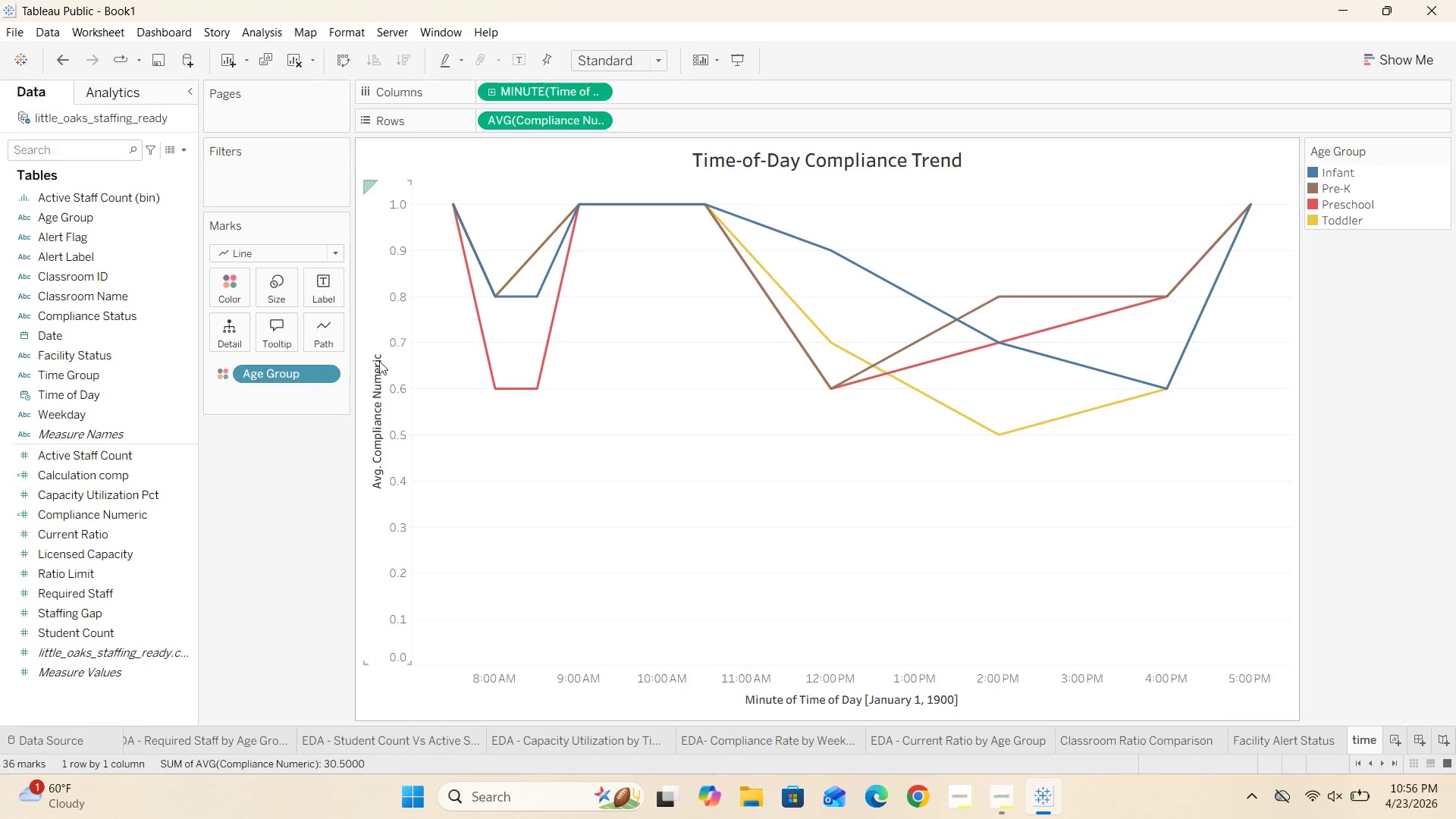 
left_click([597, 121])
 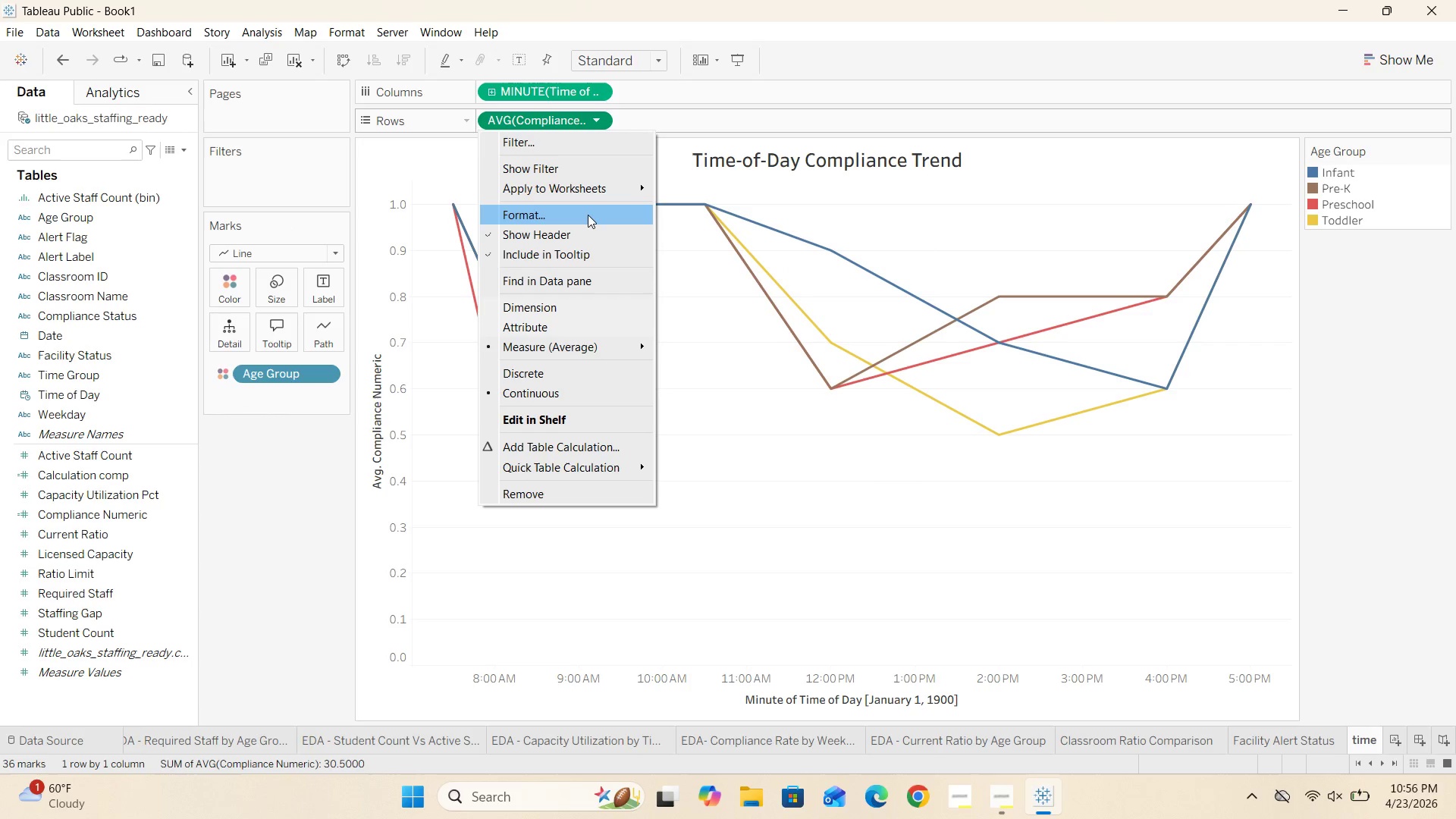 
left_click([583, 215])
 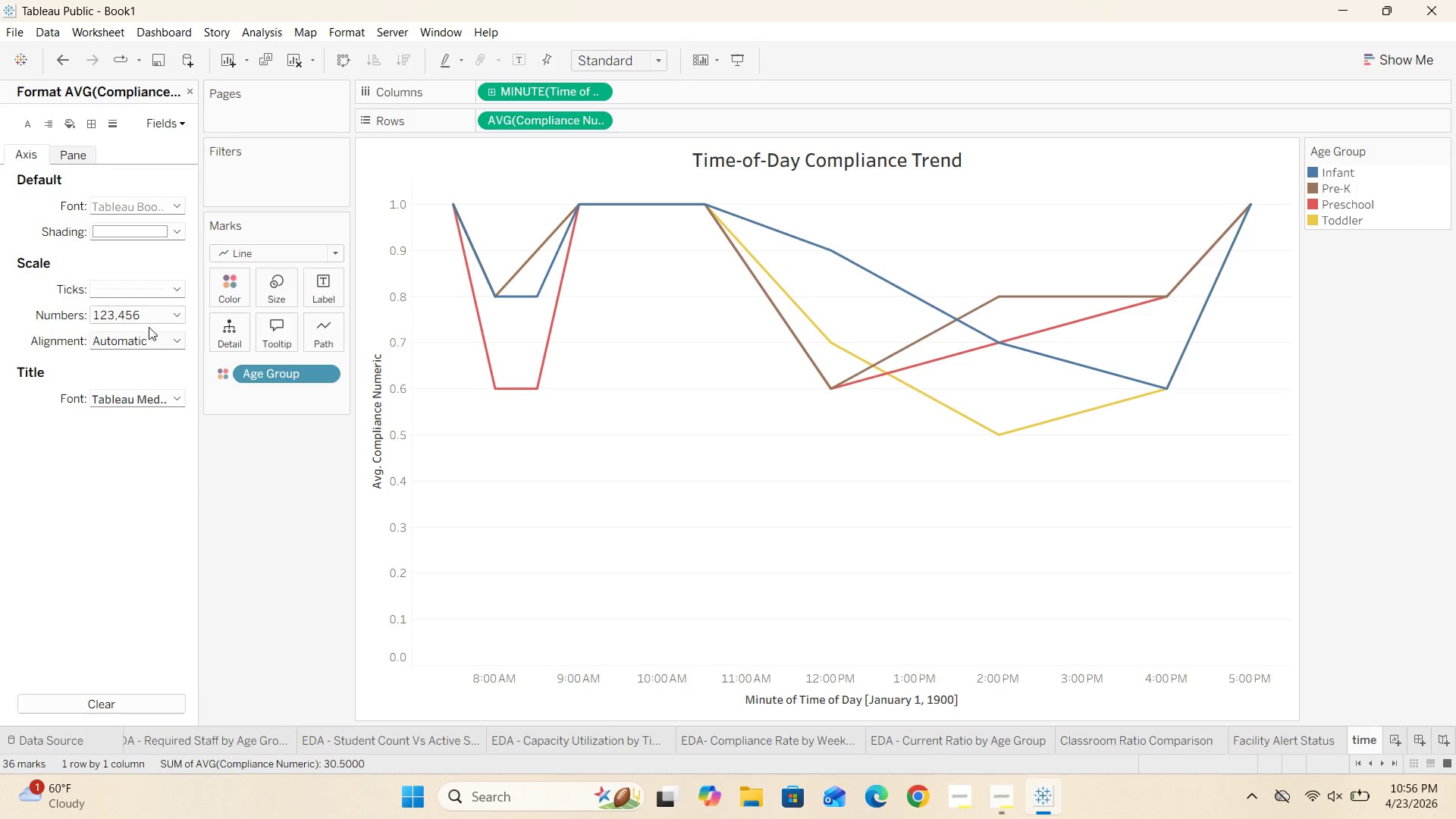 
left_click([168, 317])
 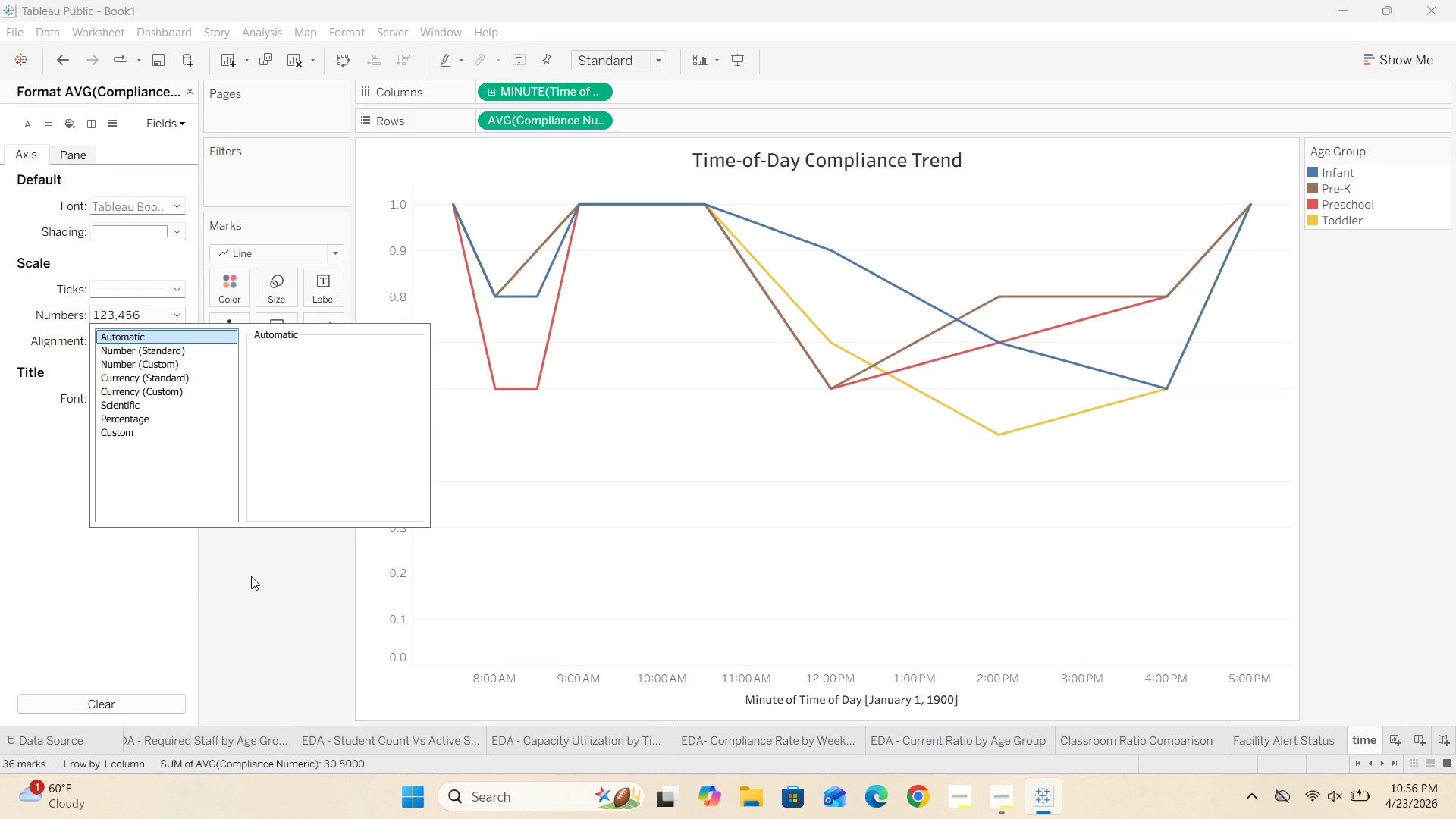 
left_click([251, 571])
 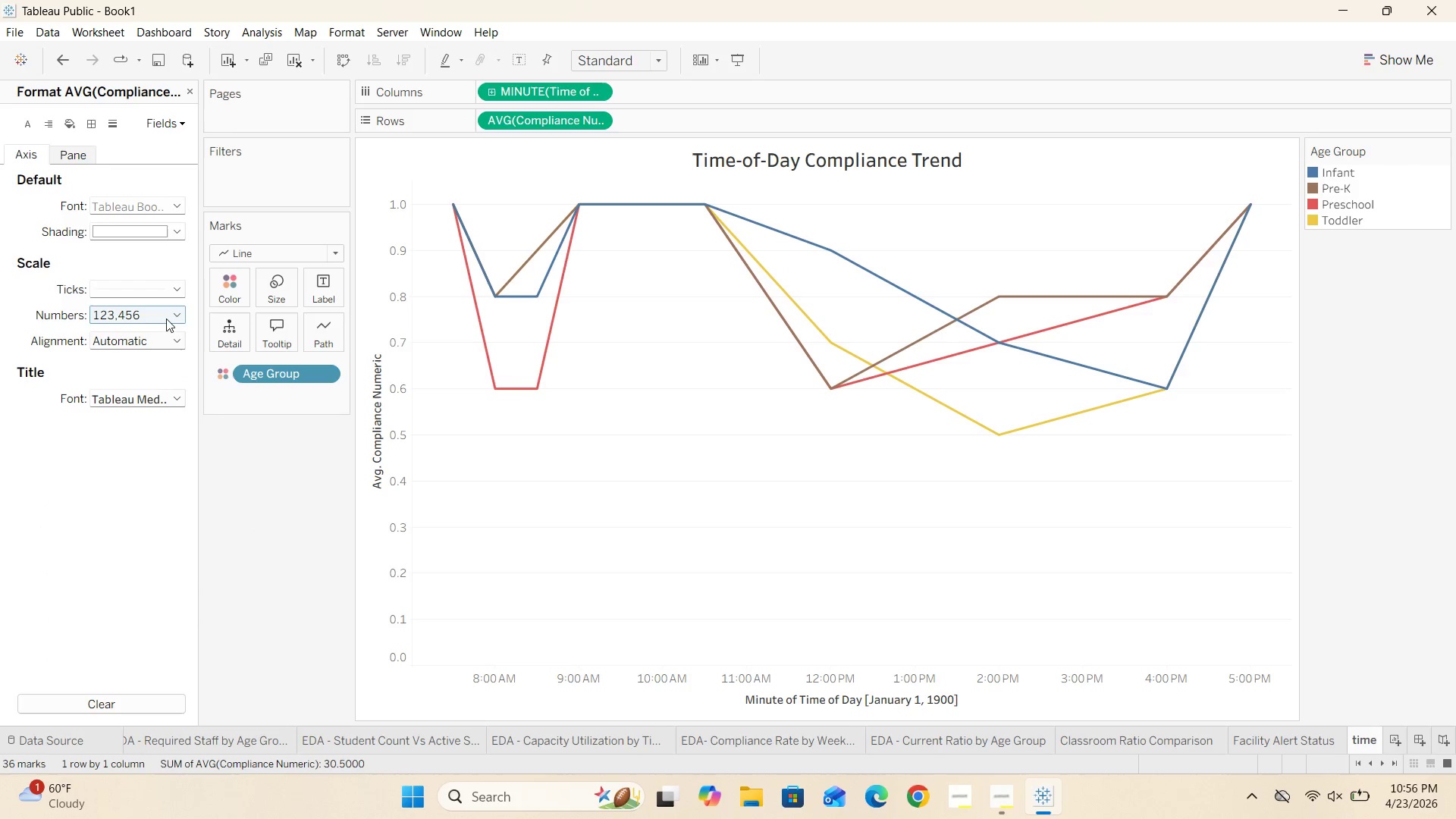 
left_click([171, 315])
 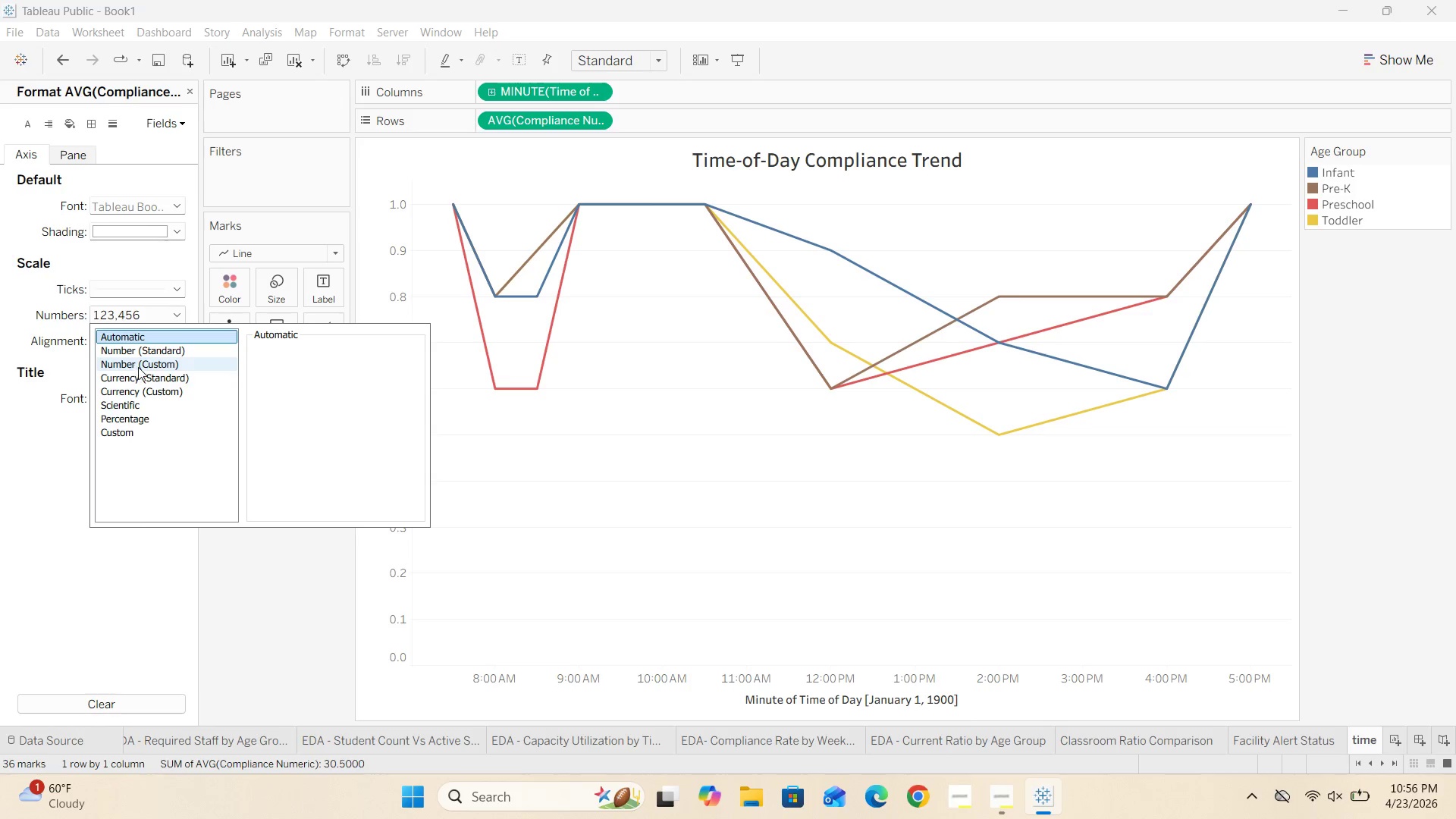 
left_click([139, 431])
 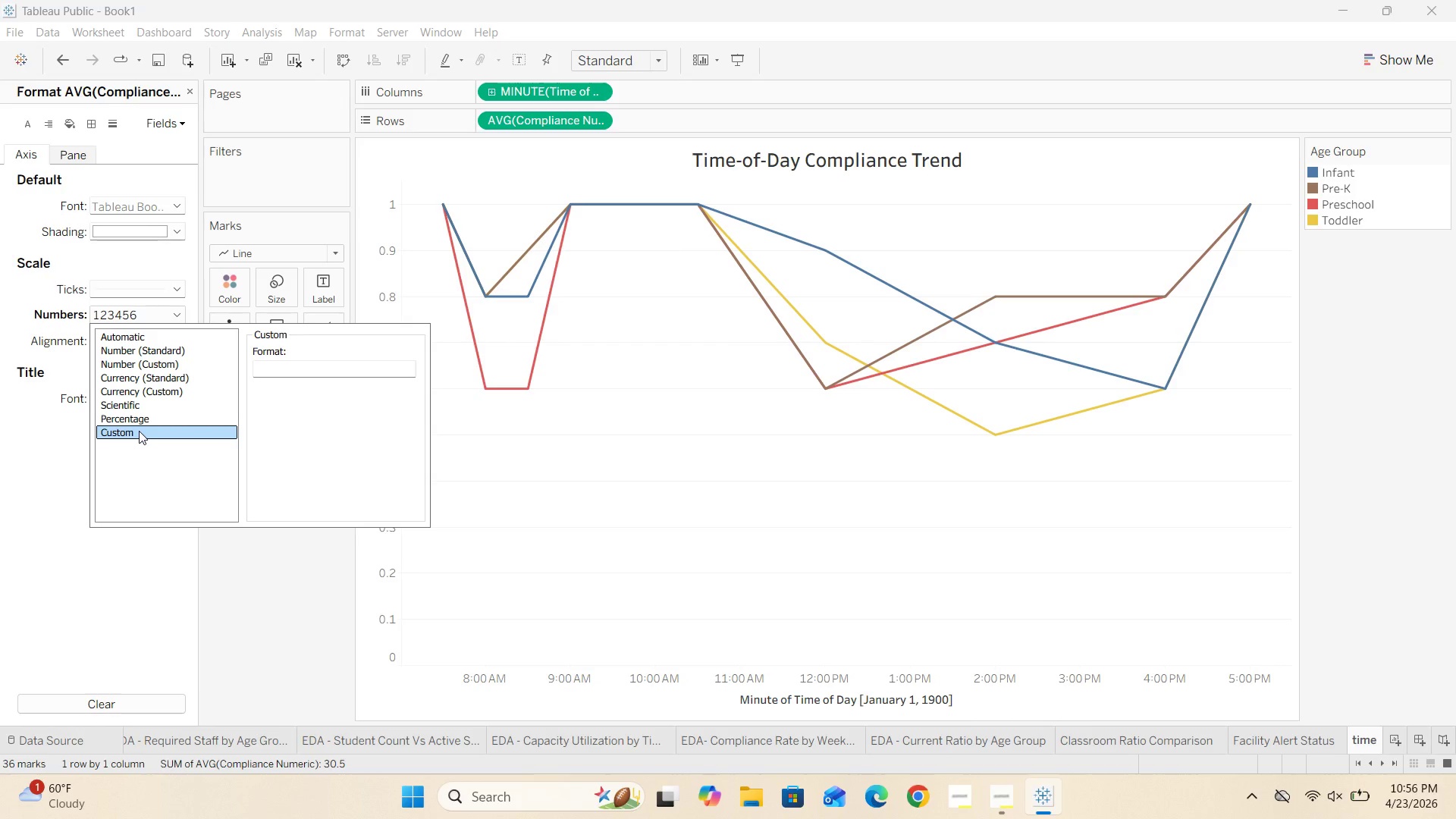 
mouse_move([472, 325])
 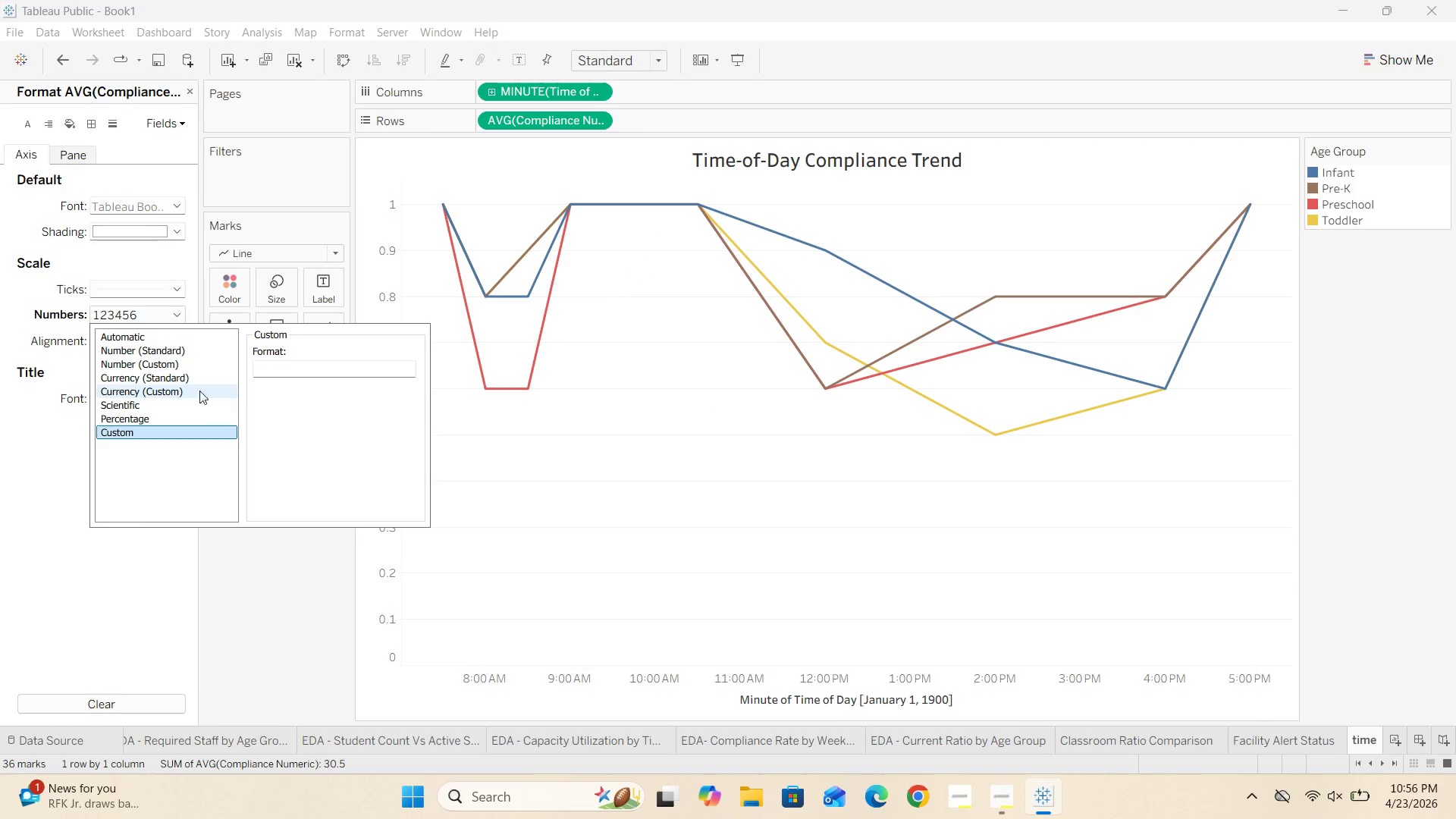 
wait(5.19)
 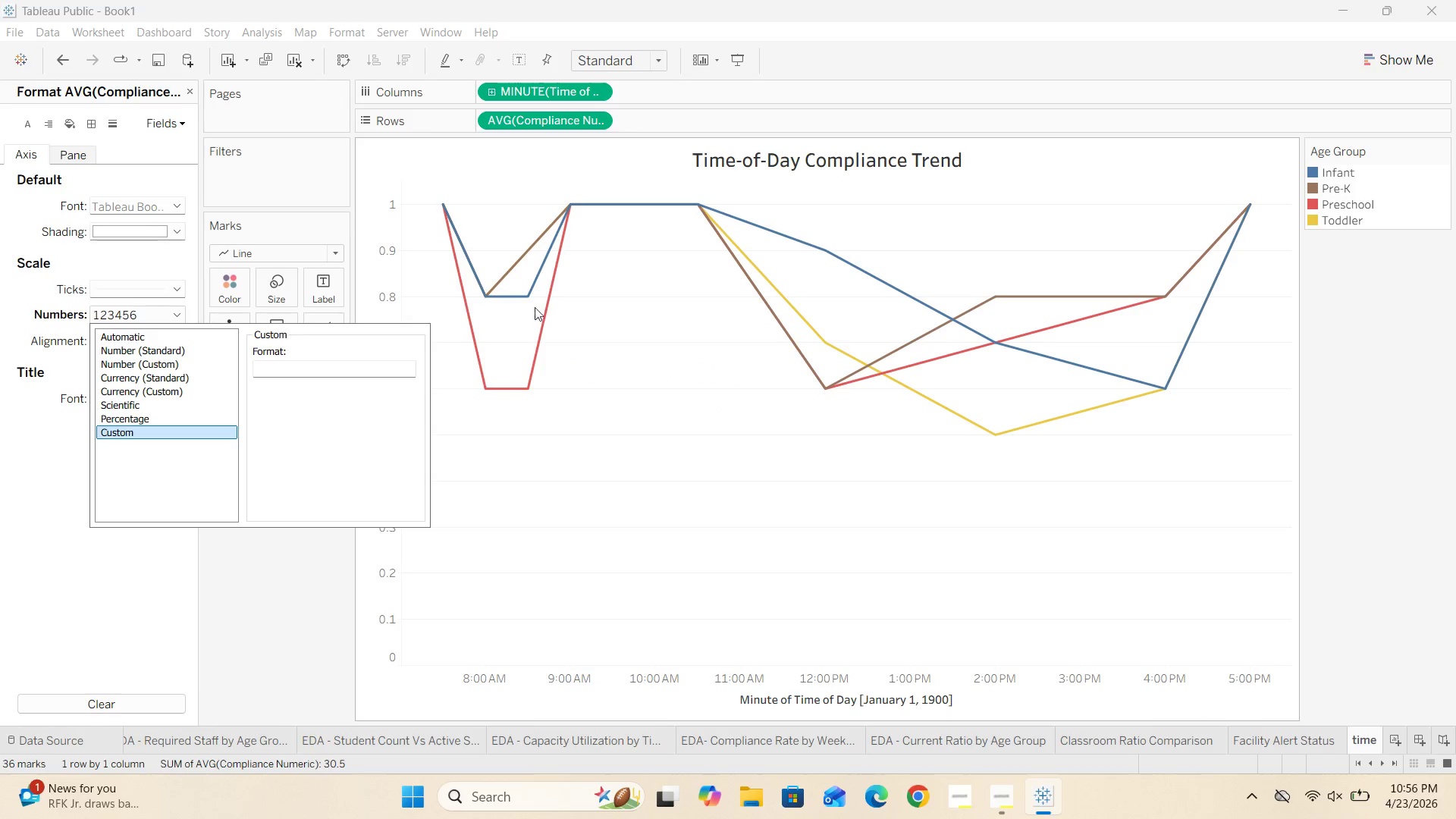 
left_click([125, 363])
 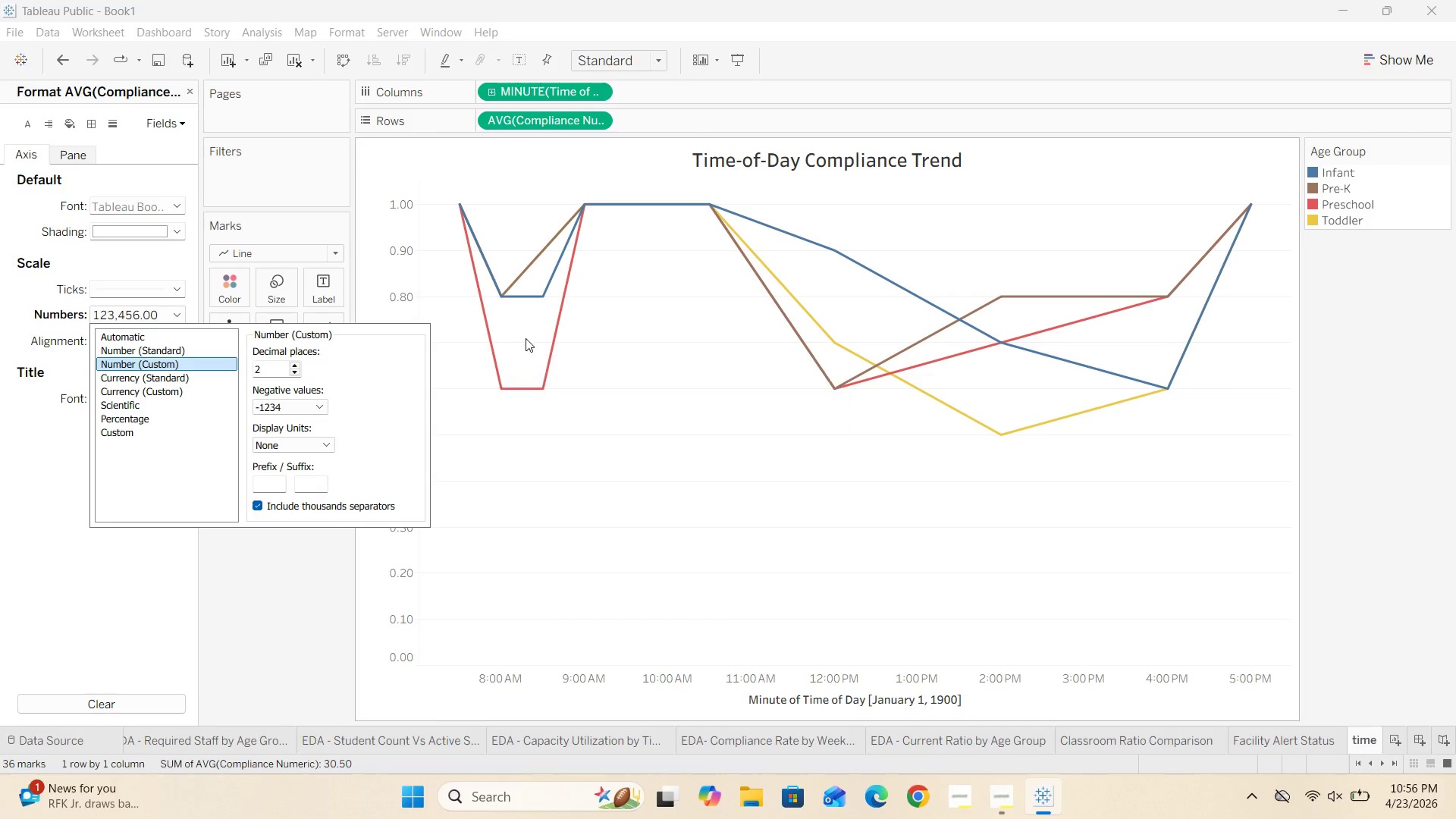 
mouse_move([550, 354])
 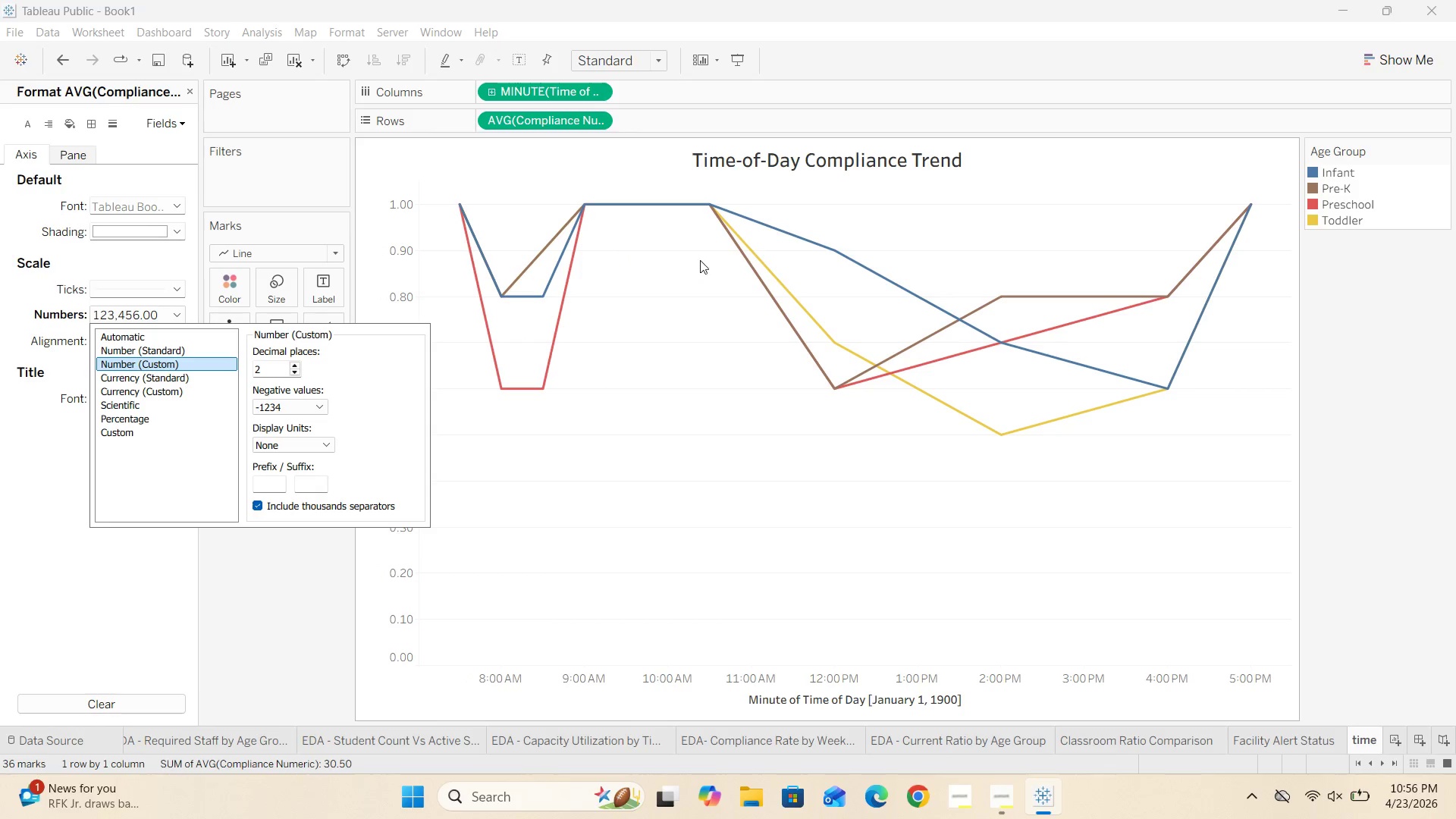 
left_click([733, 431])
 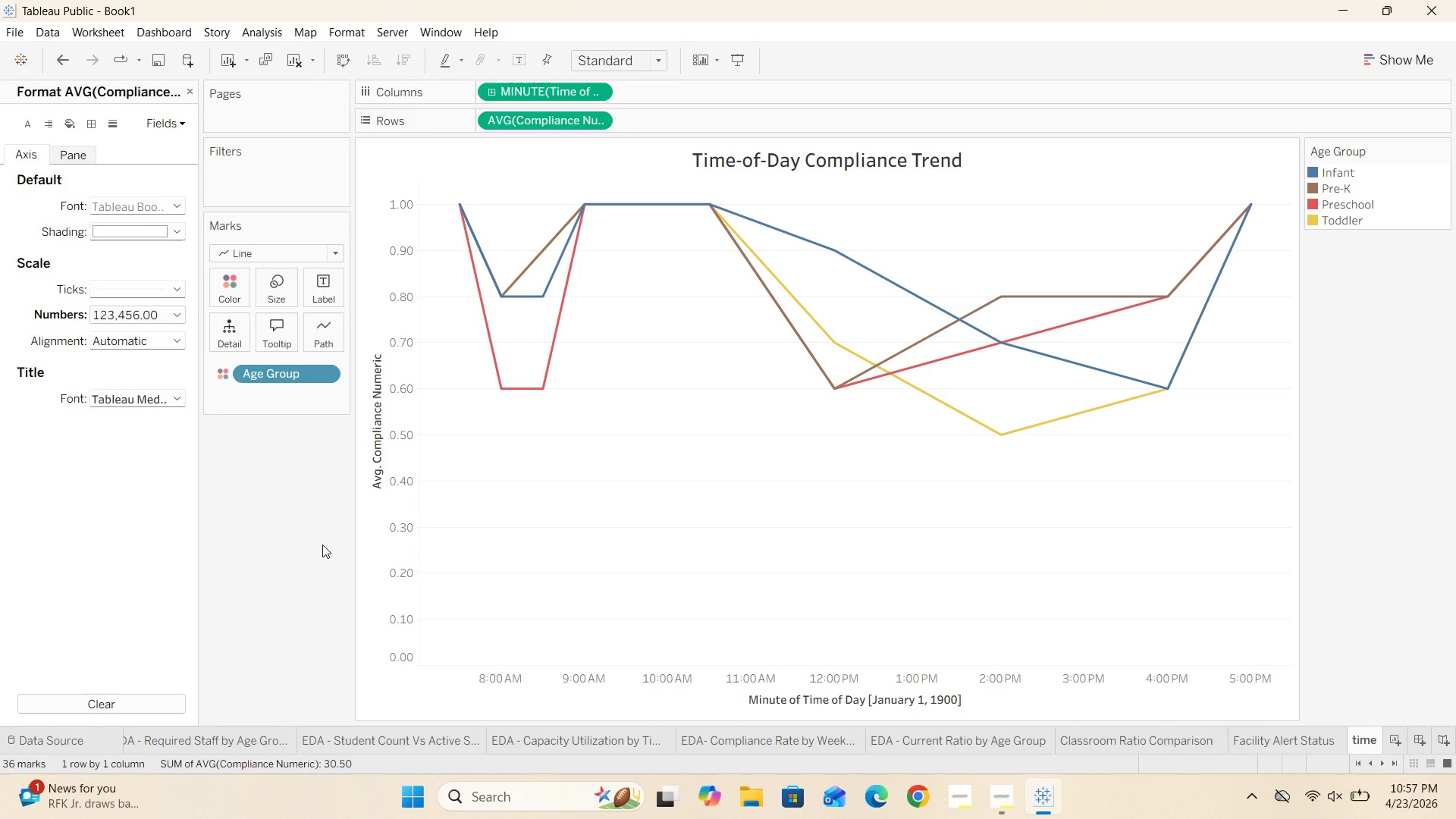 
wait(12.02)
 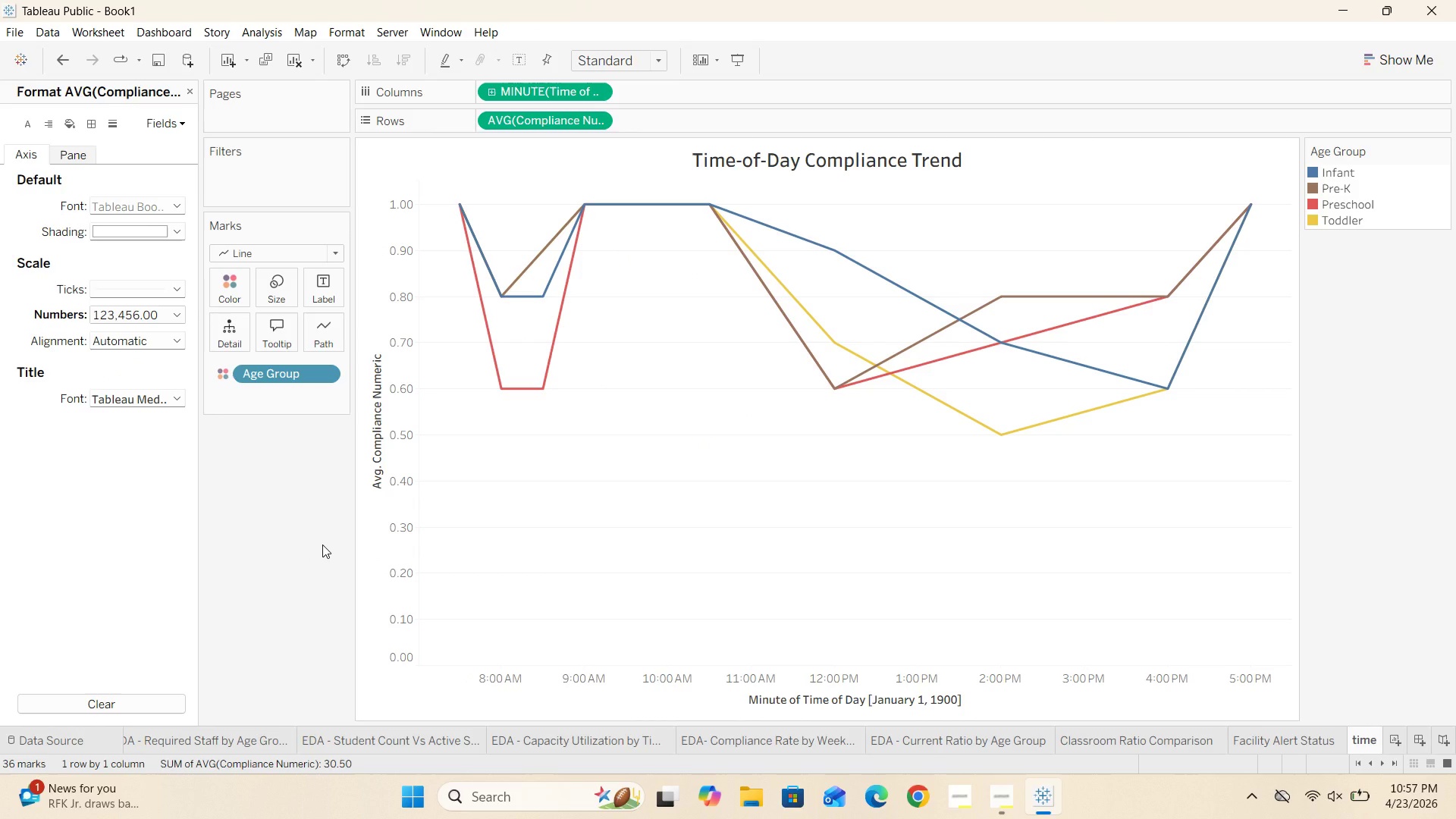 
left_click([312, 541])
 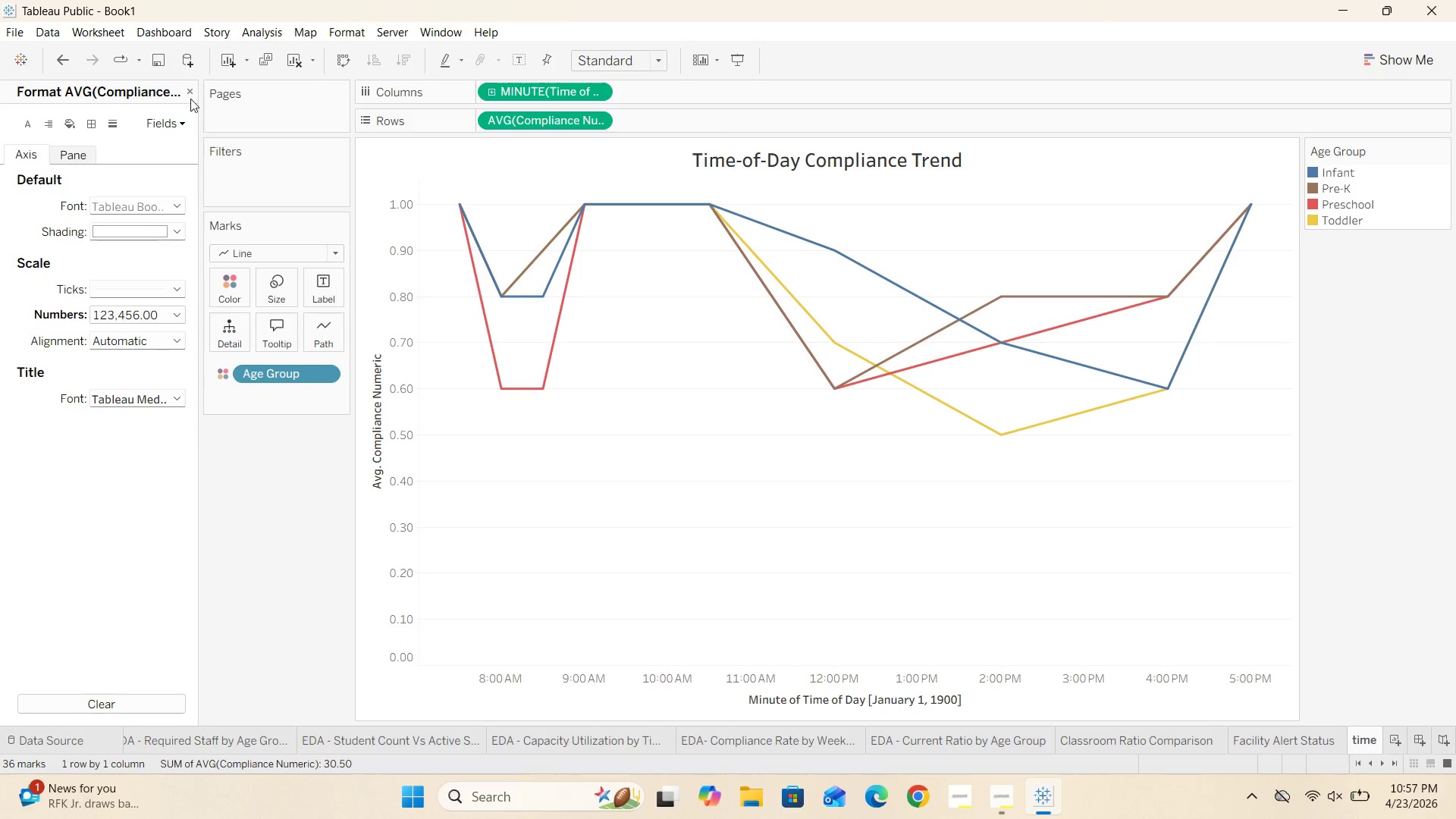 
left_click([187, 87])
 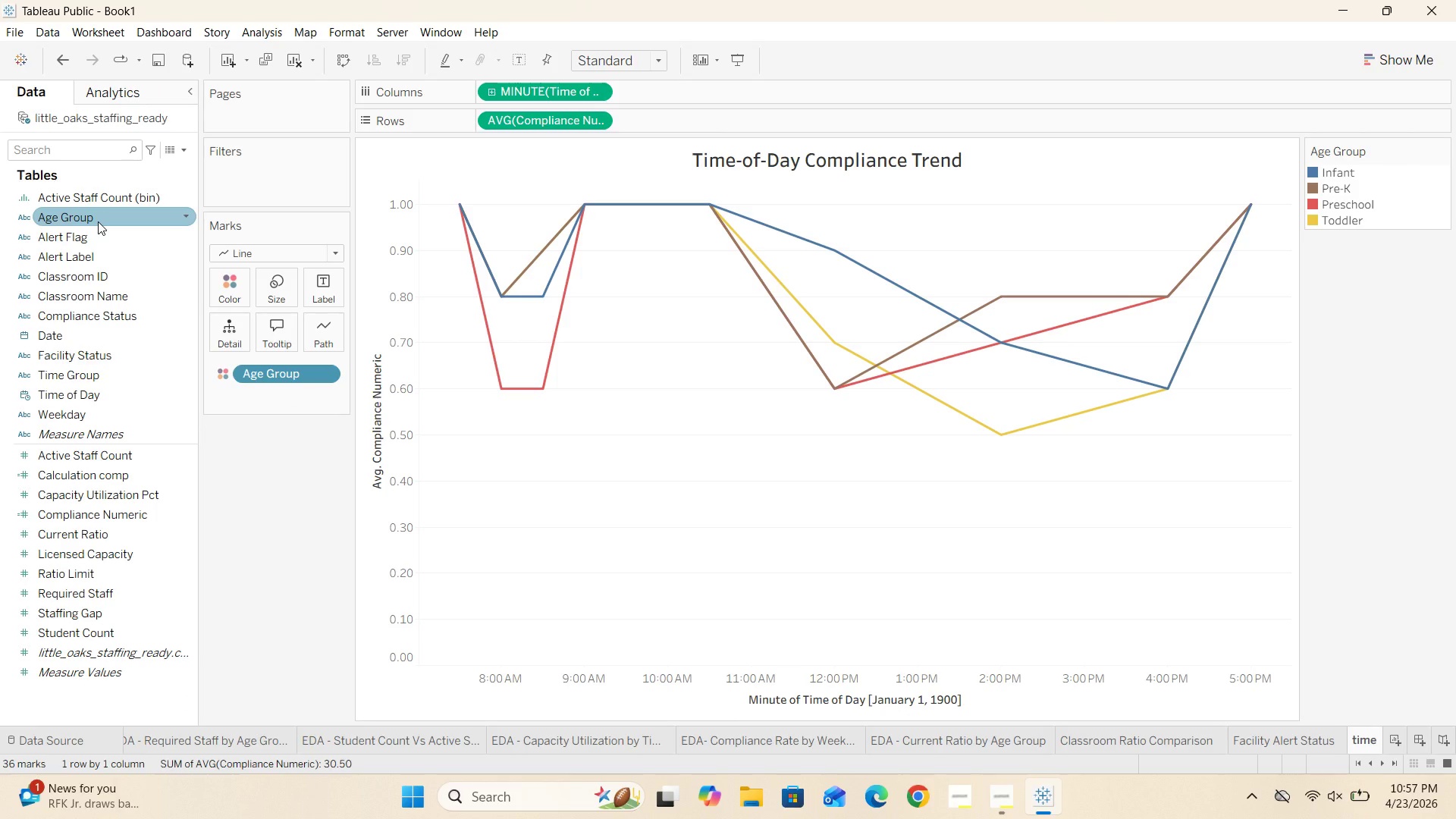 
wait(6.88)
 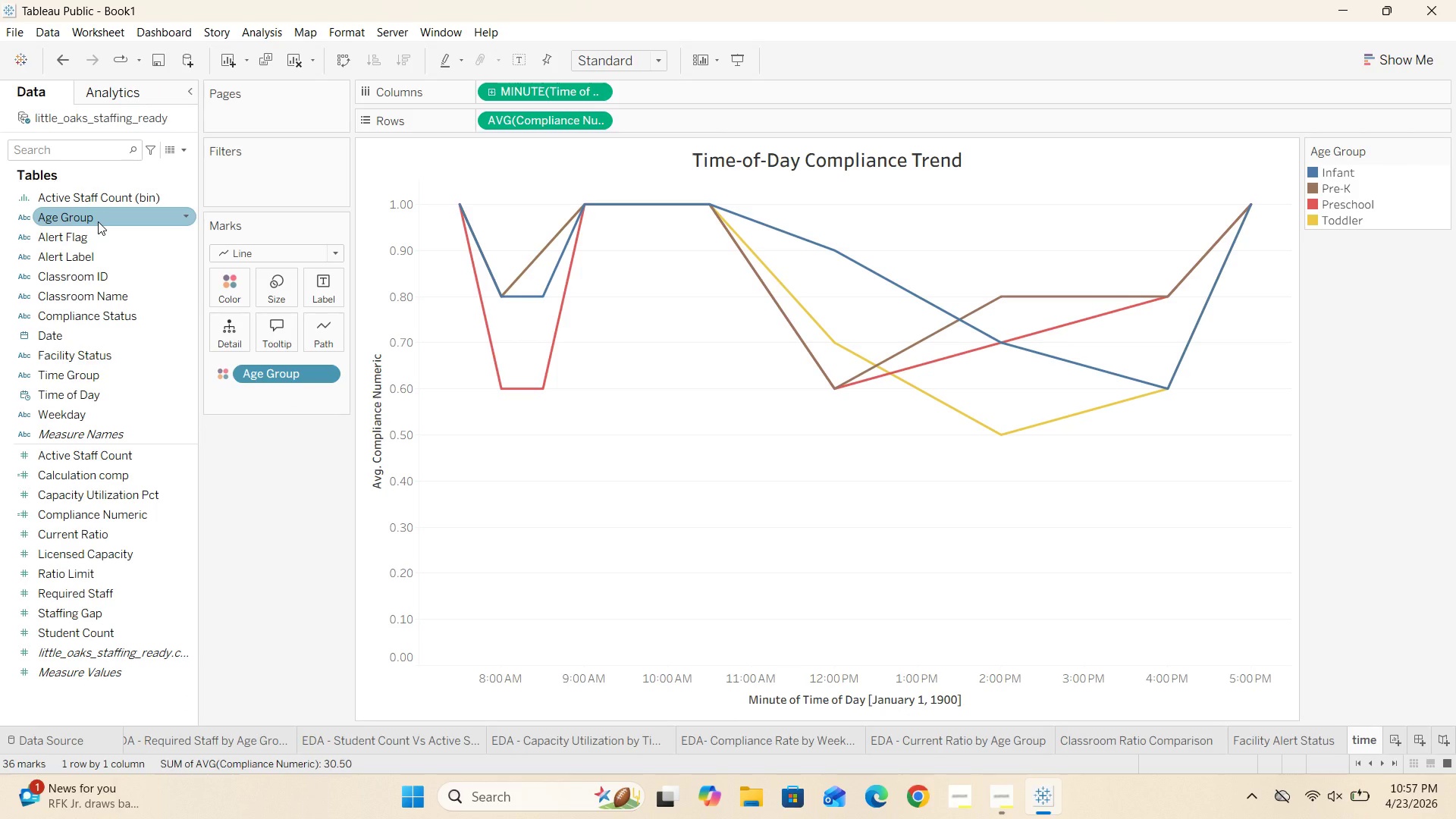 
left_click_drag(start_coordinate=[93, 218], to_coordinate=[77, 240])
 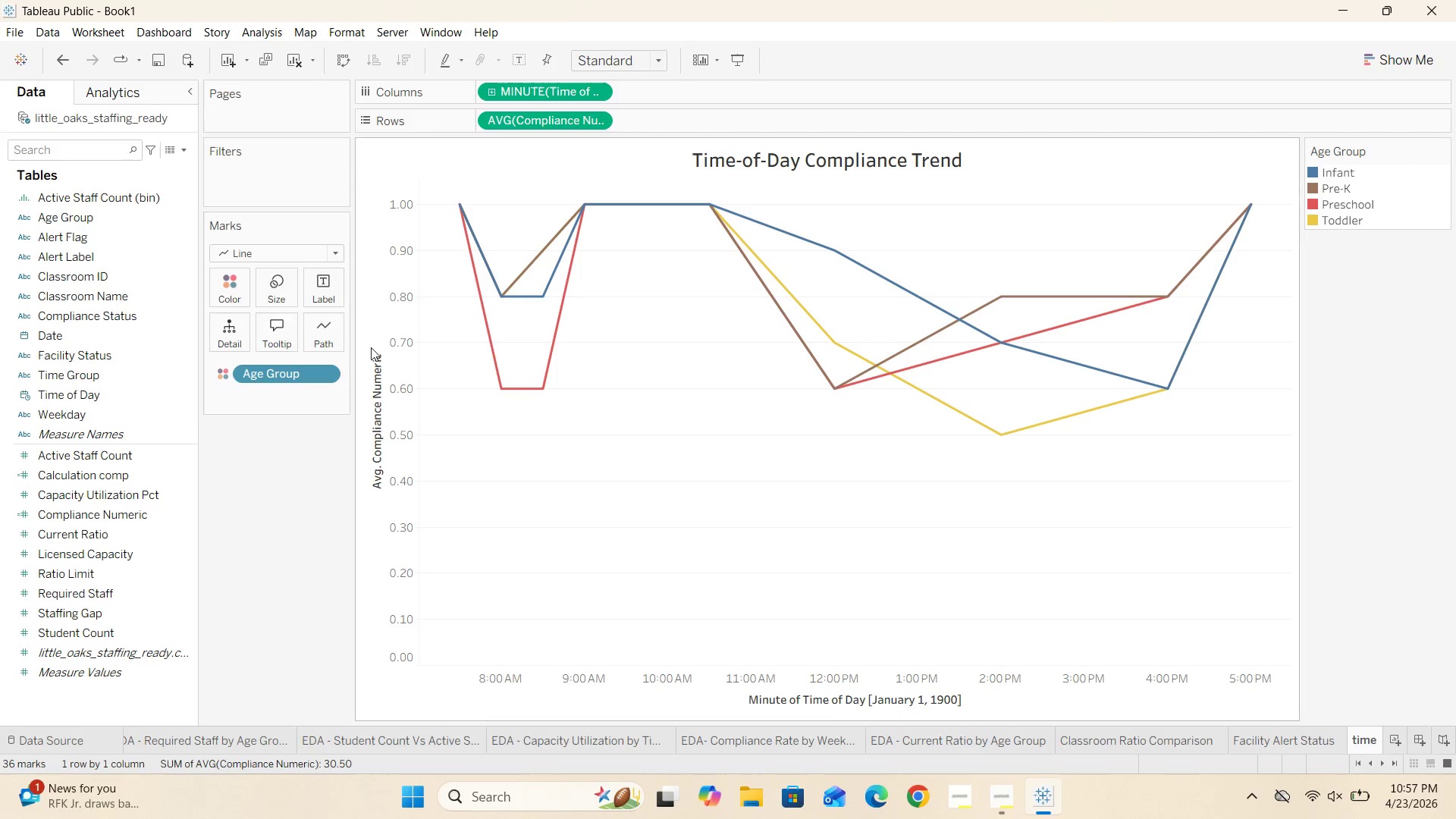 
wait(5.06)
 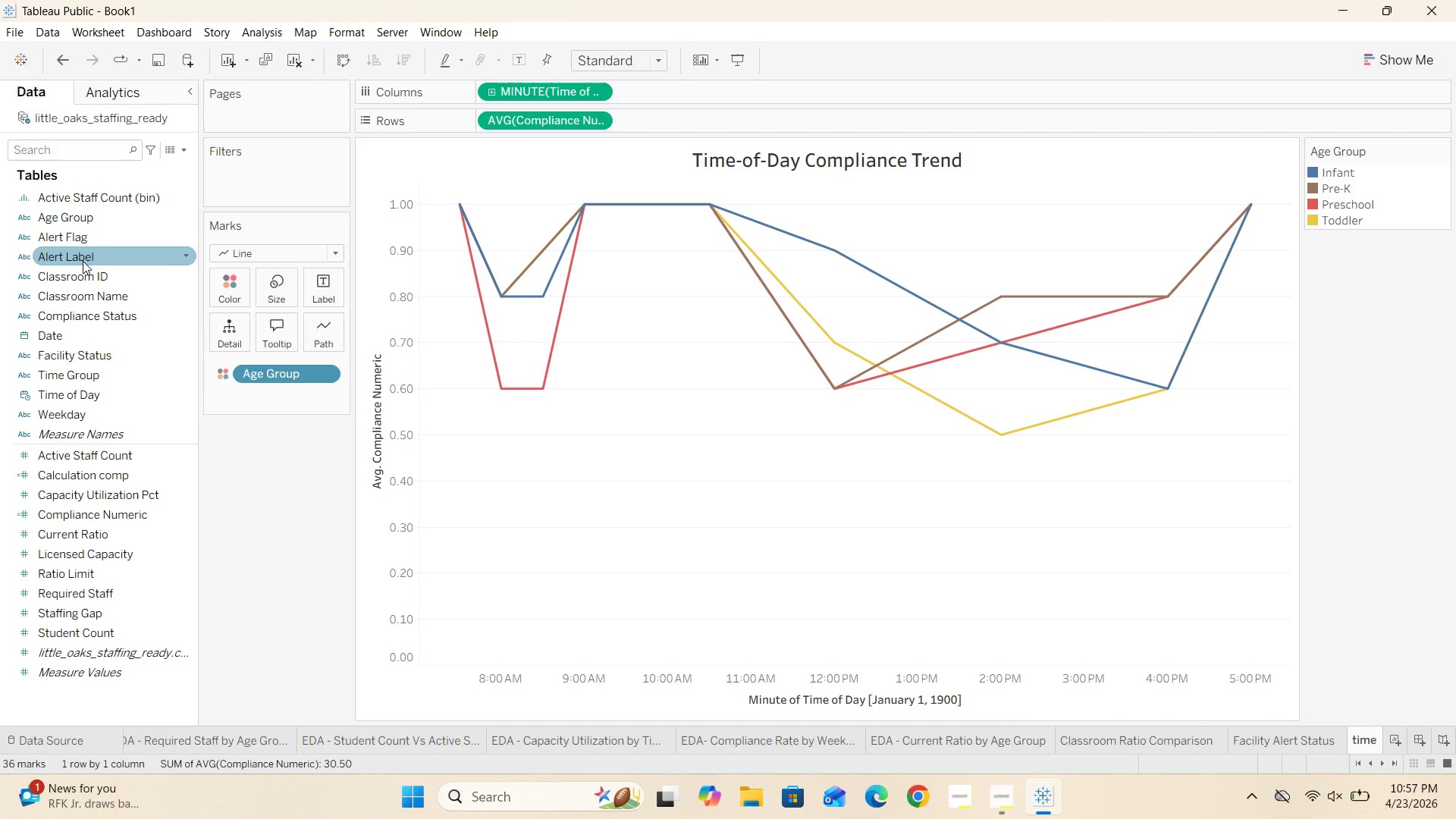 
right_click([388, 447])
 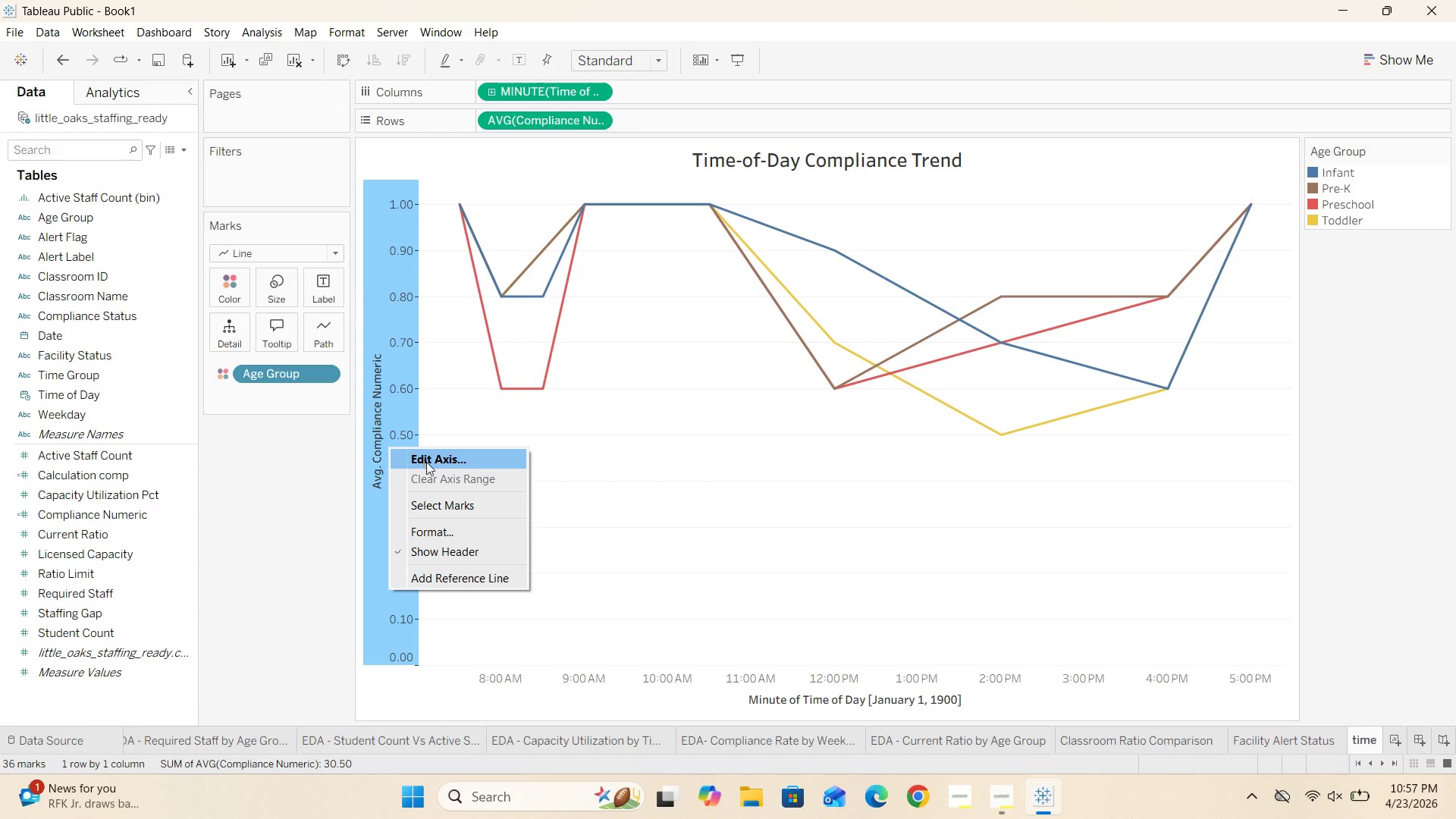 
left_click([452, 528])
 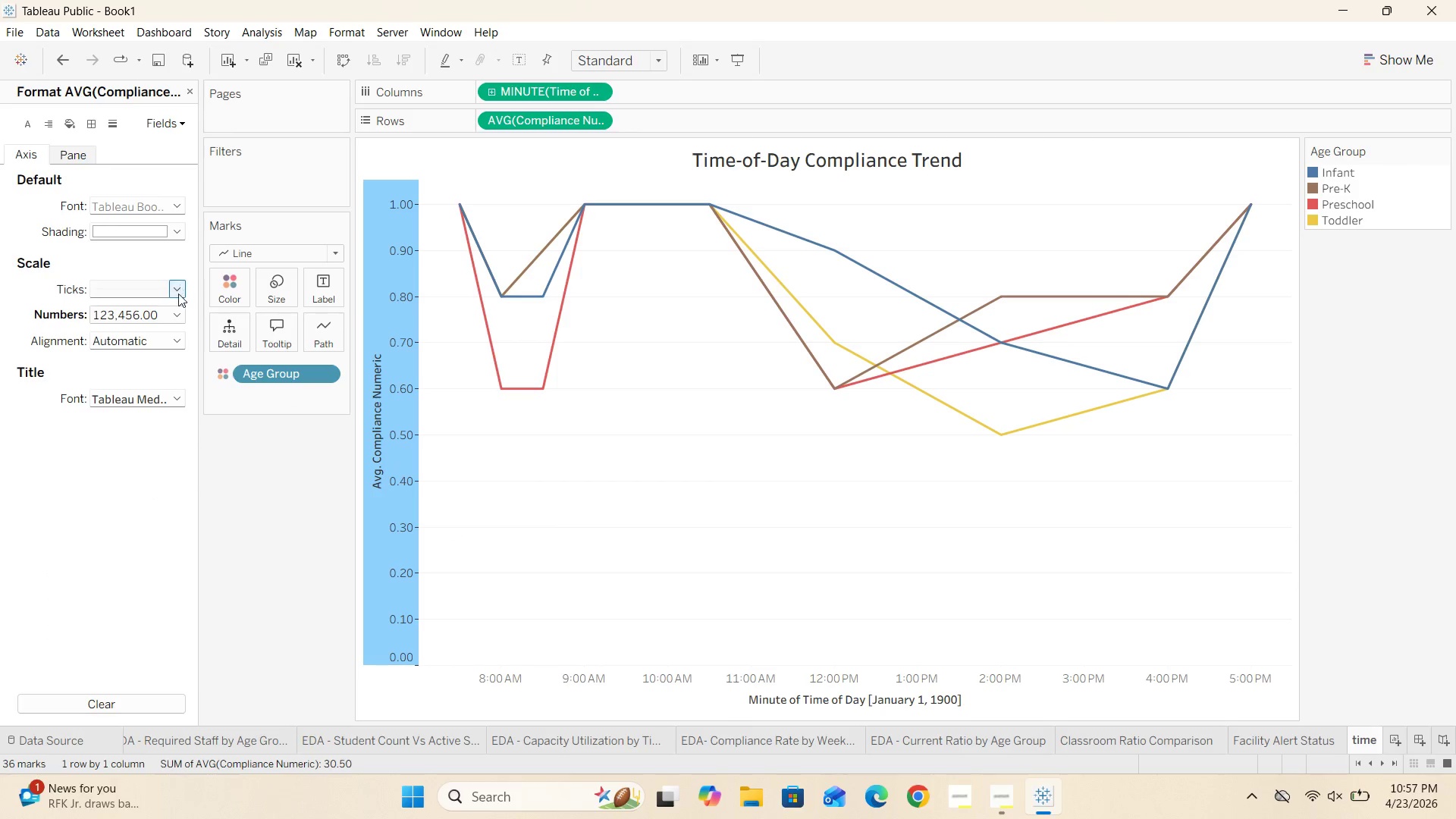 
left_click([174, 315])
 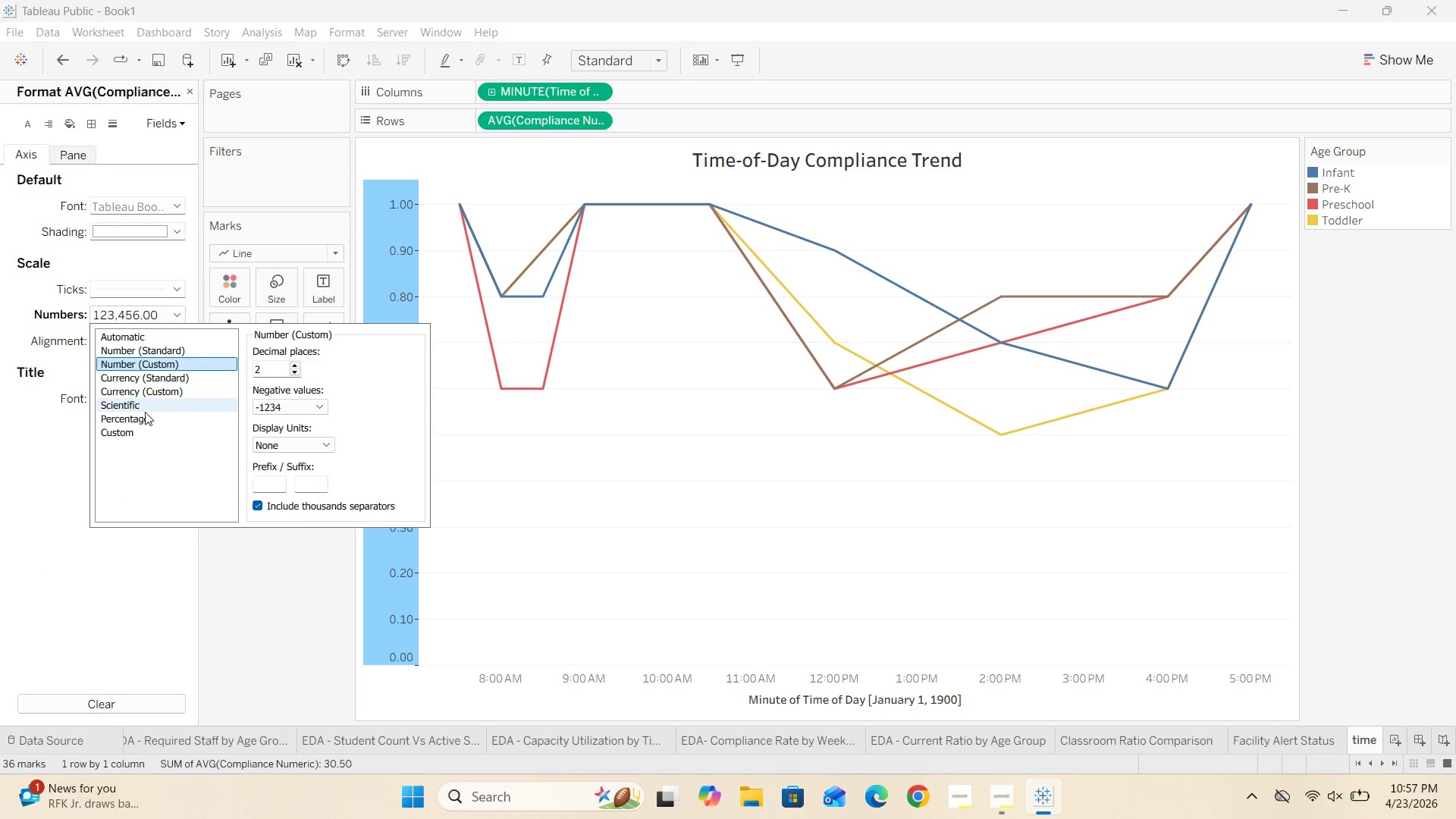 
left_click([145, 415])
 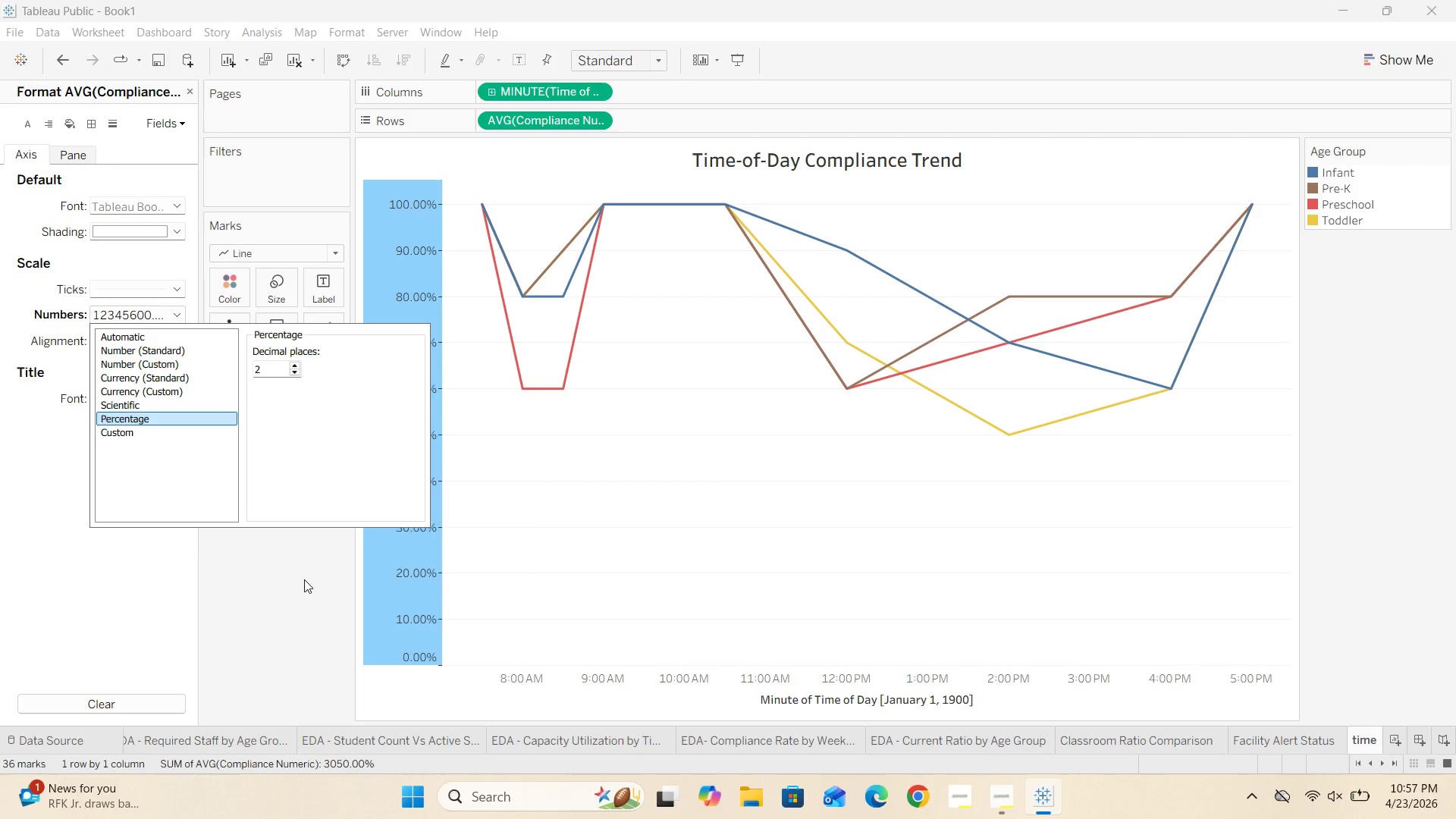 
left_click([303, 580])
 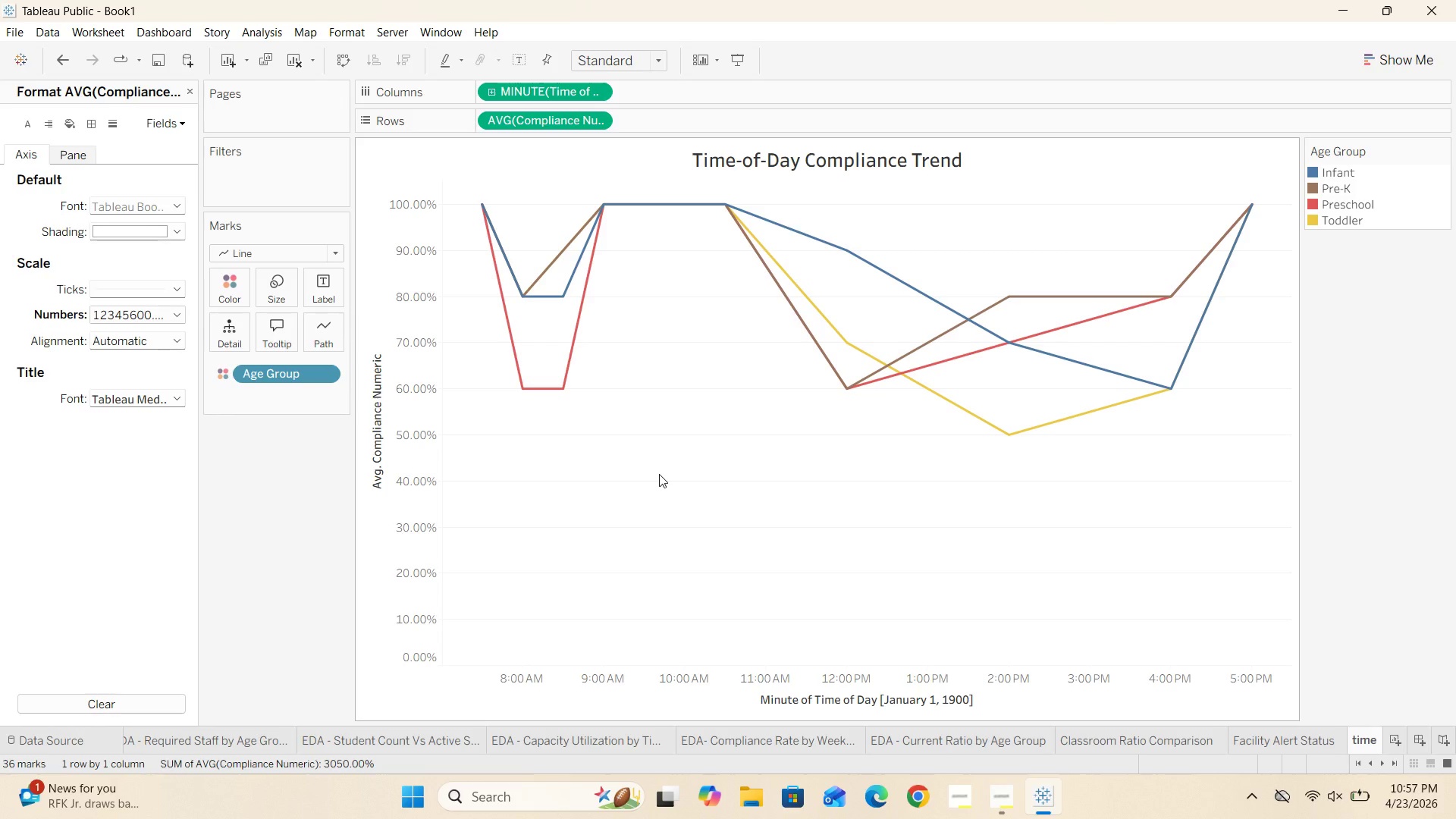 
wait(9.3)
 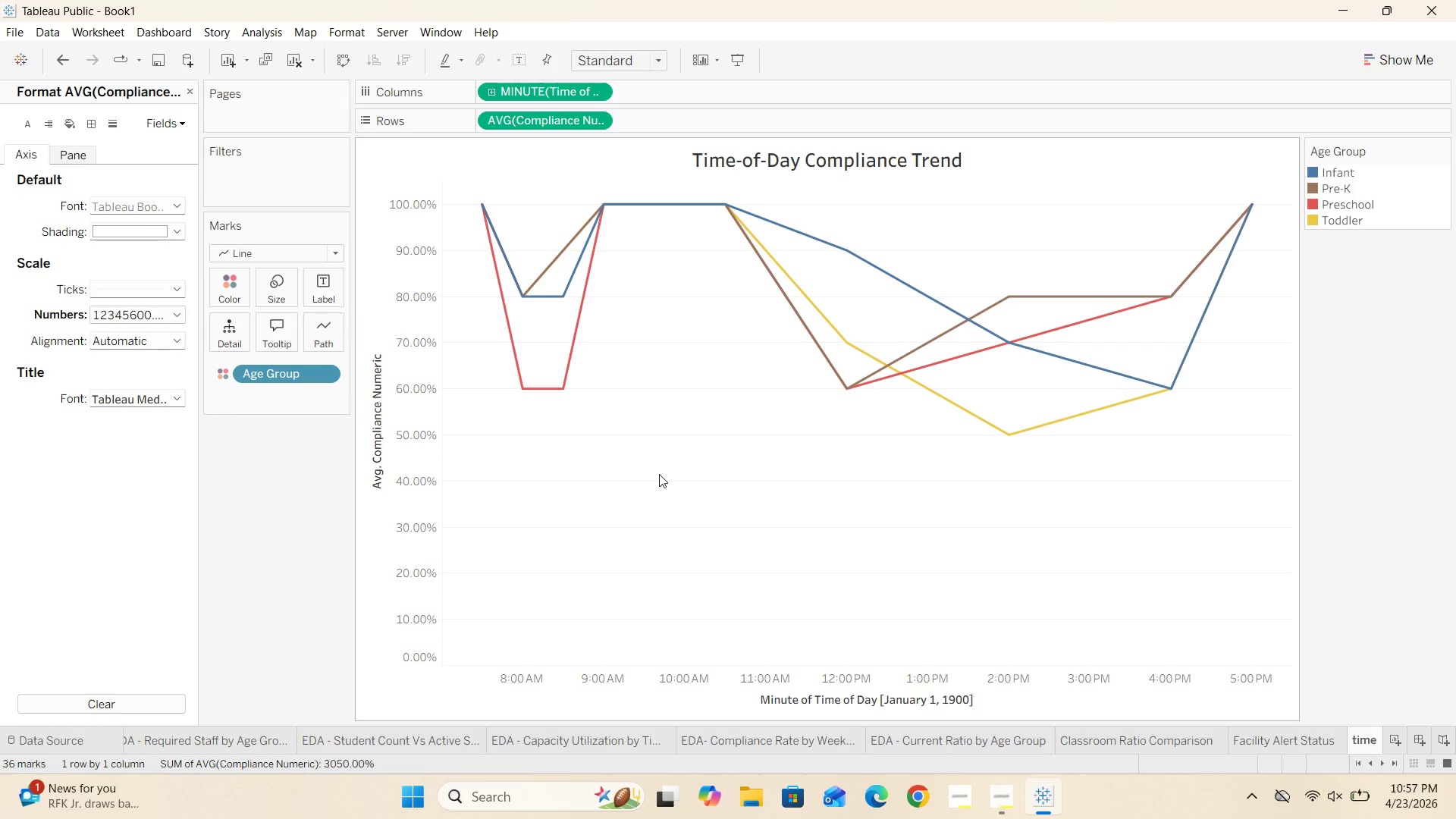 
double_click([375, 483])
 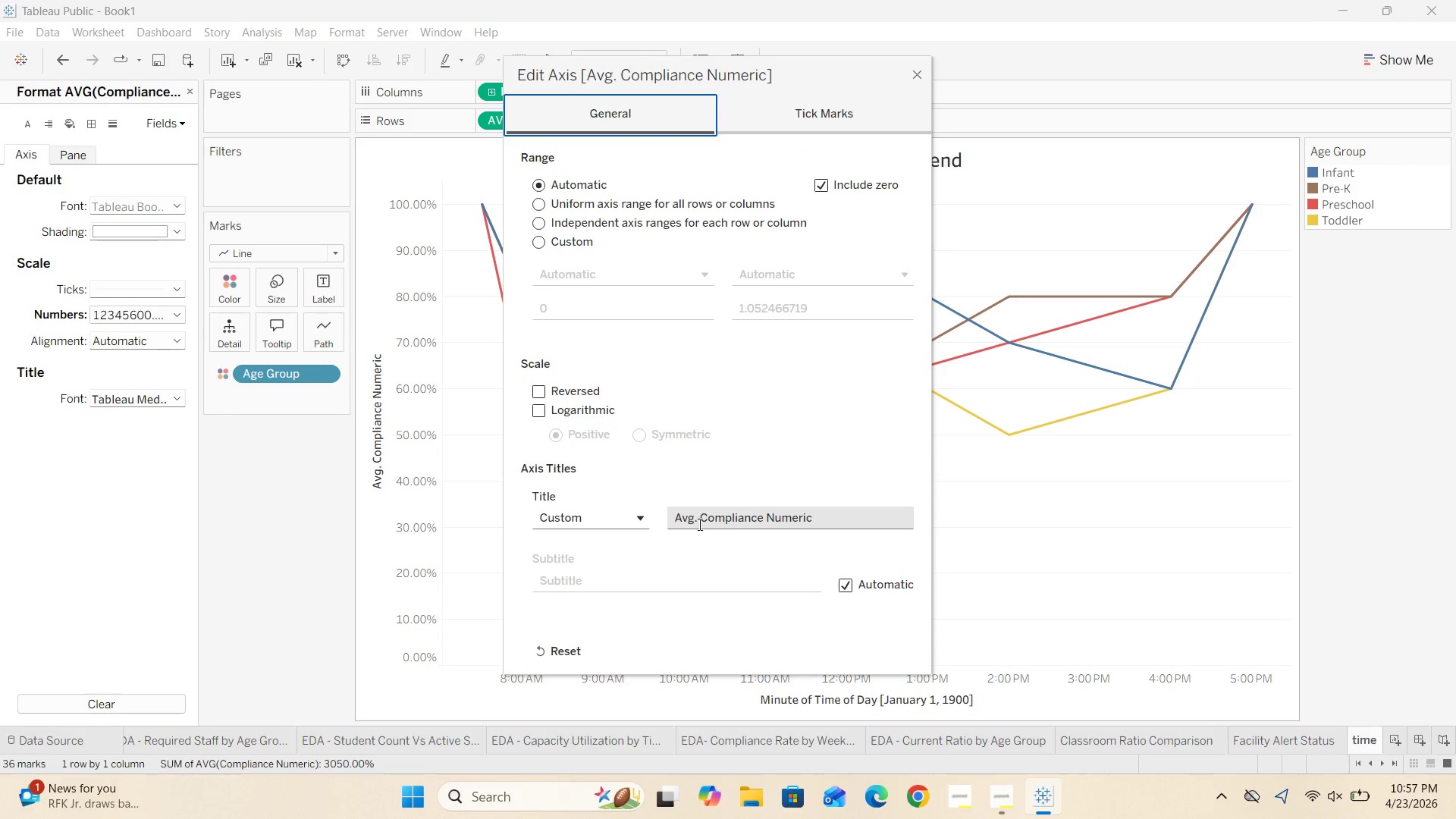 
left_click([695, 519])
 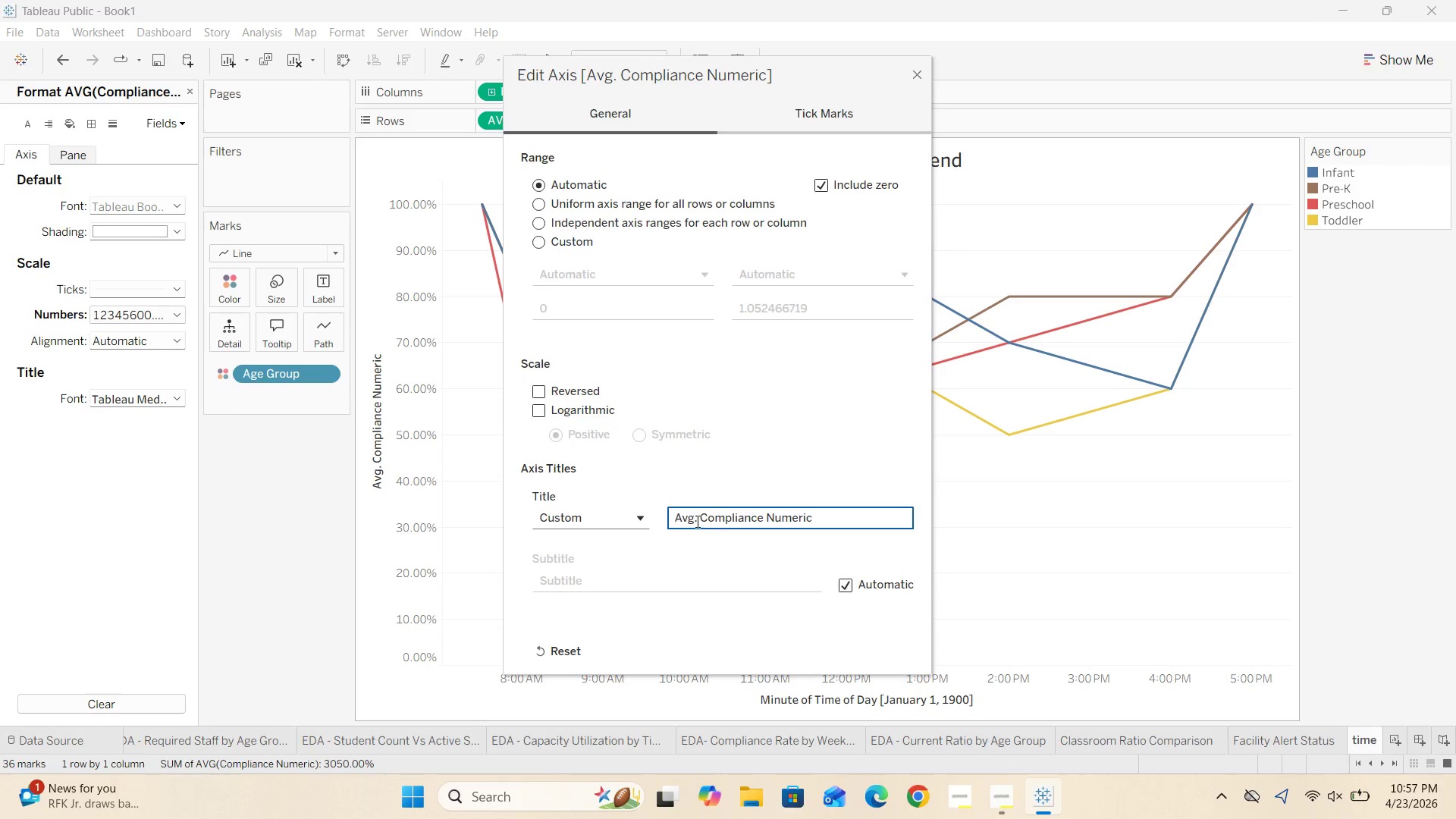 
left_click([696, 521])
 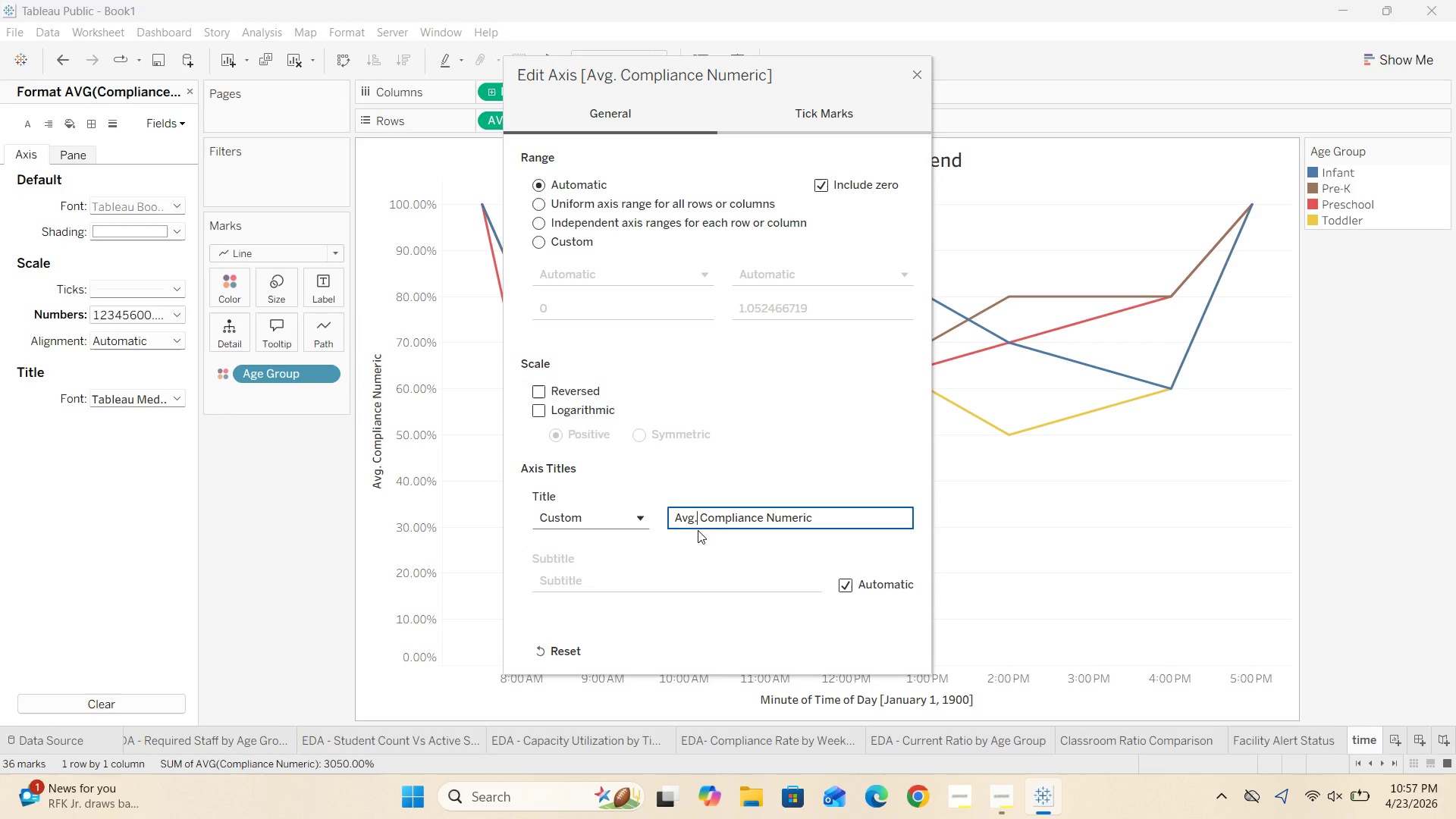 
key(Backspace)
key(Backspace)
type(erage)
 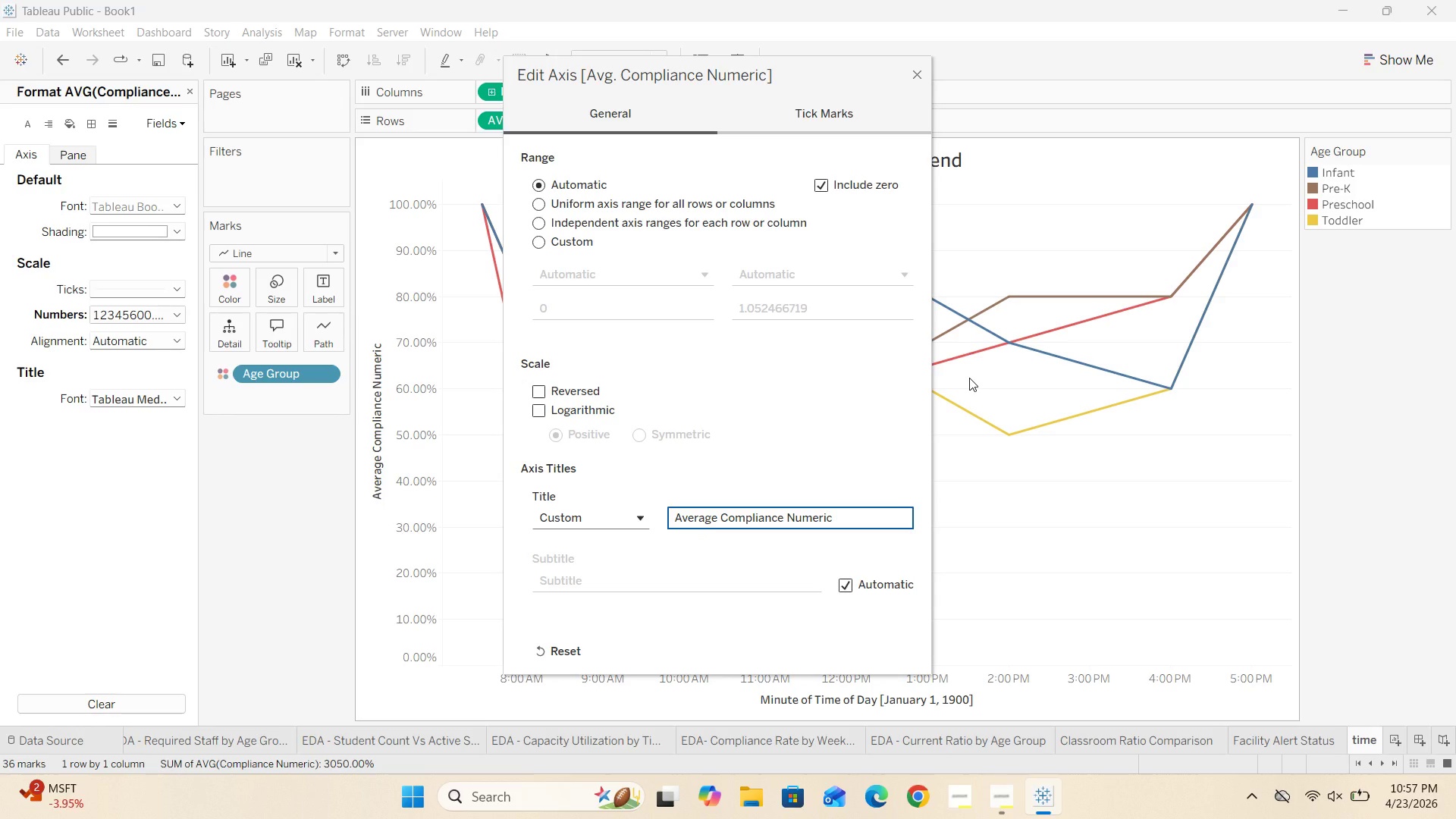 
wait(5.31)
 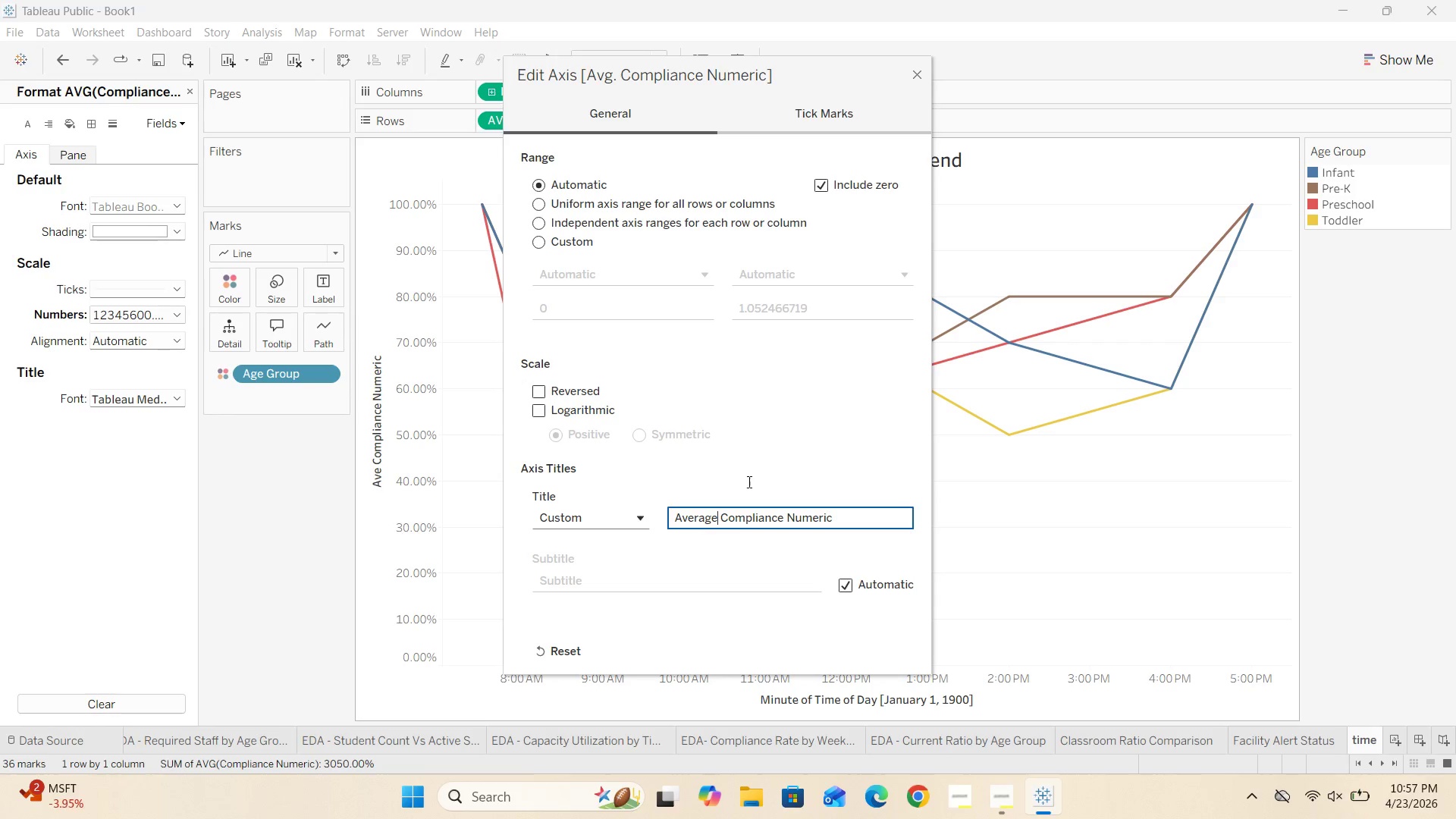 
left_click([989, 460])
 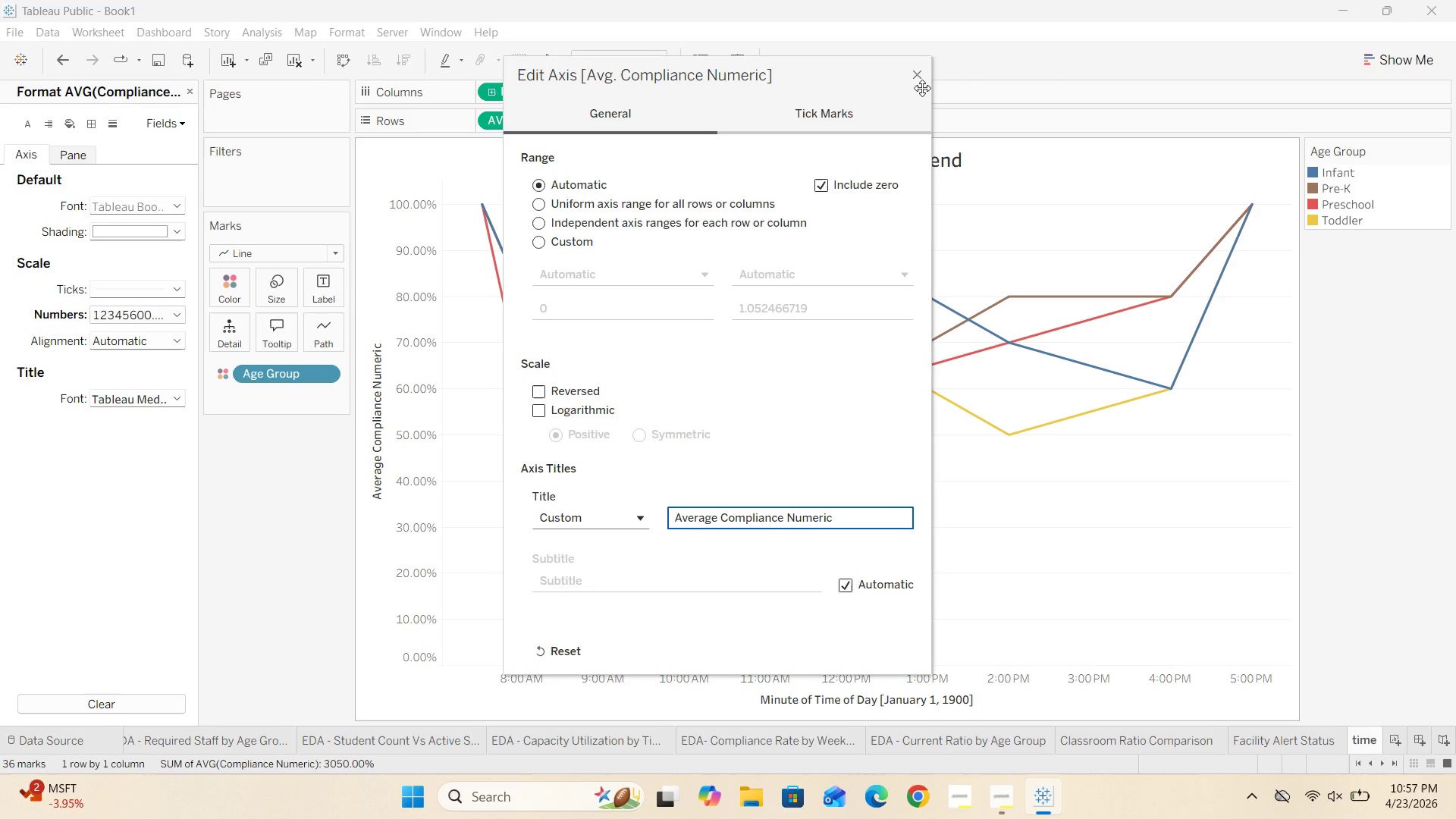 
left_click([918, 81])
 